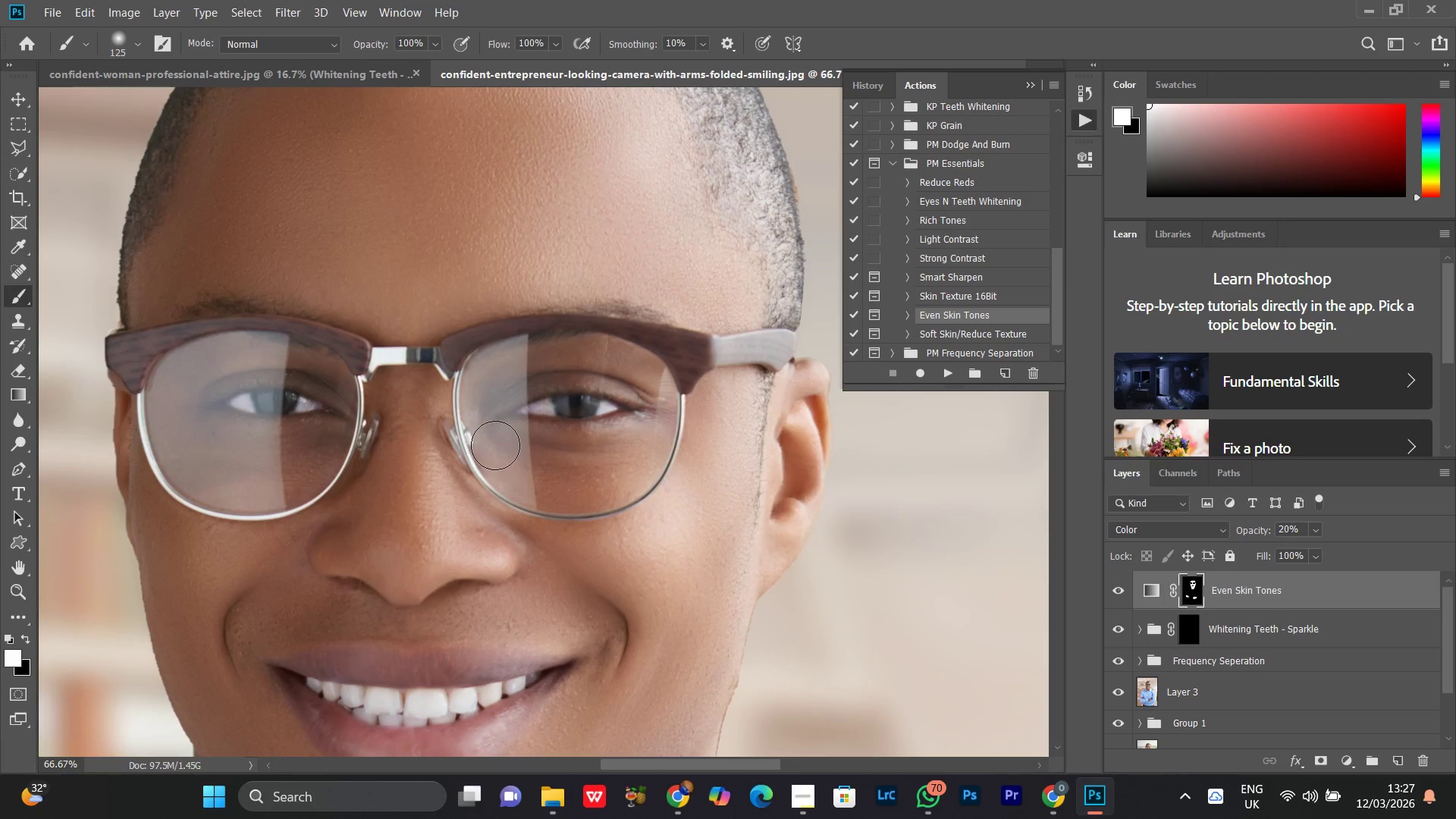 
left_click_drag(start_coordinate=[495, 445], to_coordinate=[540, 463])
 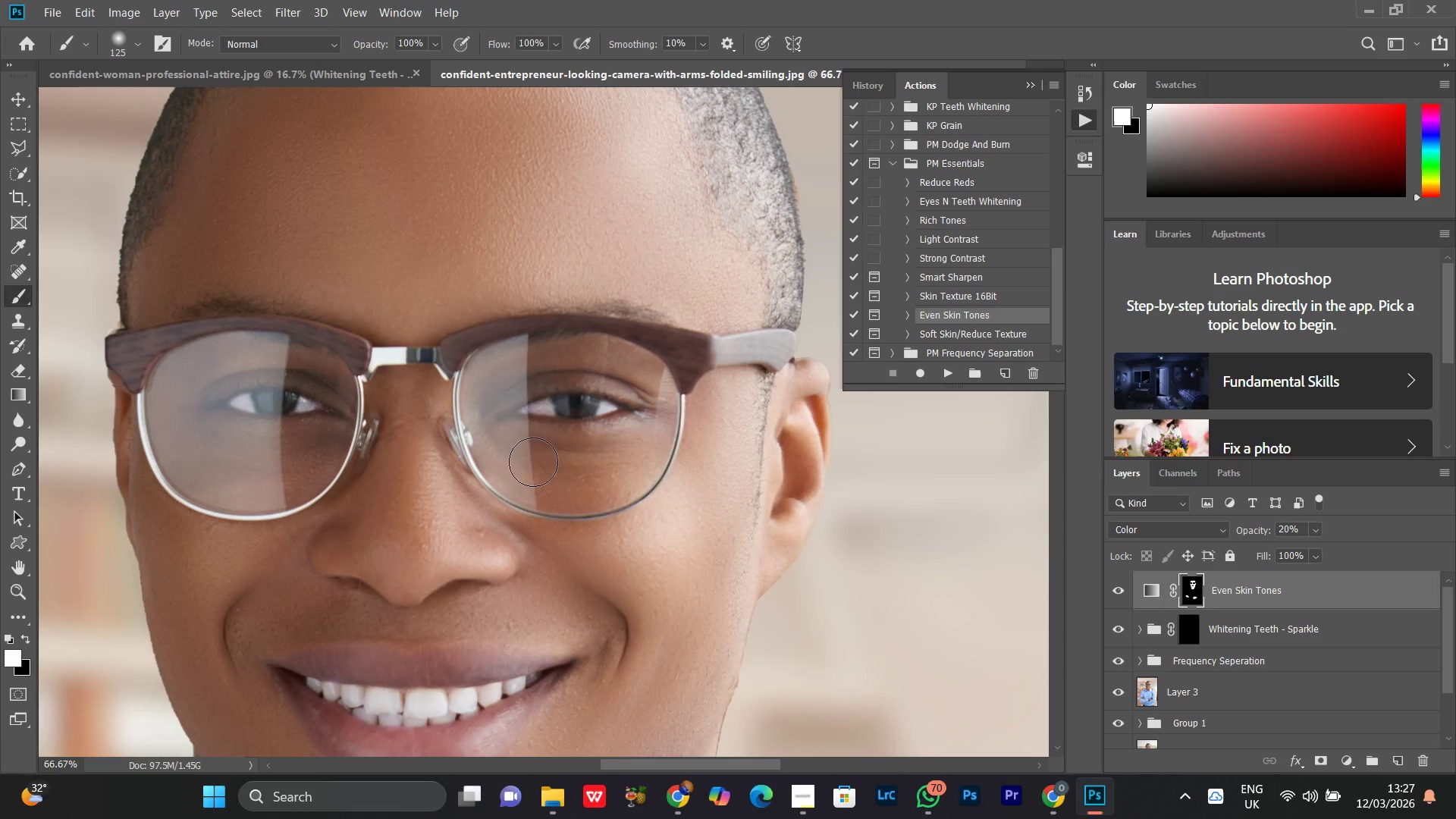 
left_click_drag(start_coordinate=[537, 463], to_coordinate=[604, 470])
 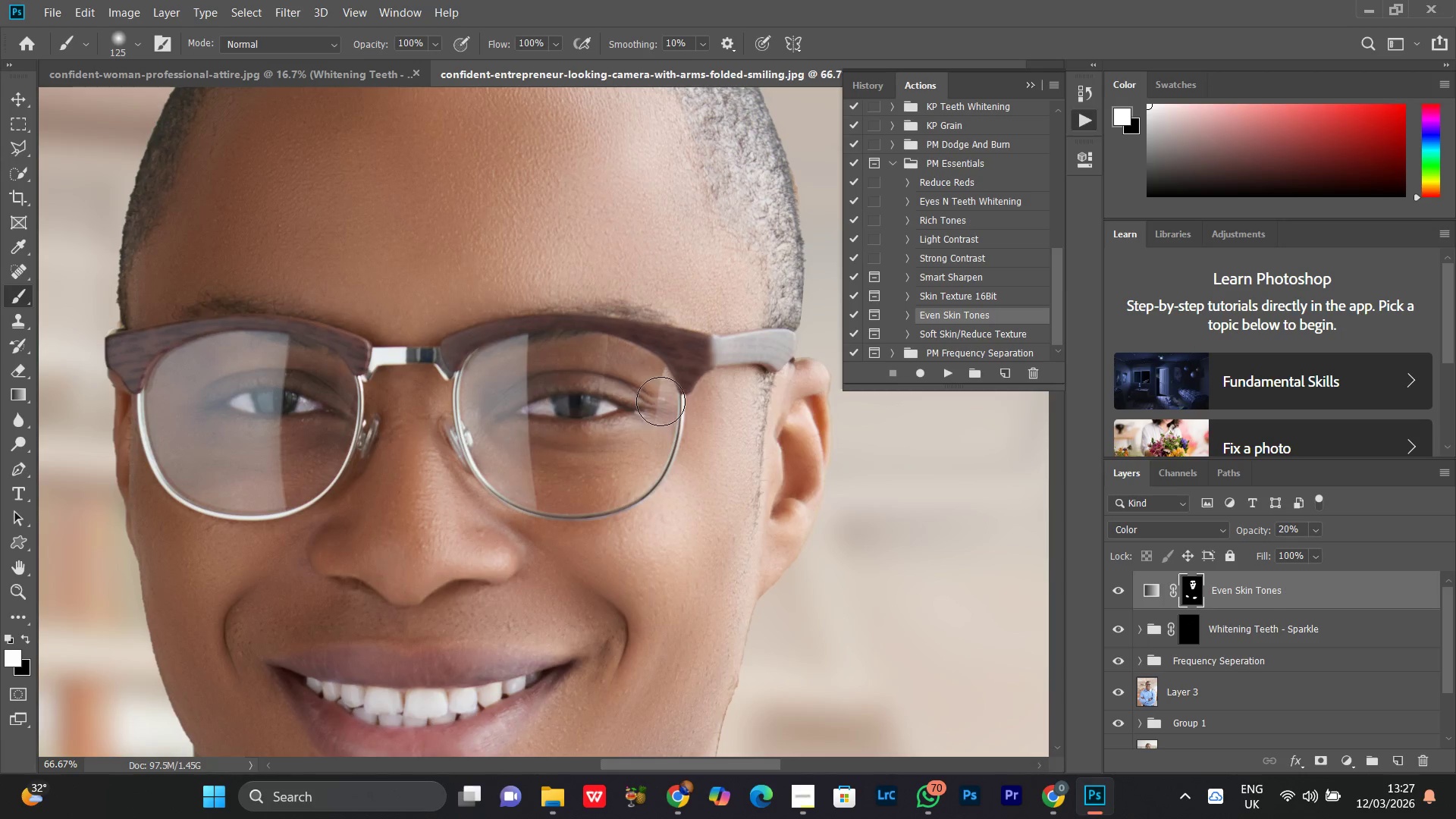 
left_click_drag(start_coordinate=[661, 401], to_coordinate=[608, 371])
 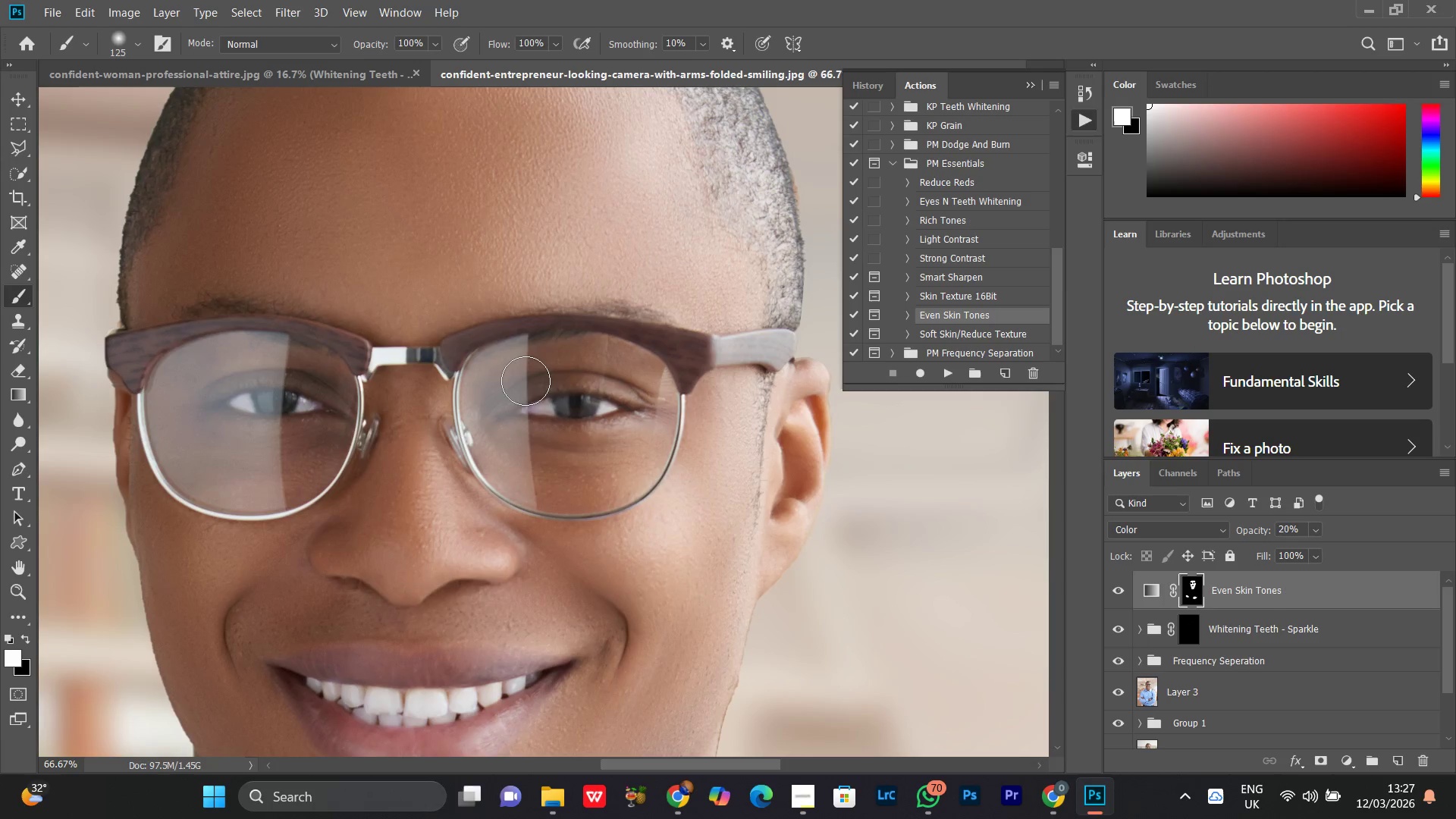 
left_click_drag(start_coordinate=[526, 381], to_coordinate=[613, 359])
 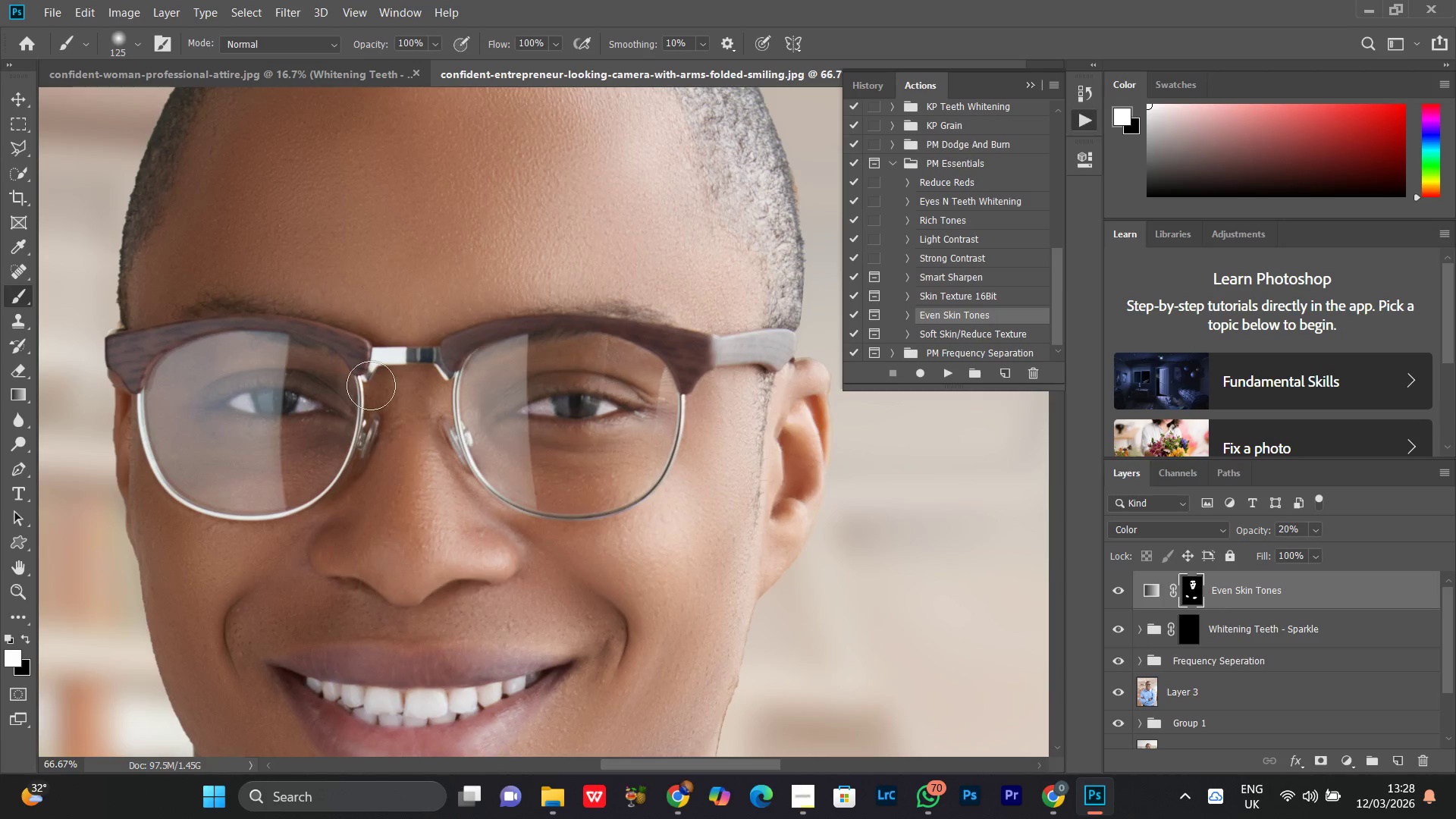 
hold_key(key=Space, duration=0.64)
 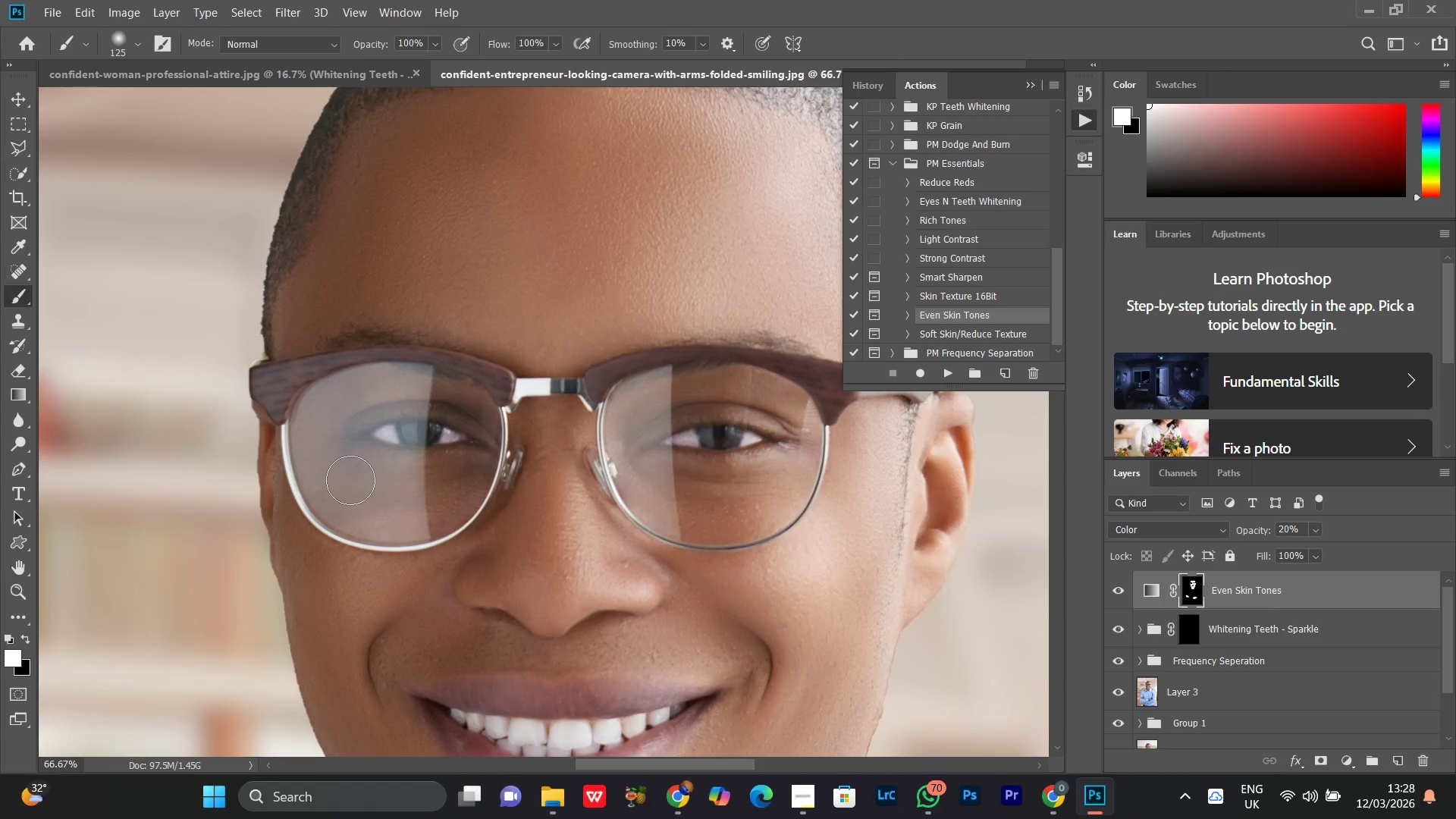 
left_click_drag(start_coordinate=[262, 437], to_coordinate=[396, 466])
 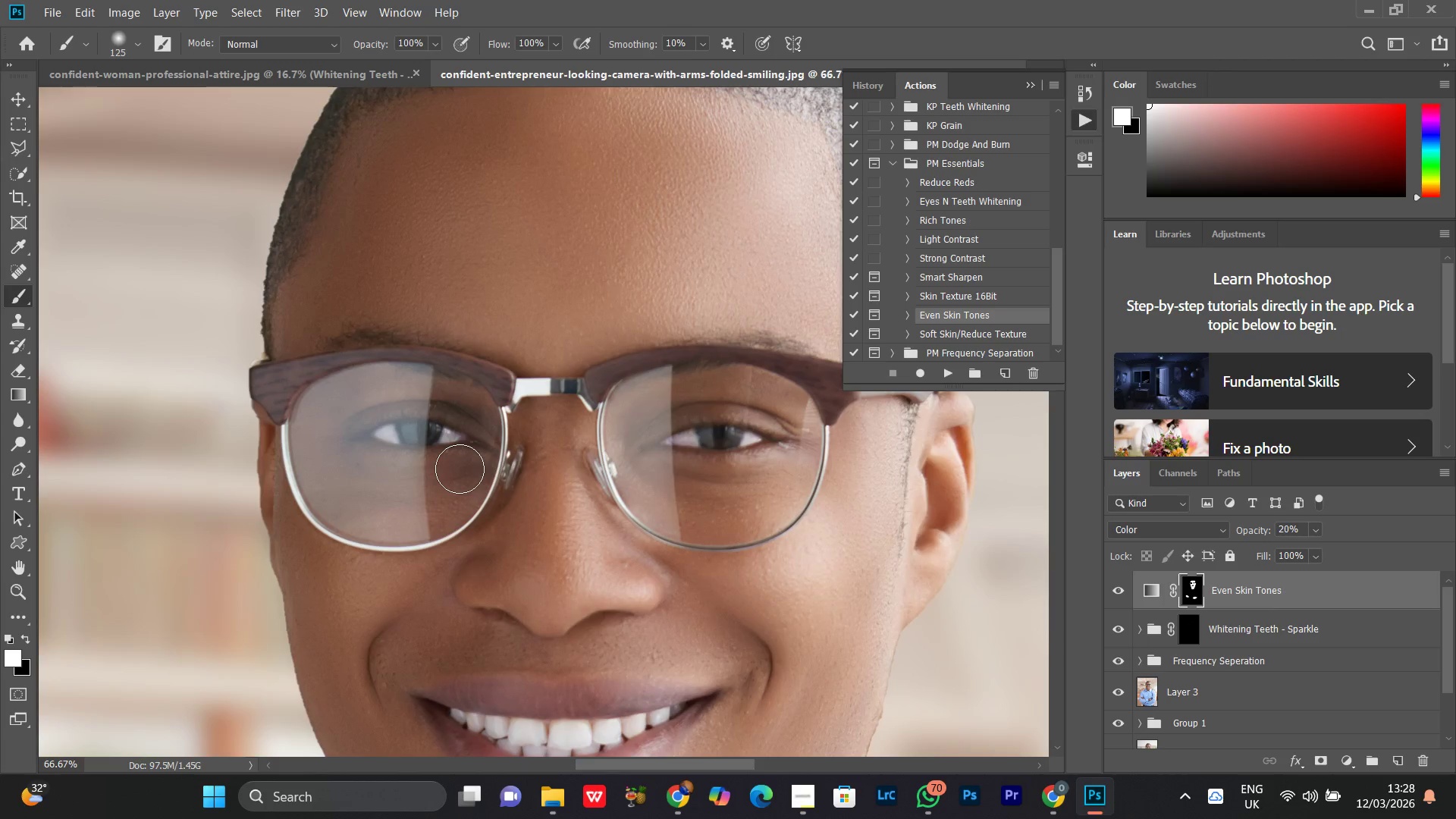 
left_click_drag(start_coordinate=[460, 469], to_coordinate=[392, 481])
 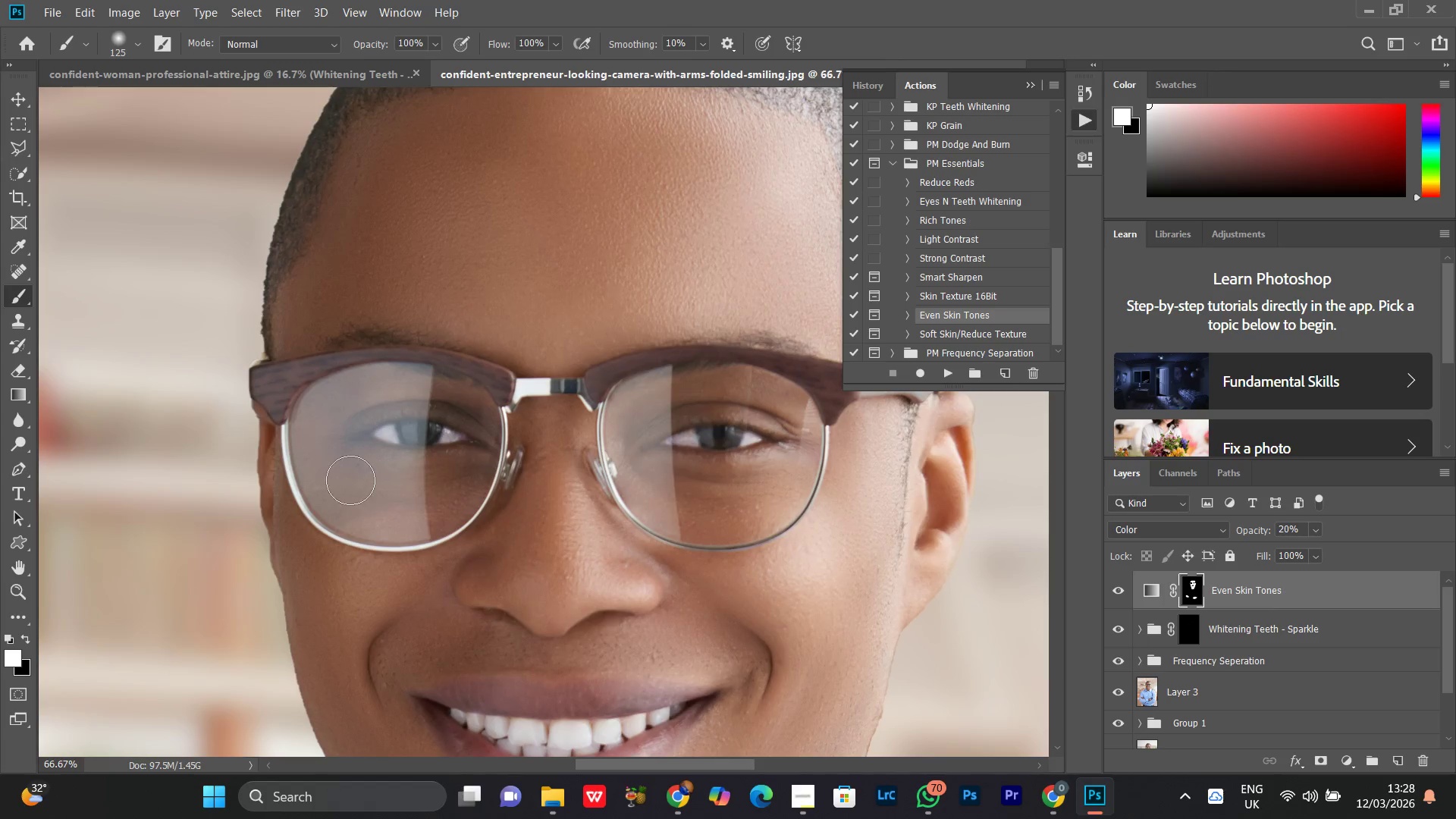 
left_click_drag(start_coordinate=[388, 481], to_coordinate=[336, 456])
 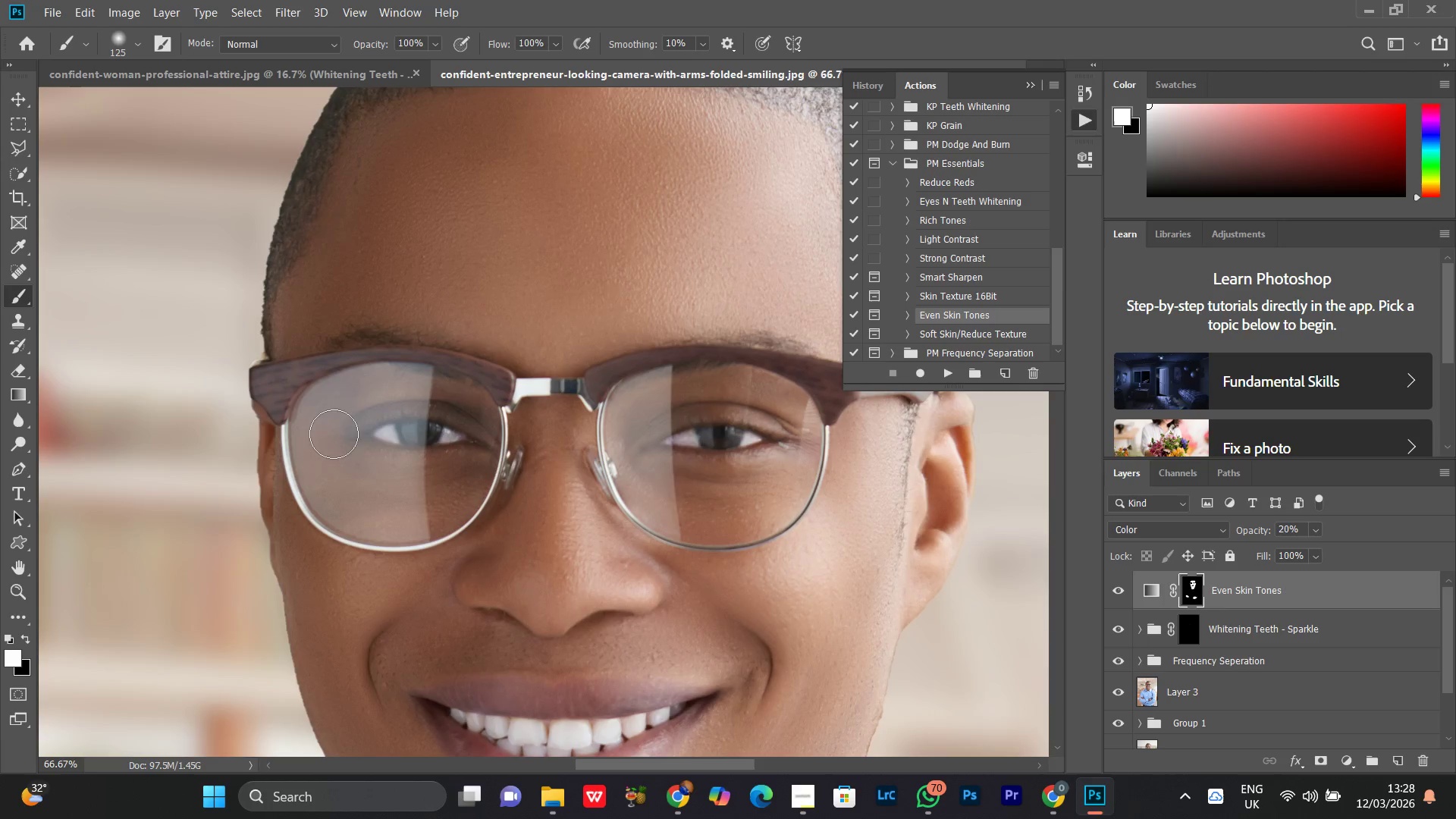 
left_click_drag(start_coordinate=[335, 451], to_coordinate=[483, 451])
 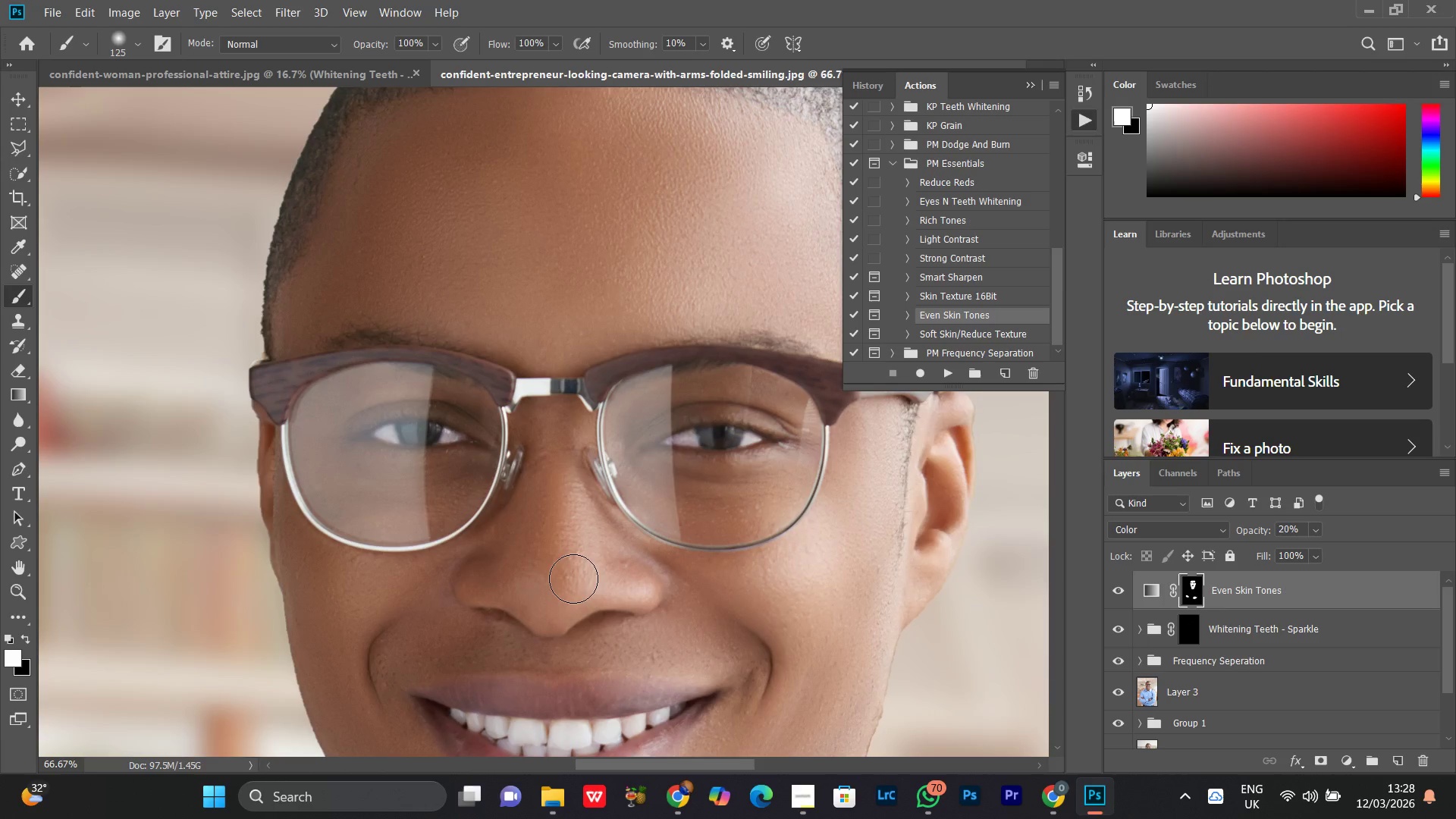 
left_click_drag(start_coordinate=[573, 579], to_coordinate=[665, 603])
 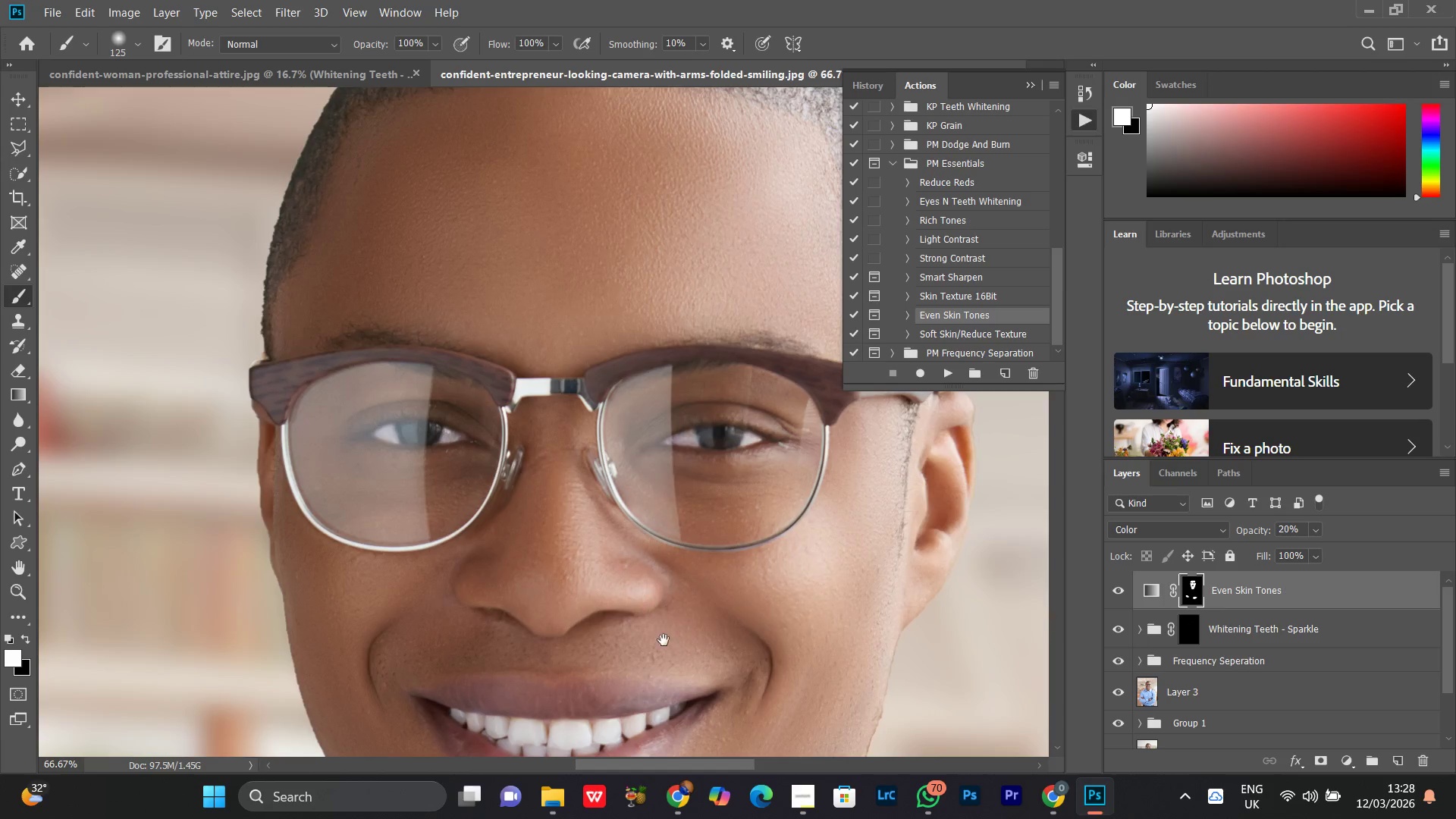 
hold_key(key=Space, duration=0.56)
 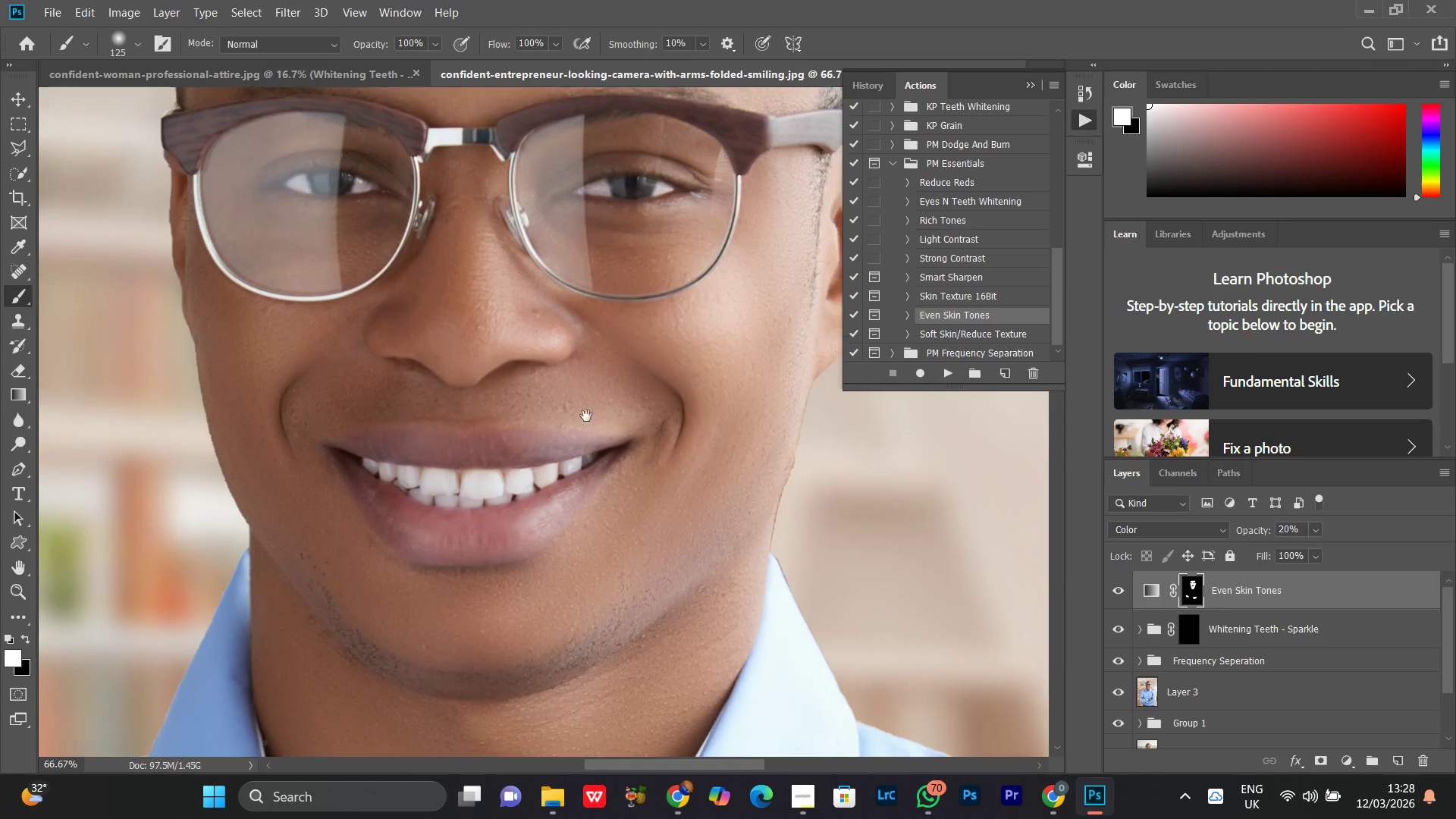 
left_click_drag(start_coordinate=[662, 642], to_coordinate=[610, 517])
 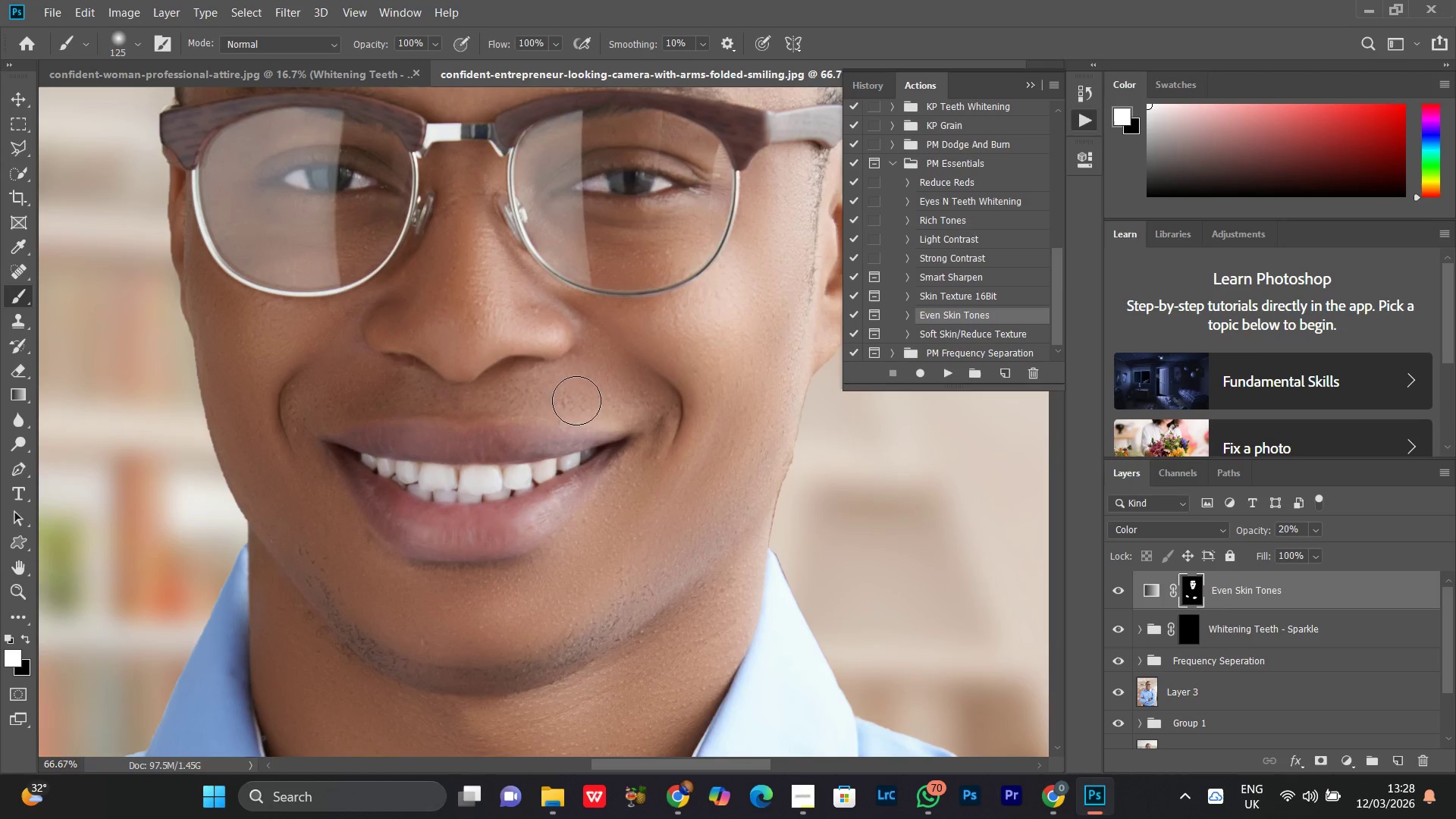 
left_click_drag(start_coordinate=[557, 380], to_coordinate=[556, 569])
 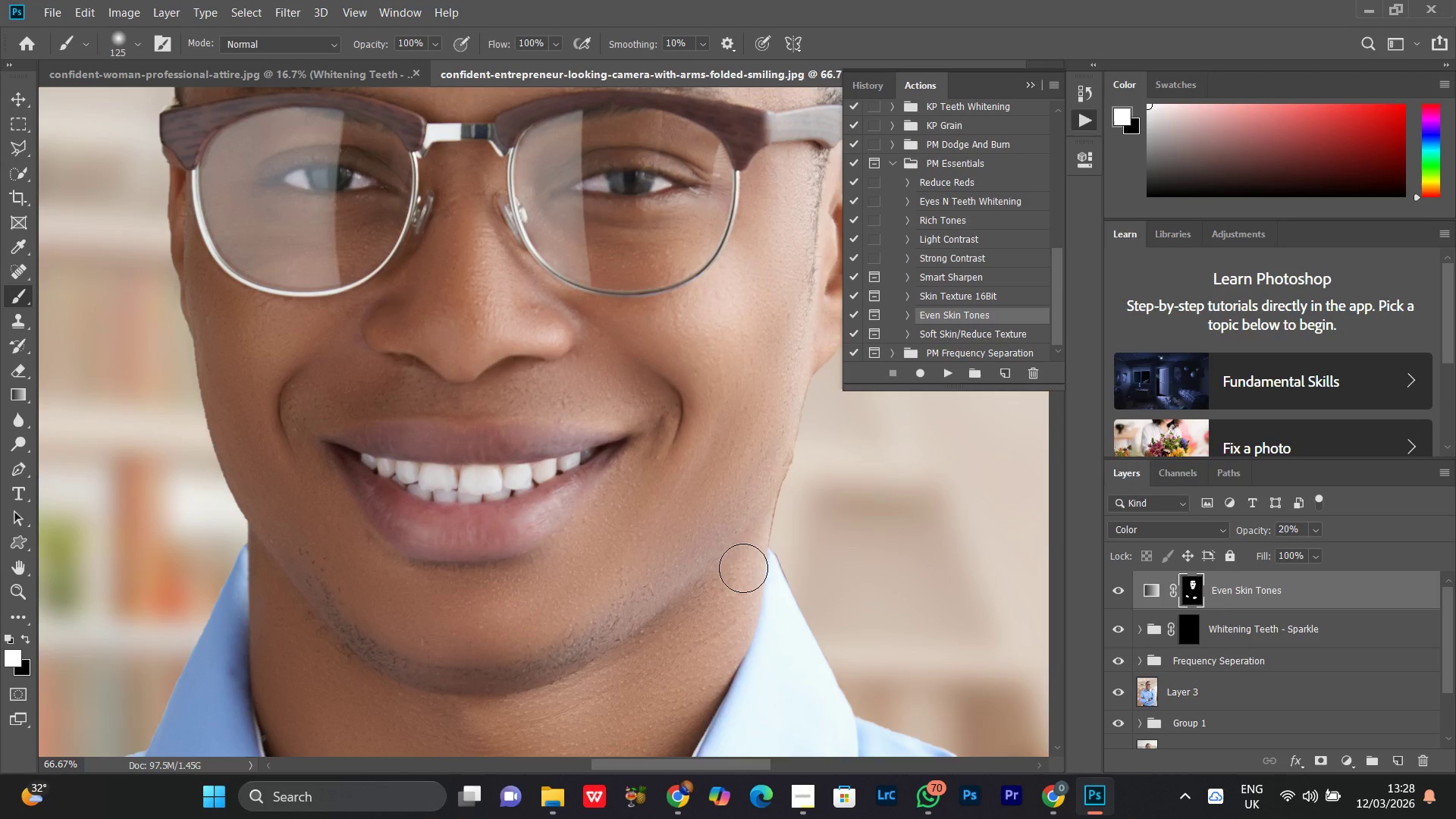 
key(Control+Minus)
 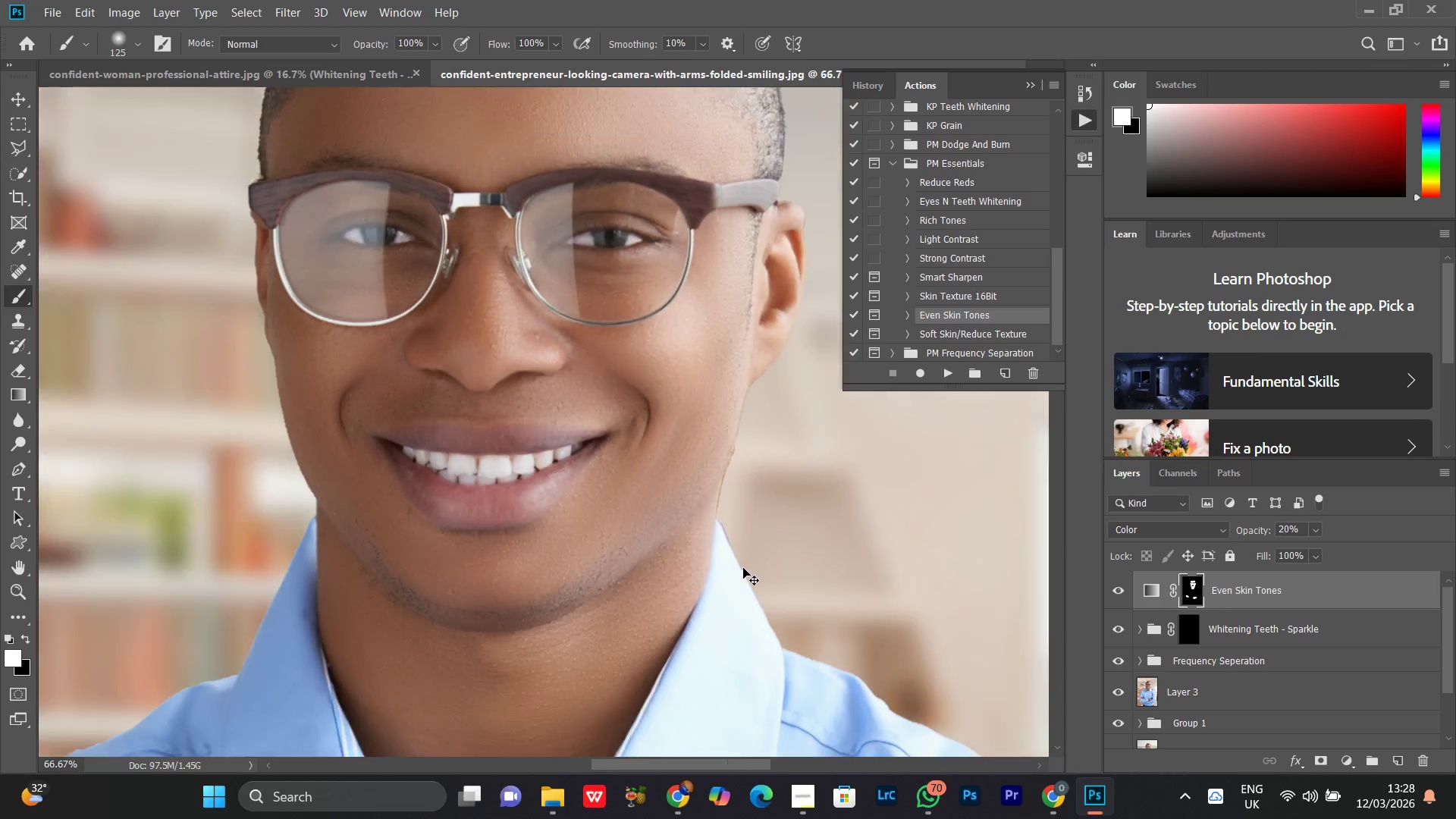 
key(Control+Minus)
 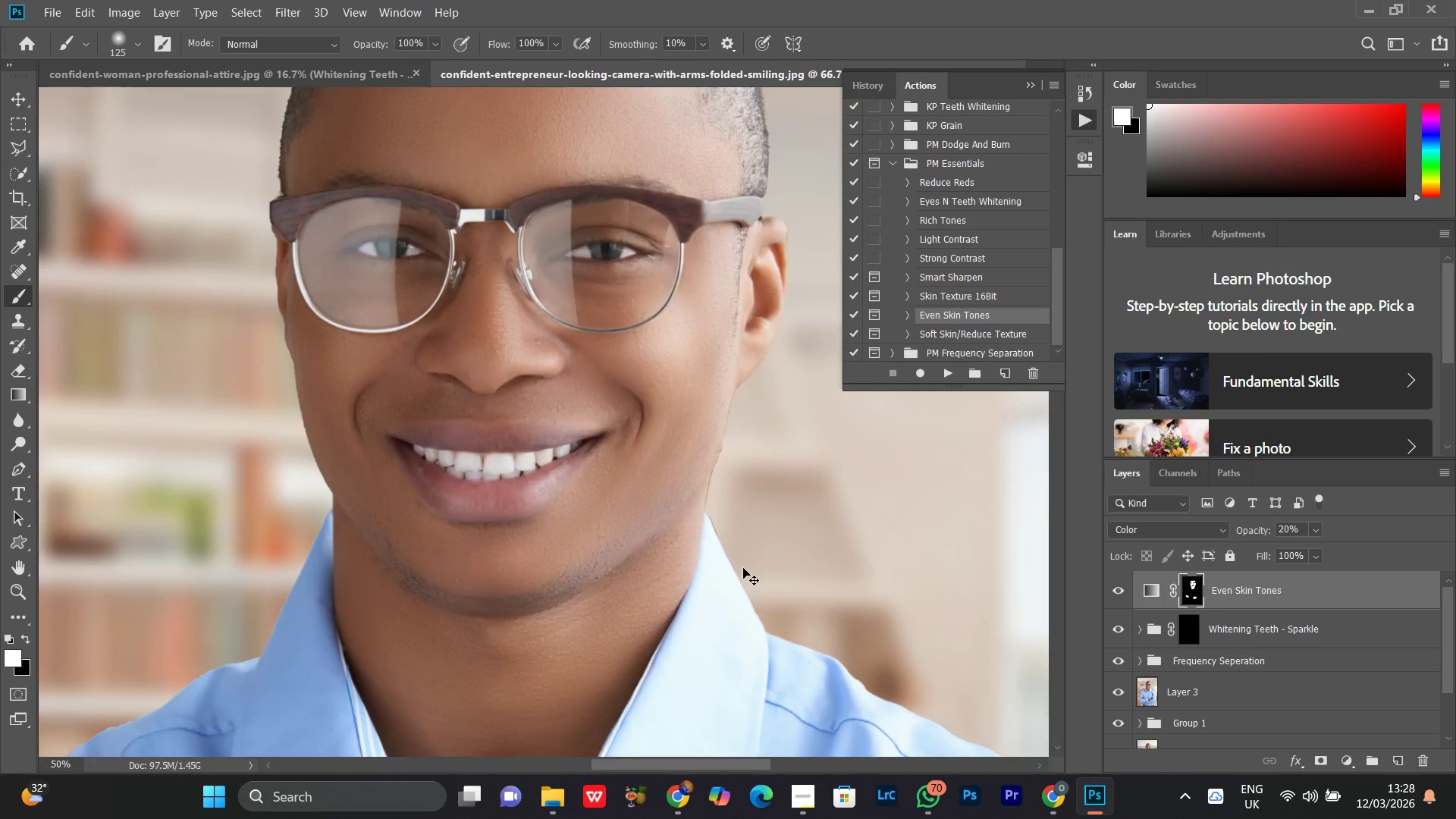 
key(Control+Minus)
 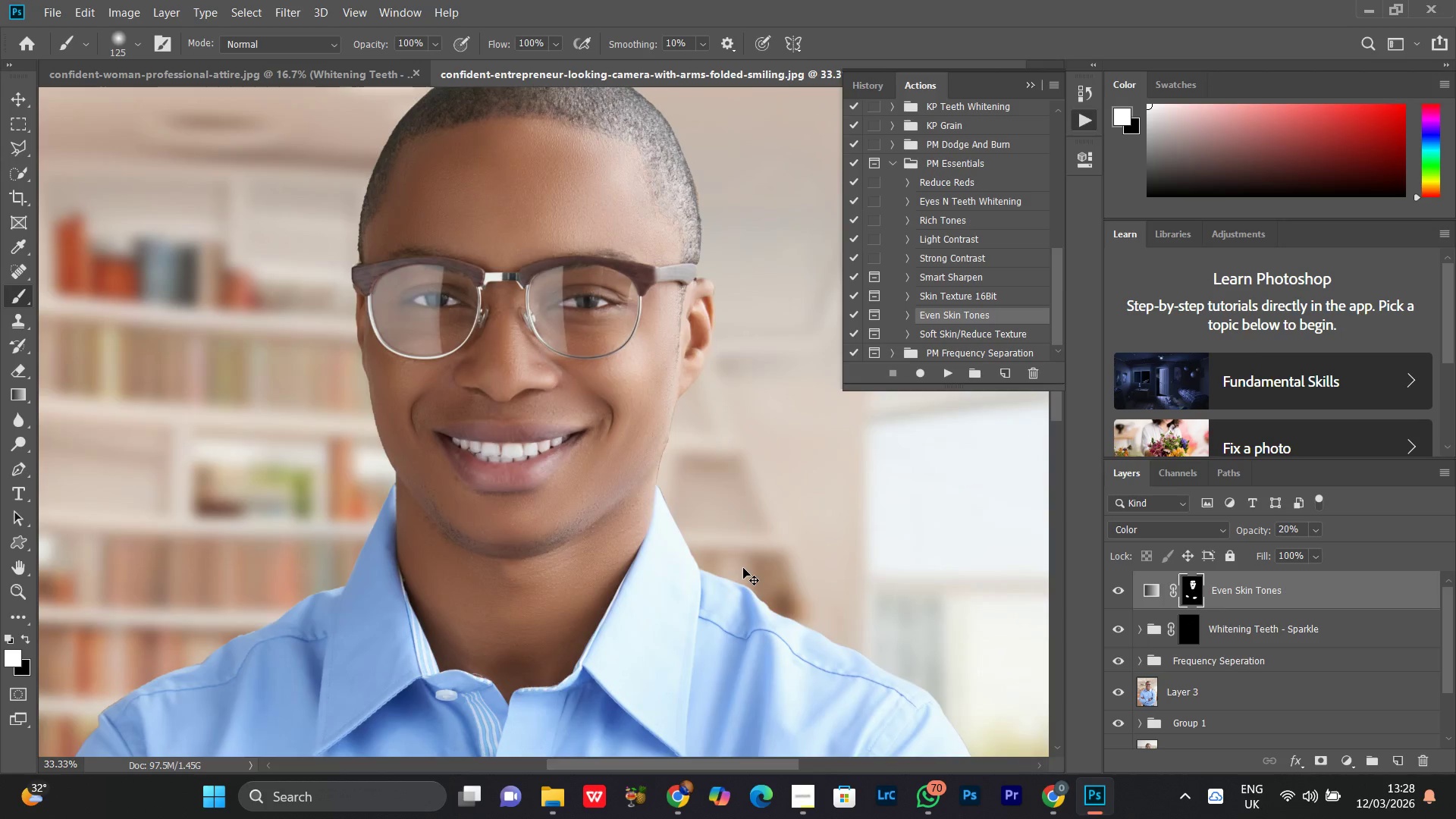 
key(Control+Minus)
 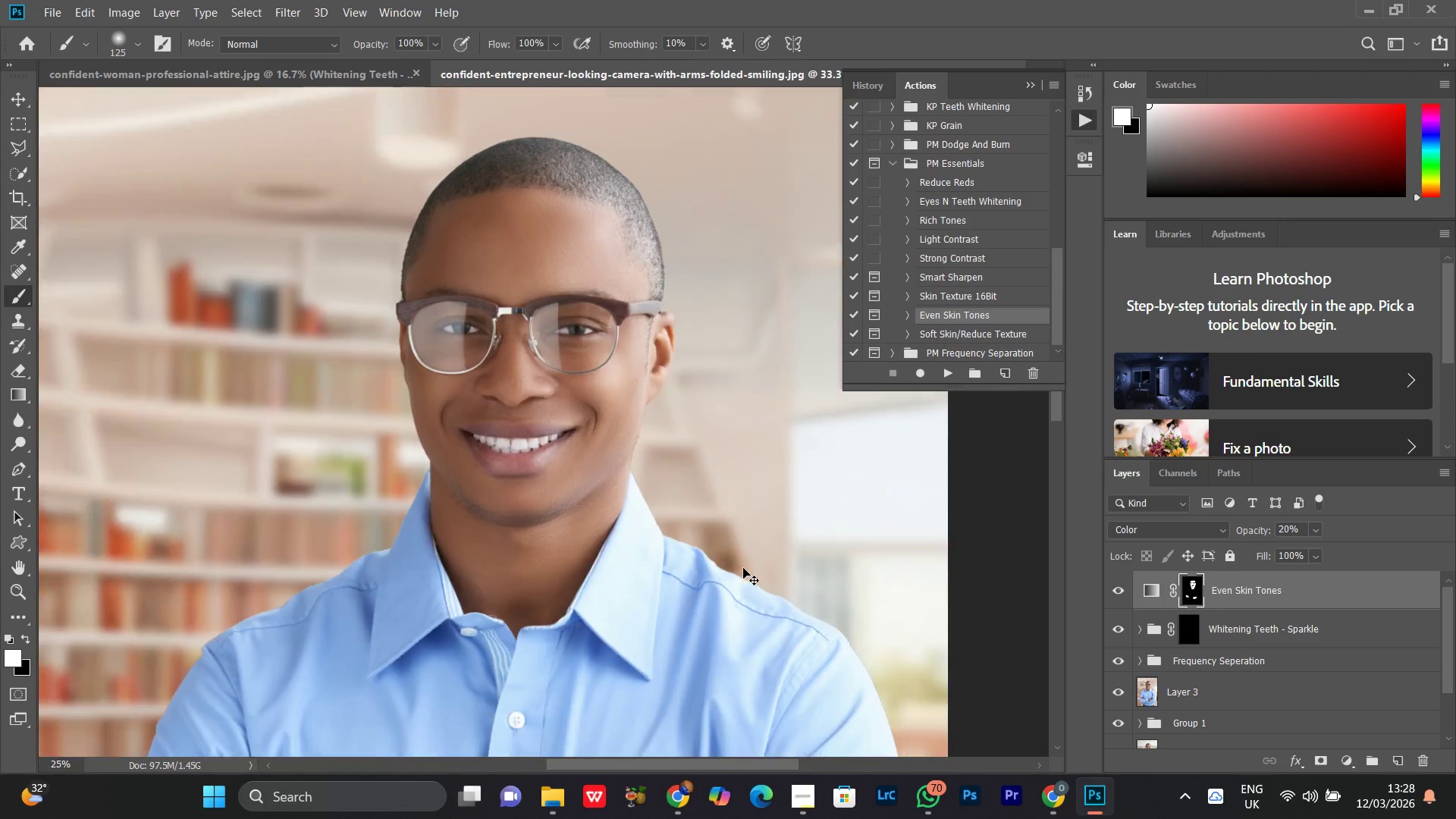 
key(Control+Minus)
 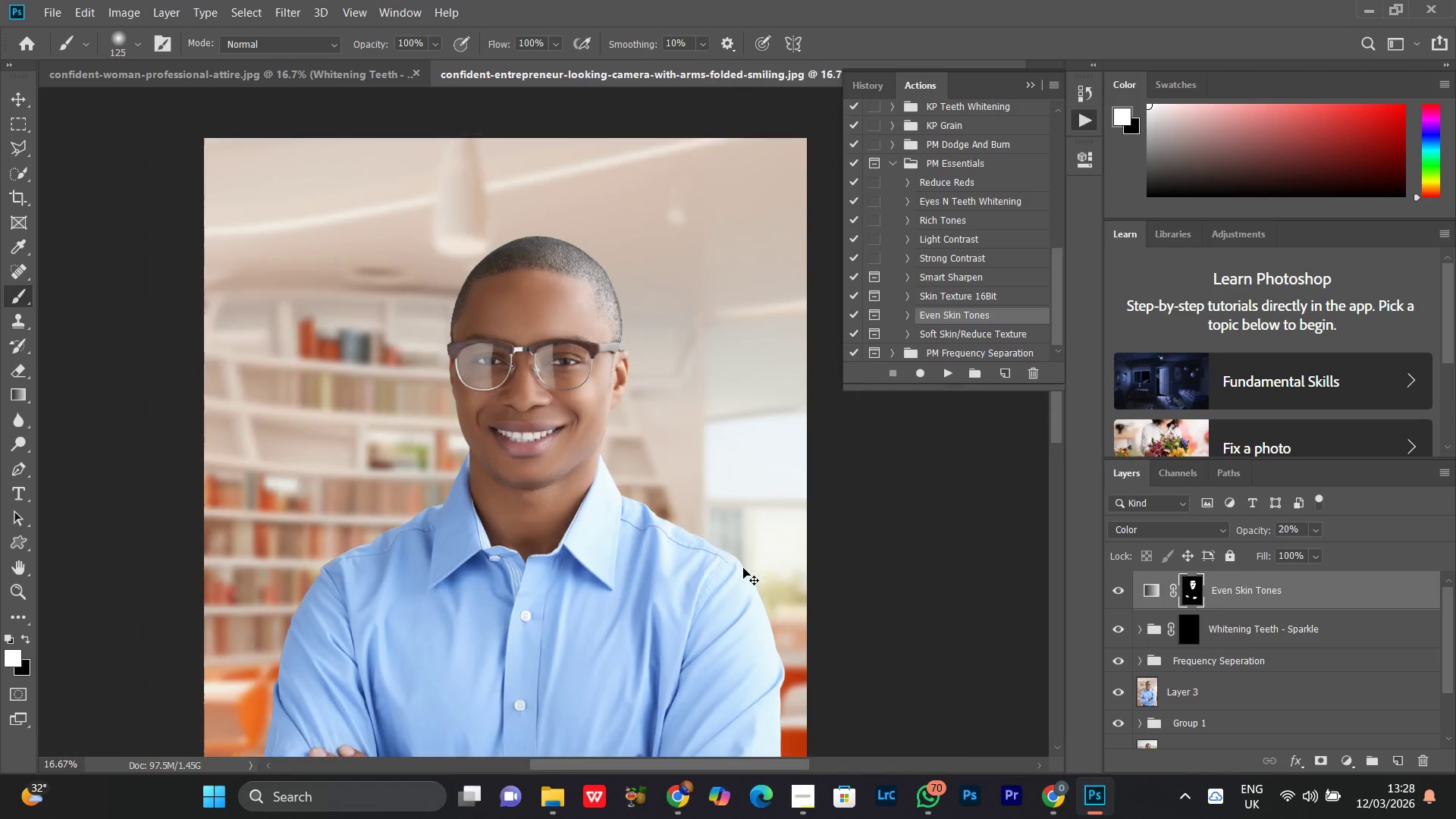 
key(Control+Equal)
 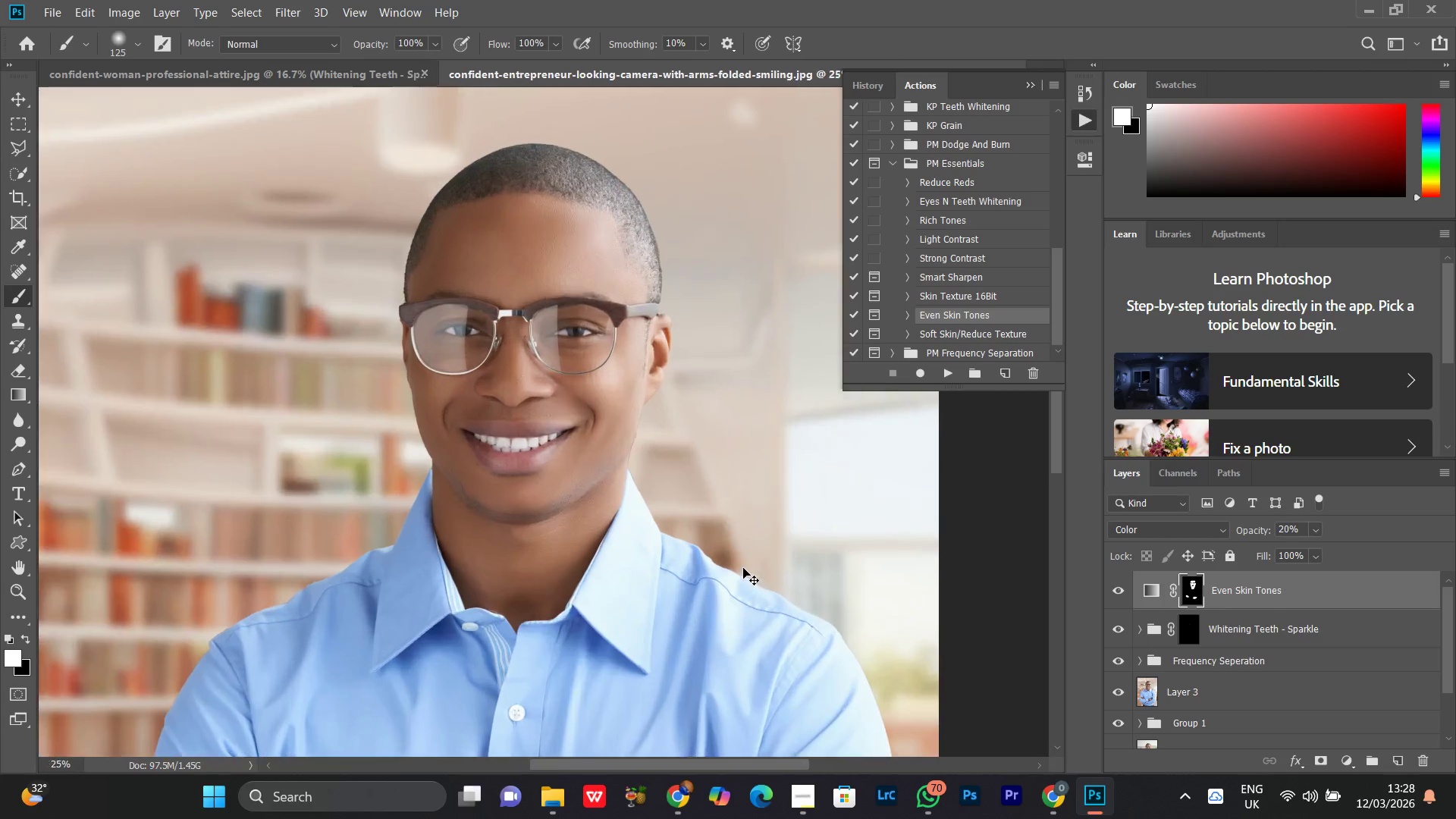 
key(Control+Minus)
 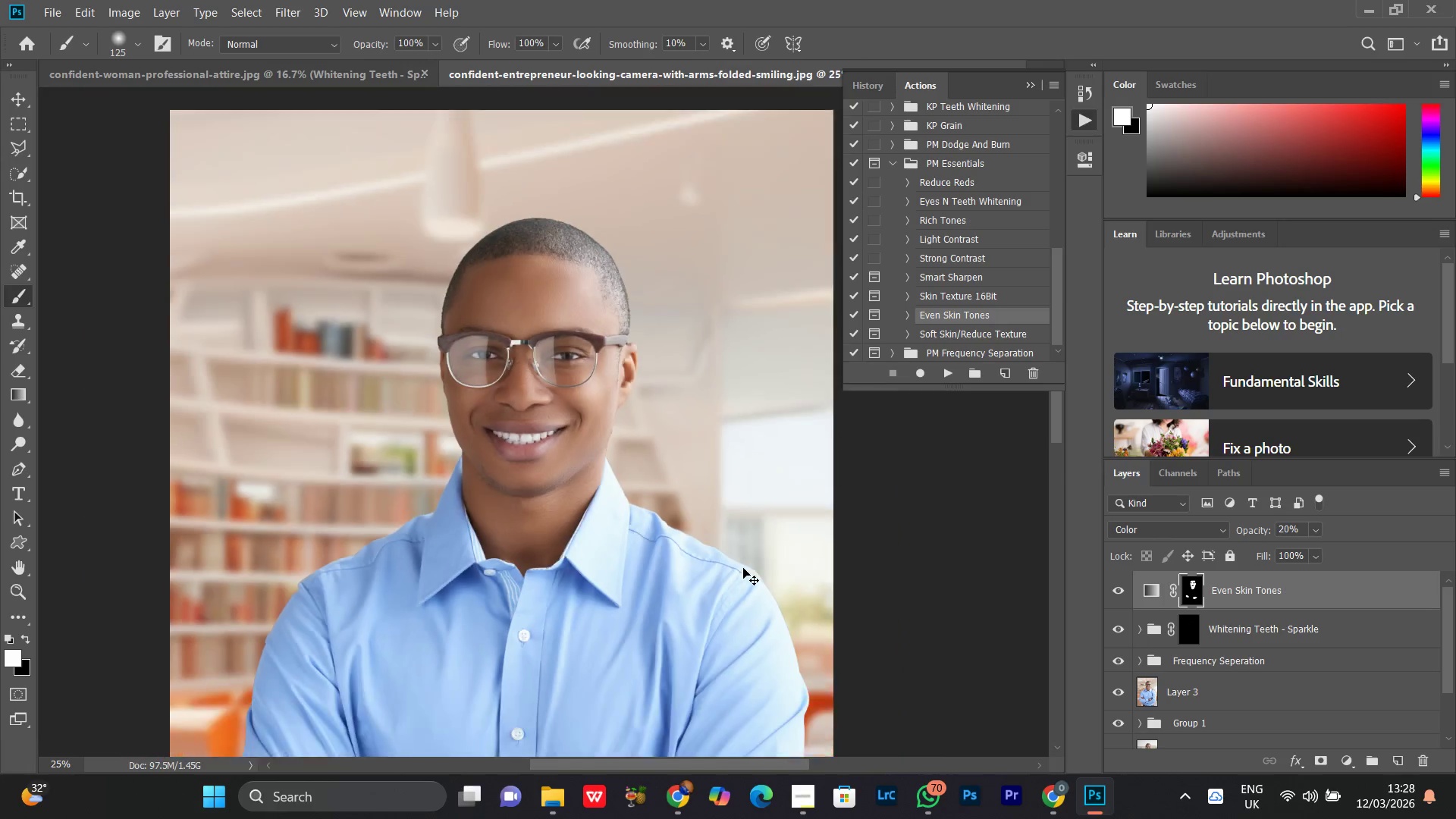 
key(Control+Minus)
 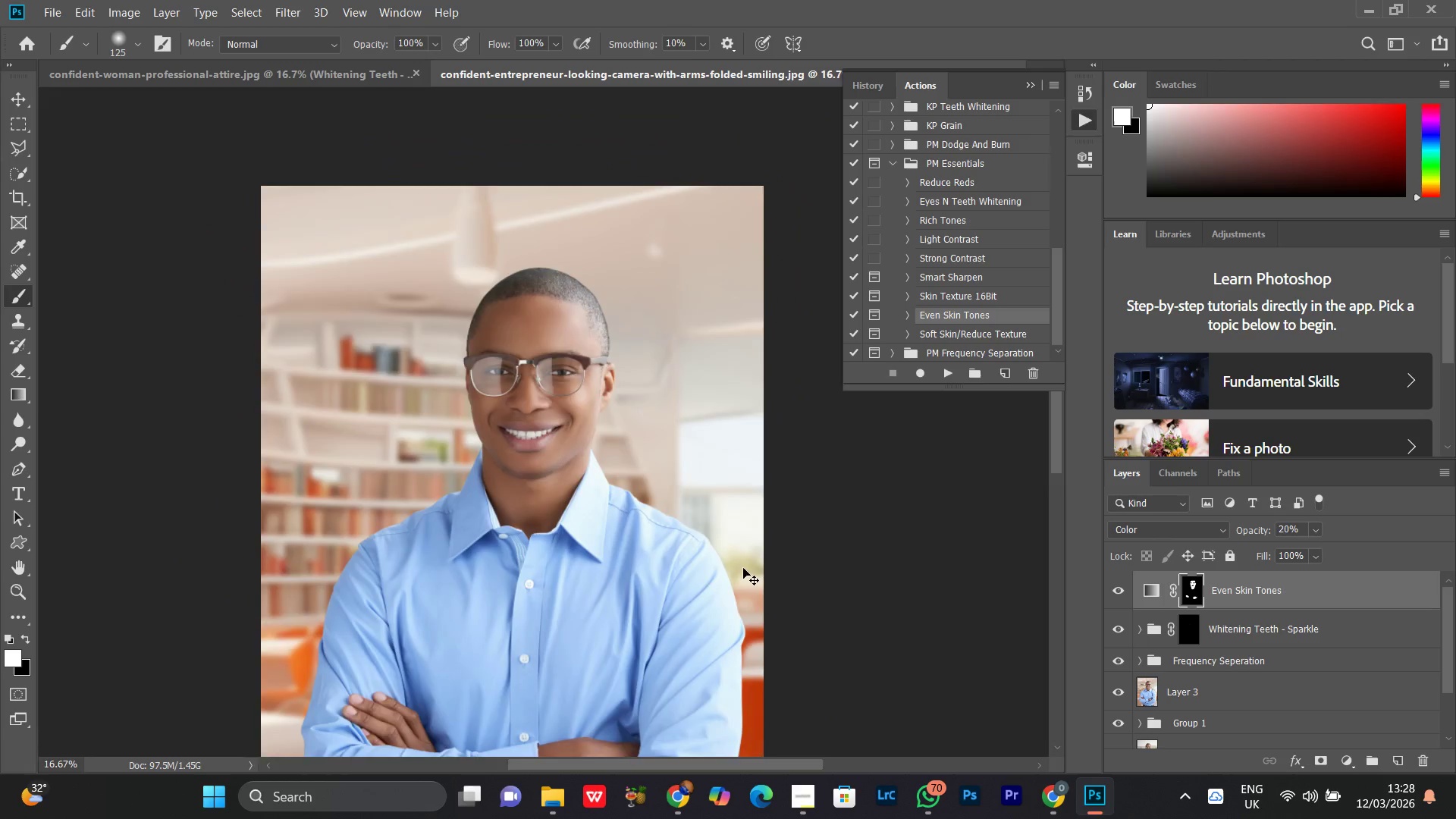 
key(Control+Equal)
 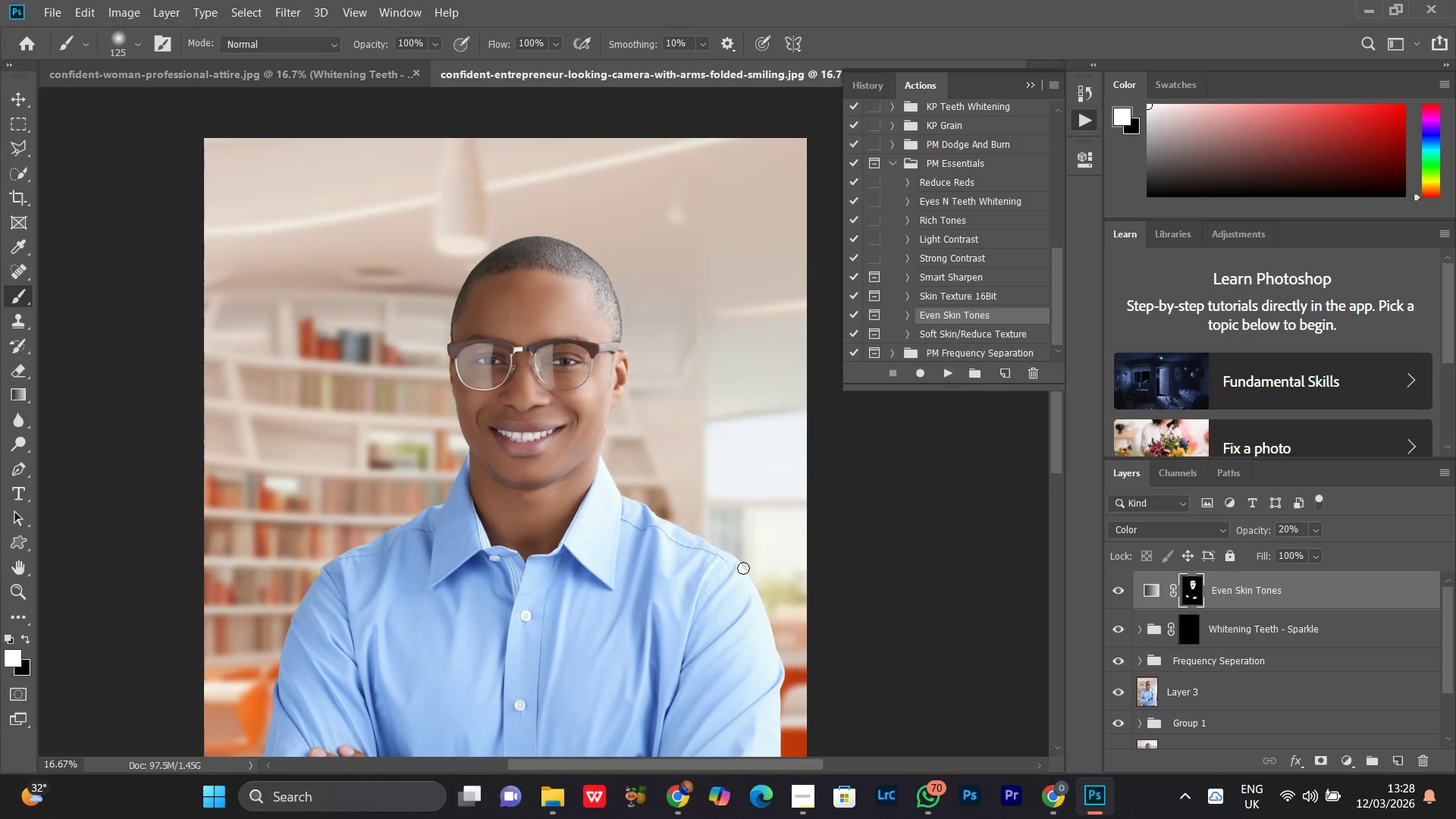 
hold_key(key=Space, duration=0.73)
 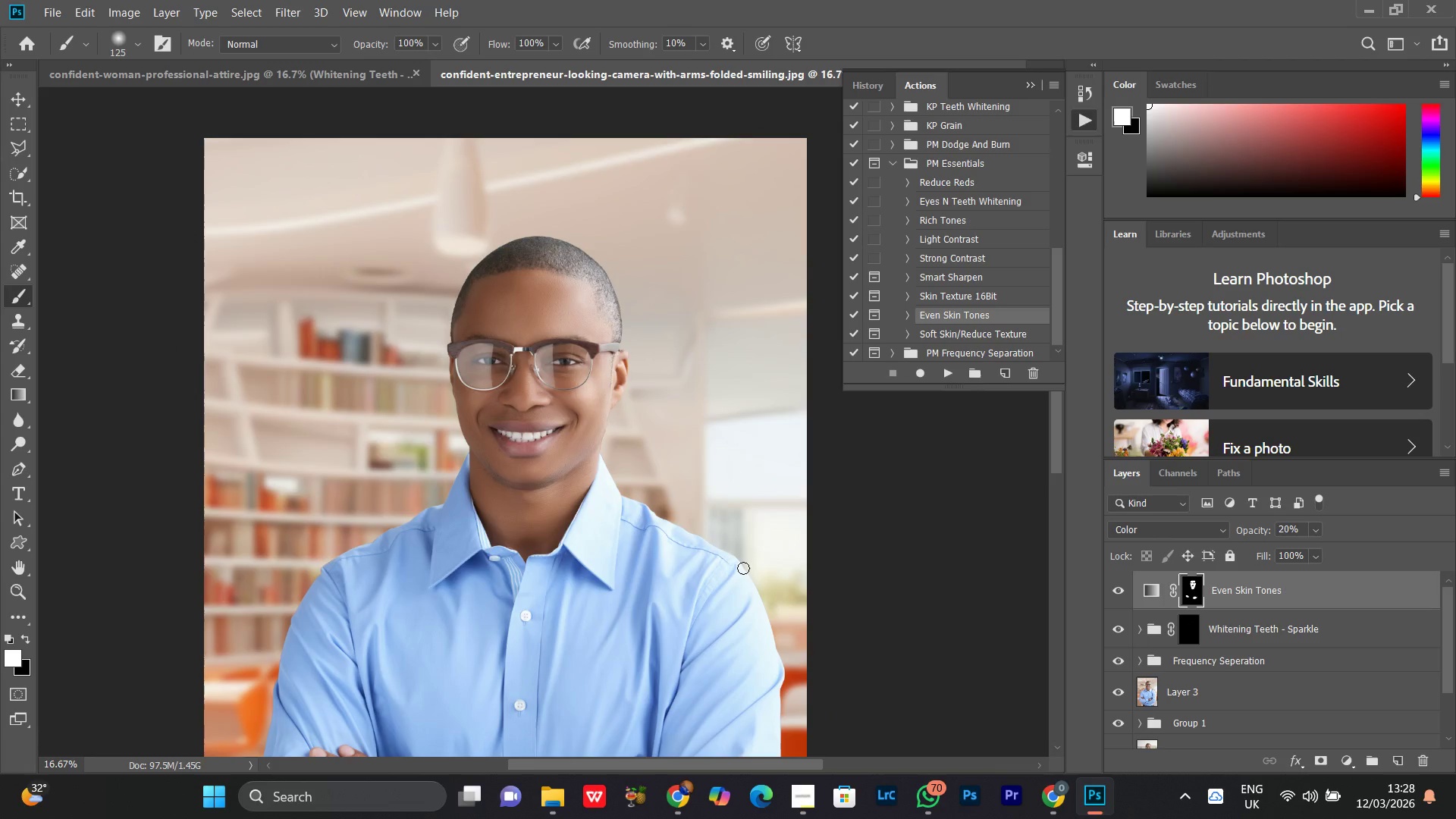 
hold_key(key=Space, duration=1.52)
 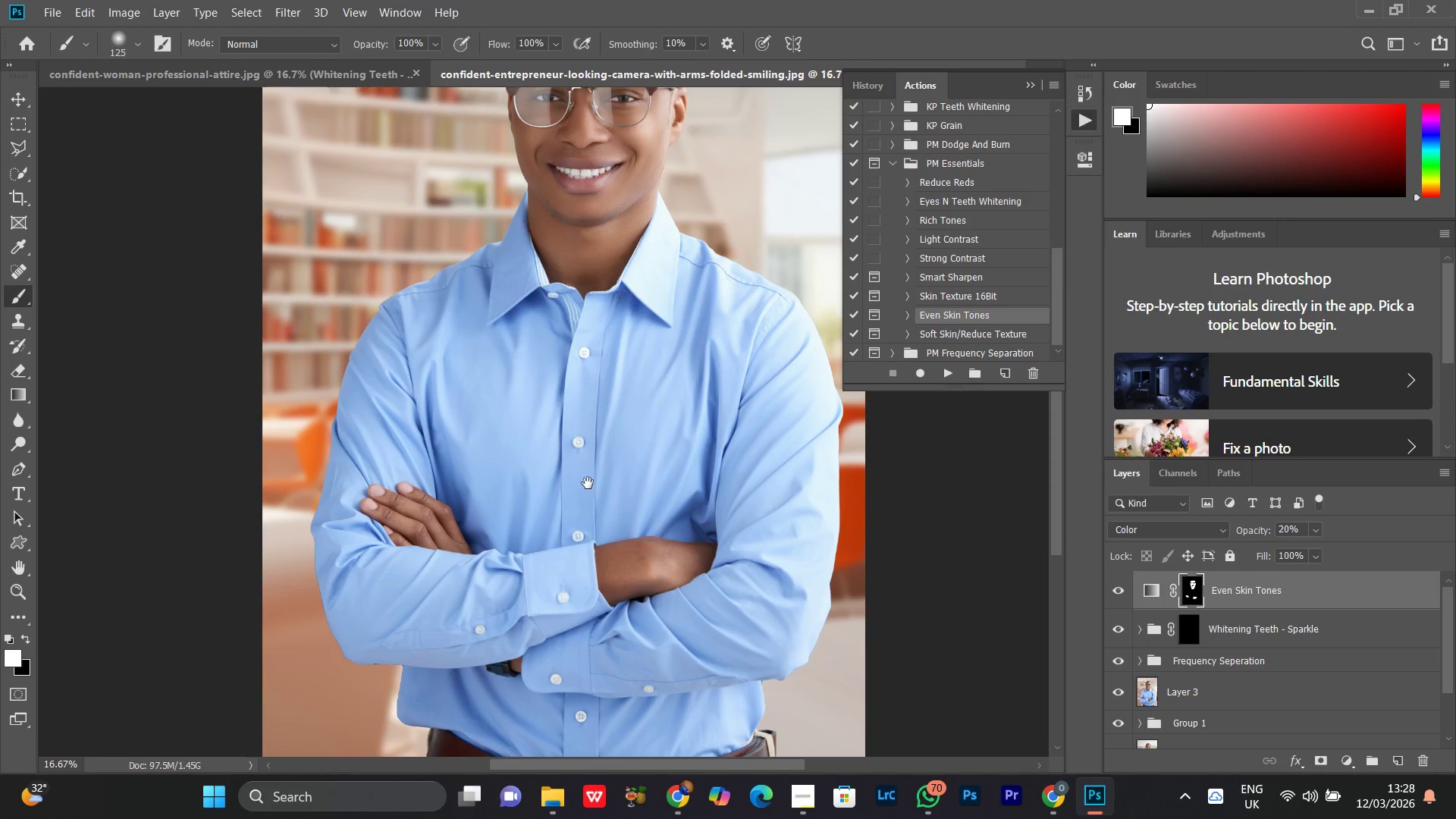 
left_click_drag(start_coordinate=[552, 431], to_coordinate=[595, 215])
 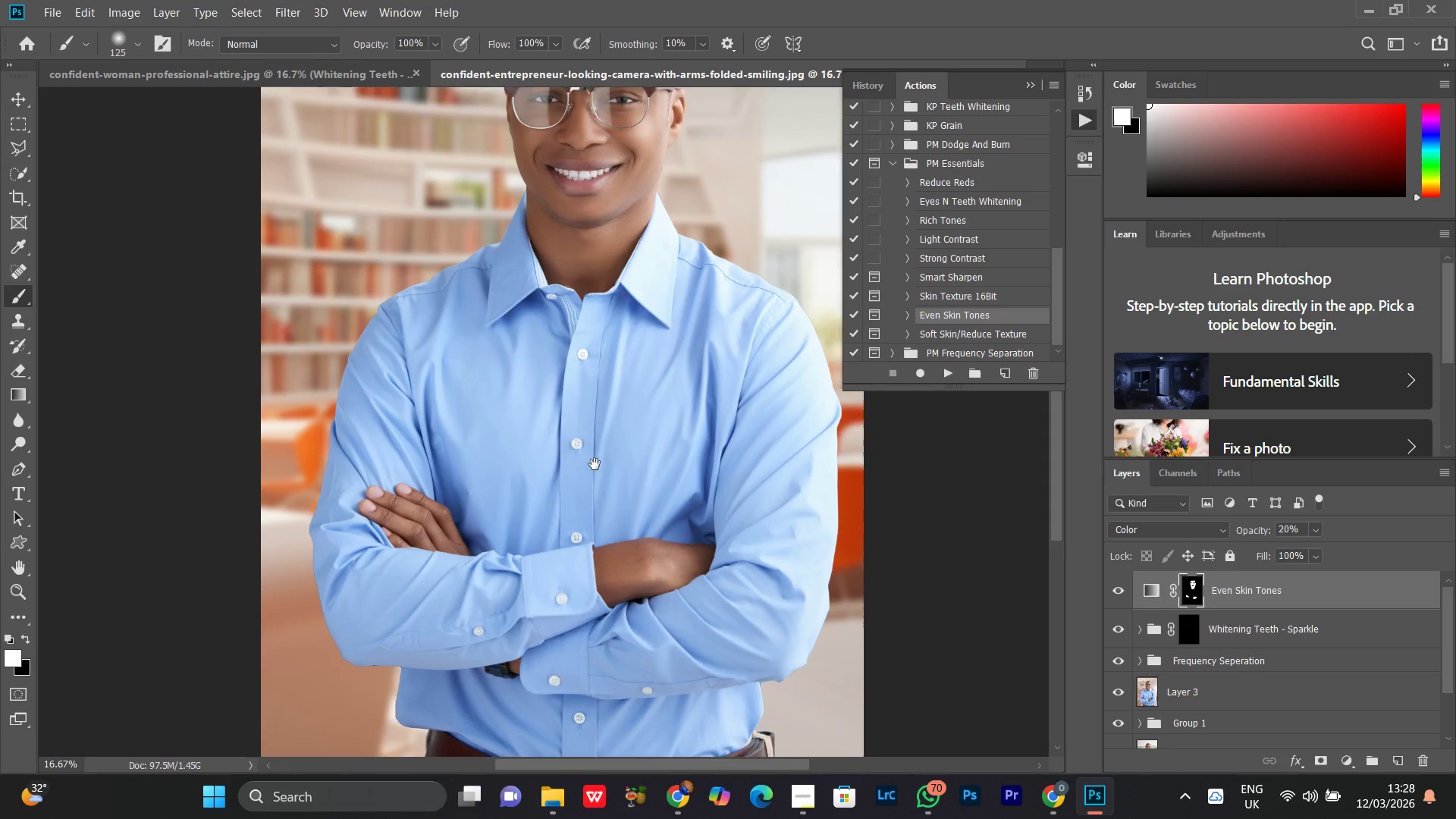 
left_click_drag(start_coordinate=[595, 464], to_coordinate=[588, 489])
 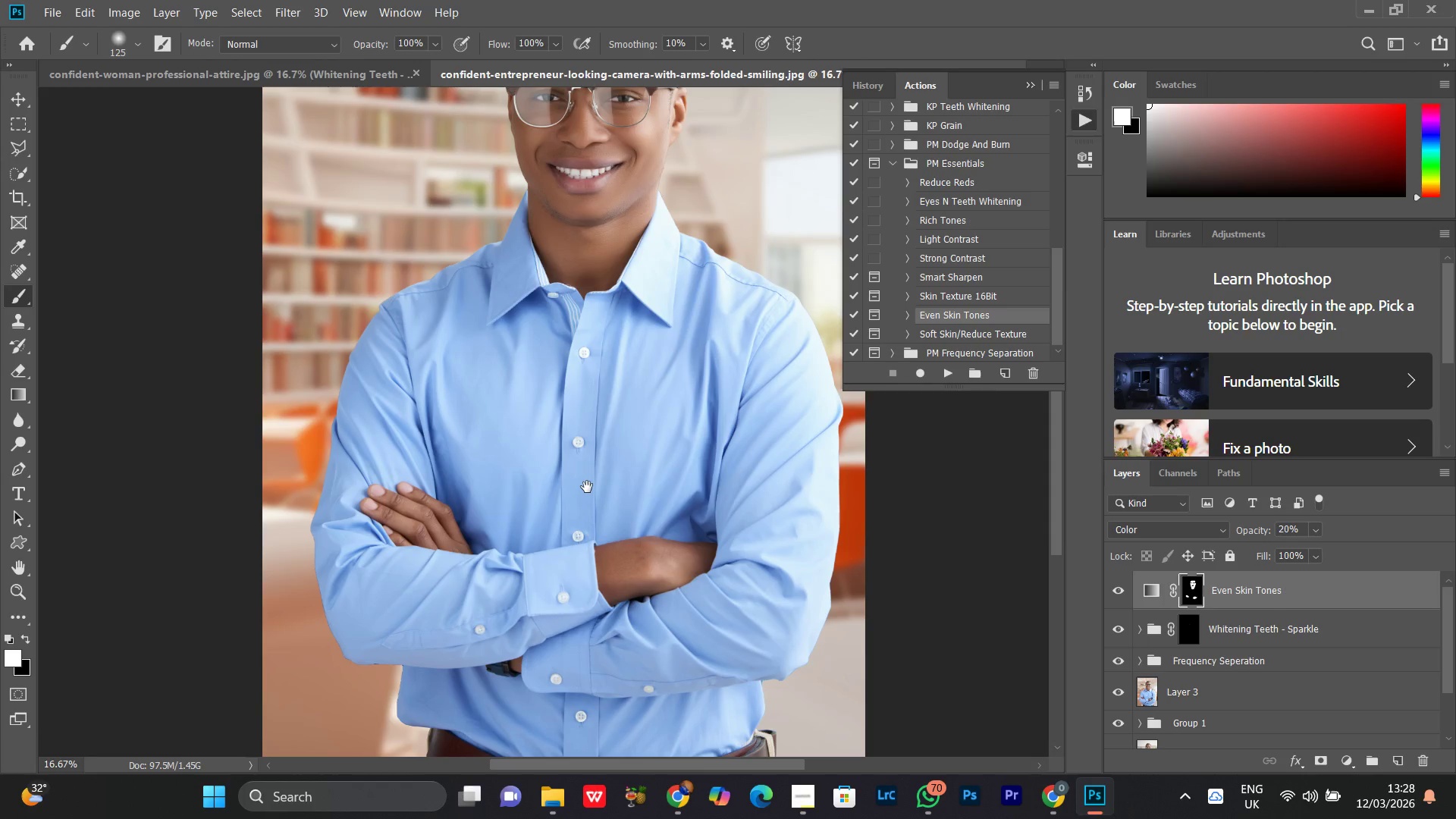 
hold_key(key=Space, duration=1.52)
 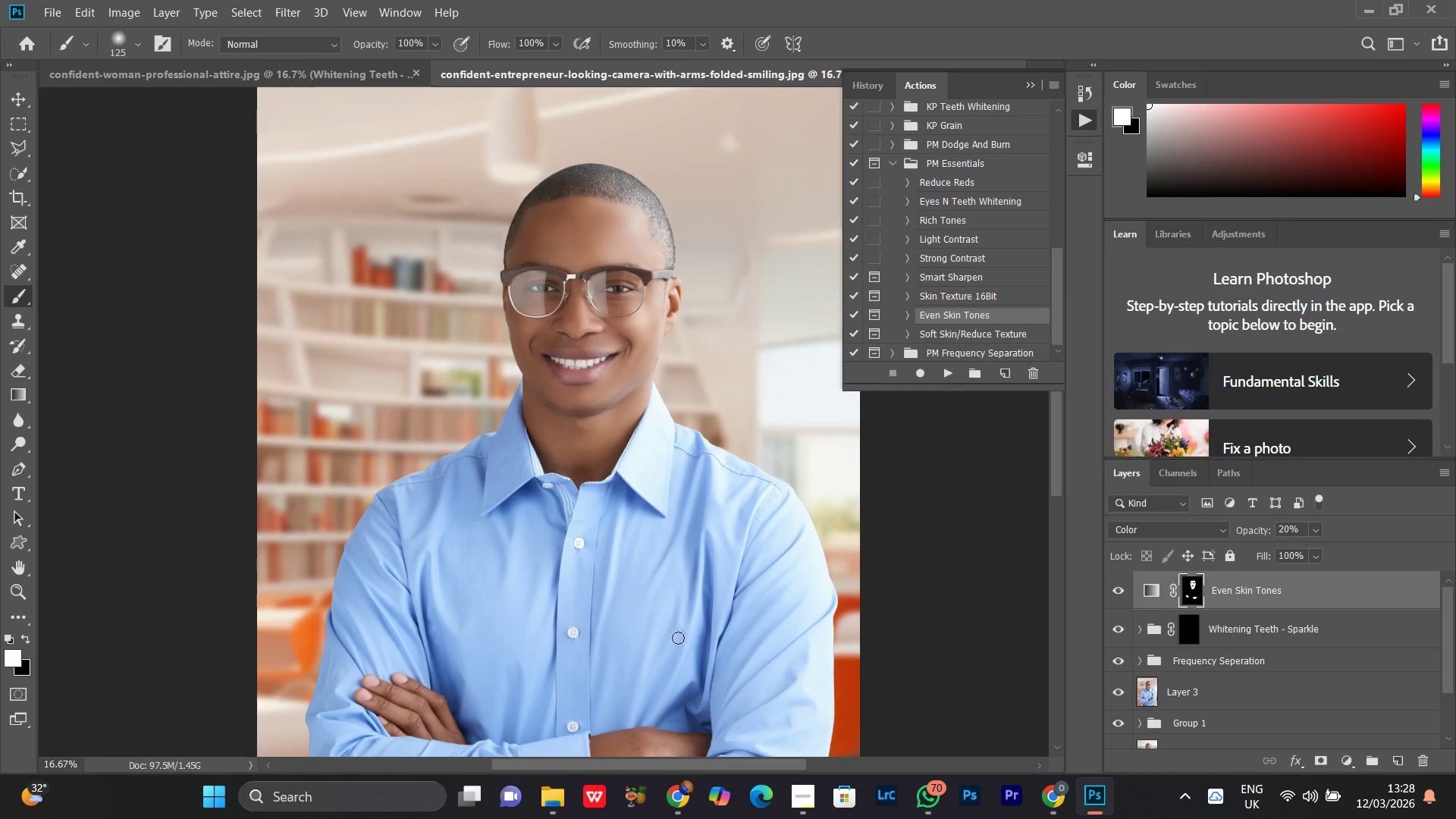 
left_click_drag(start_coordinate=[551, 420], to_coordinate=[546, 610])
 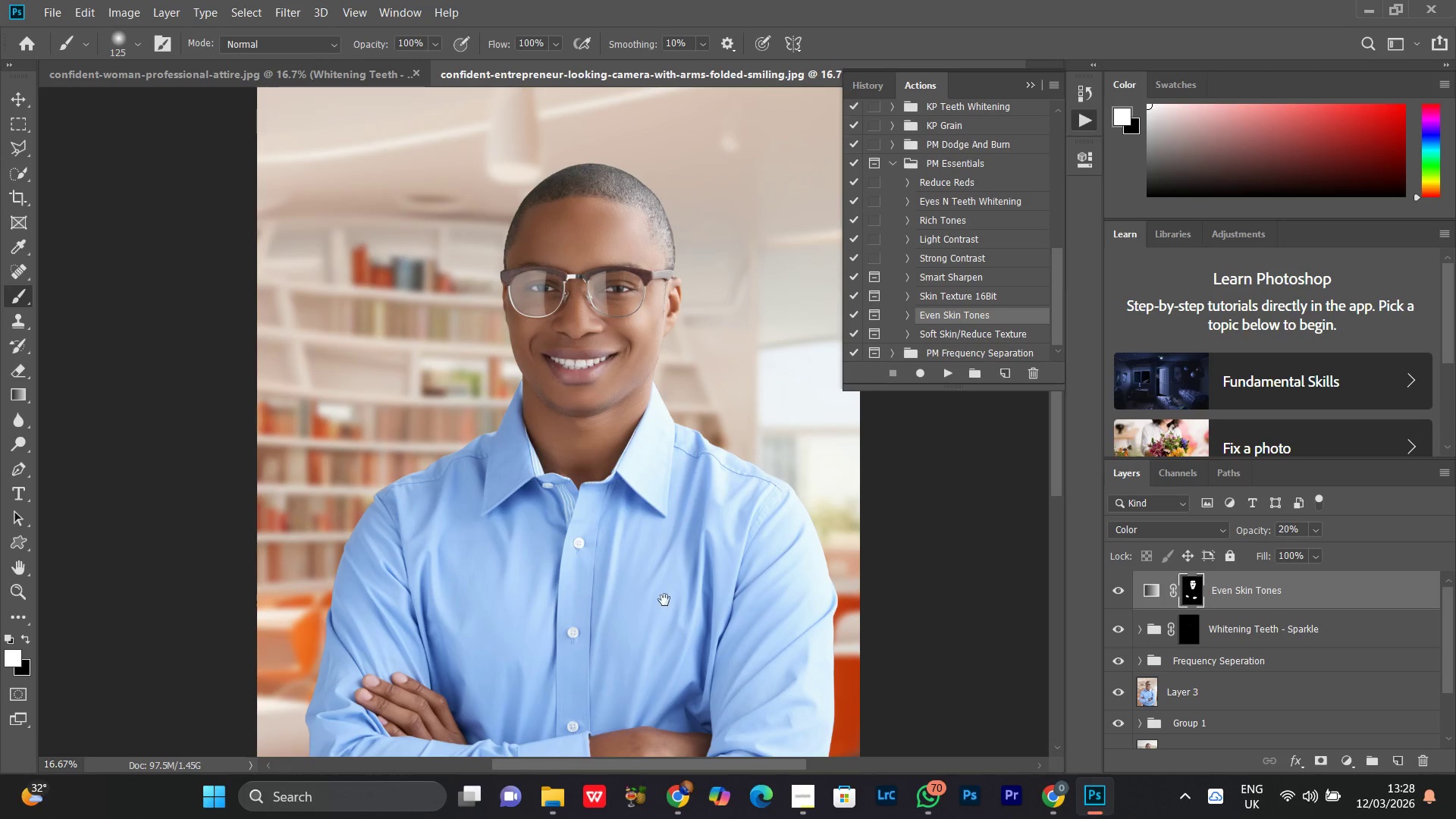 
key(Space)
 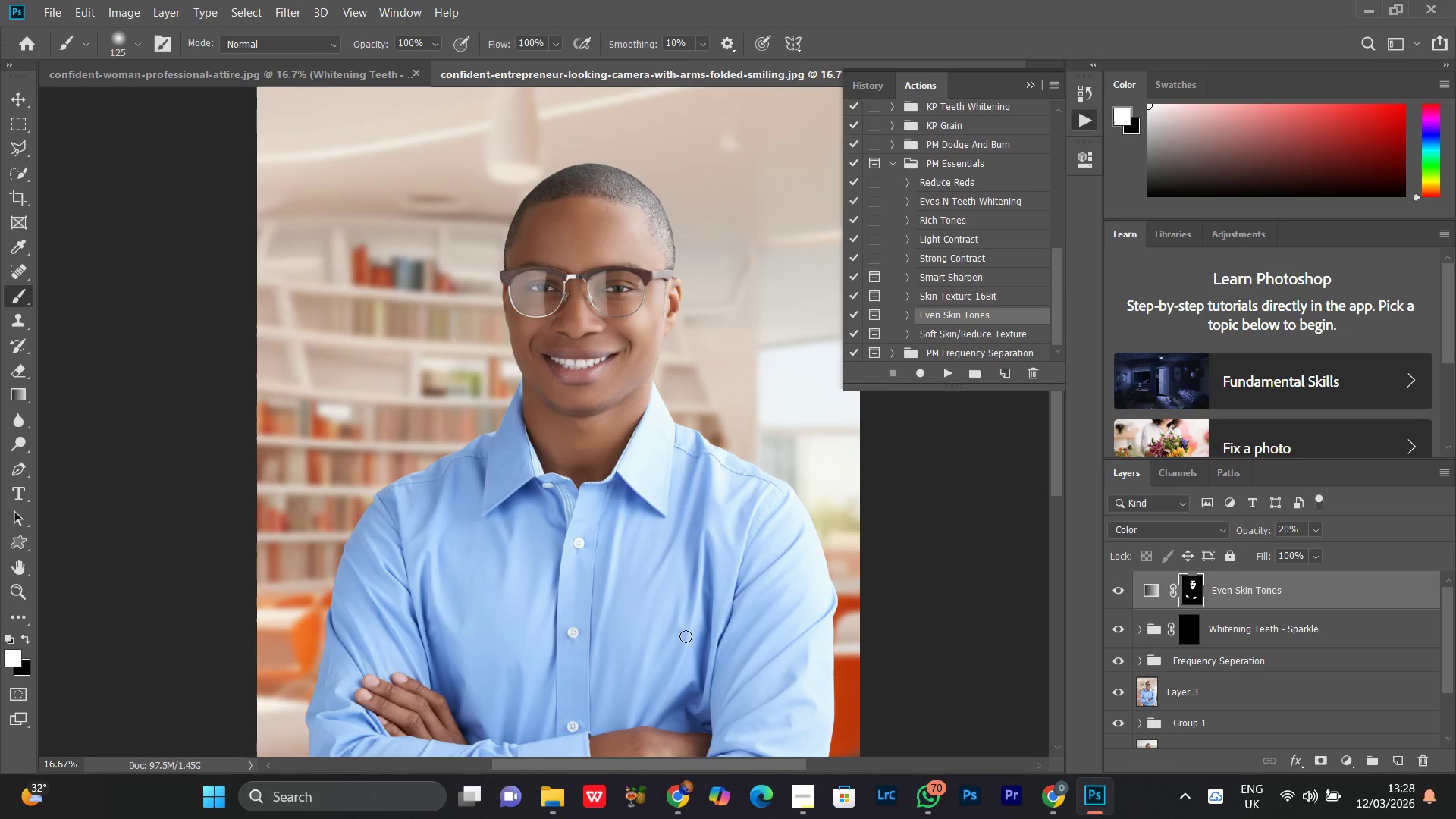 
key(Space)
 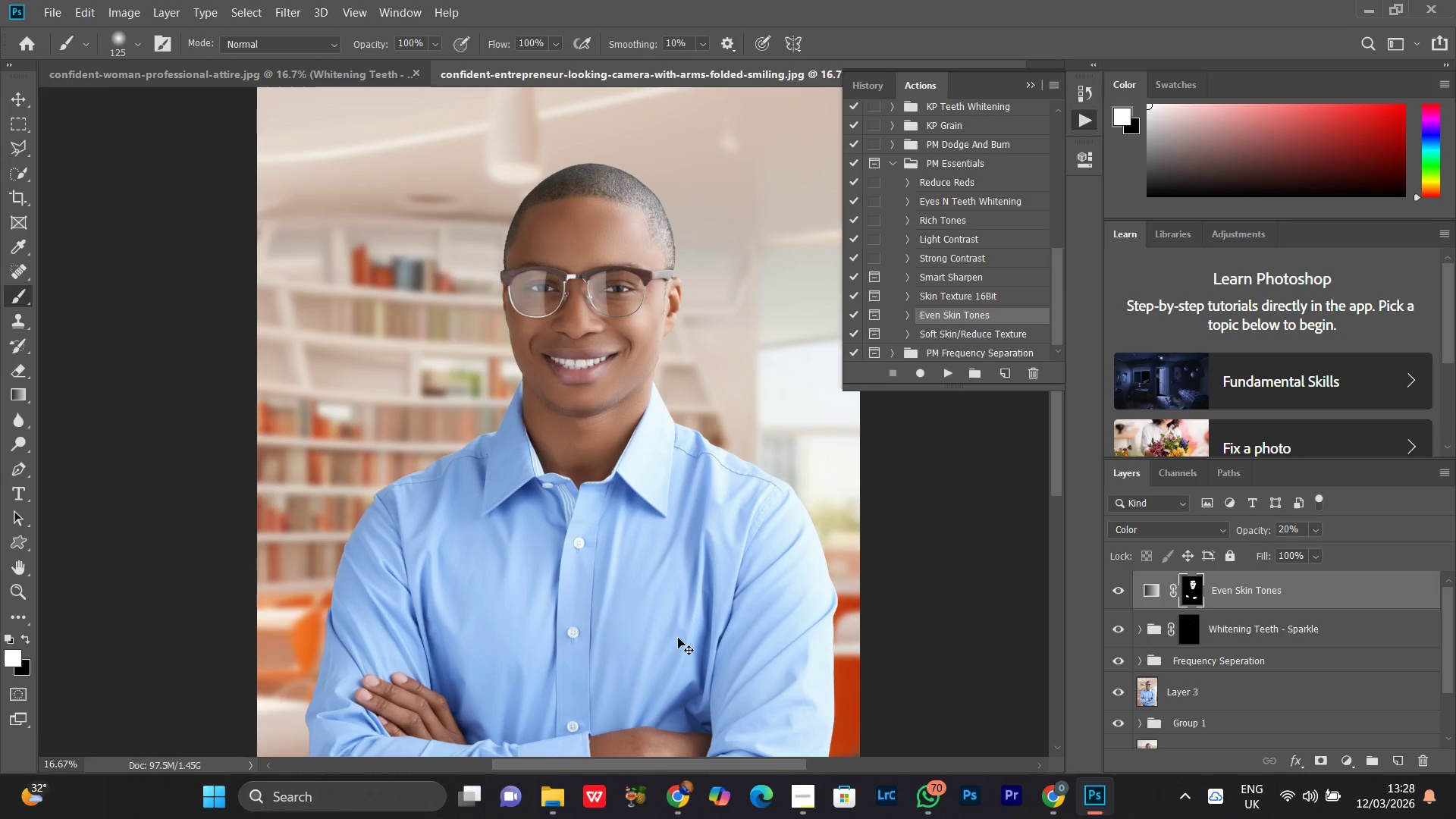 
key(Control+Minus)
 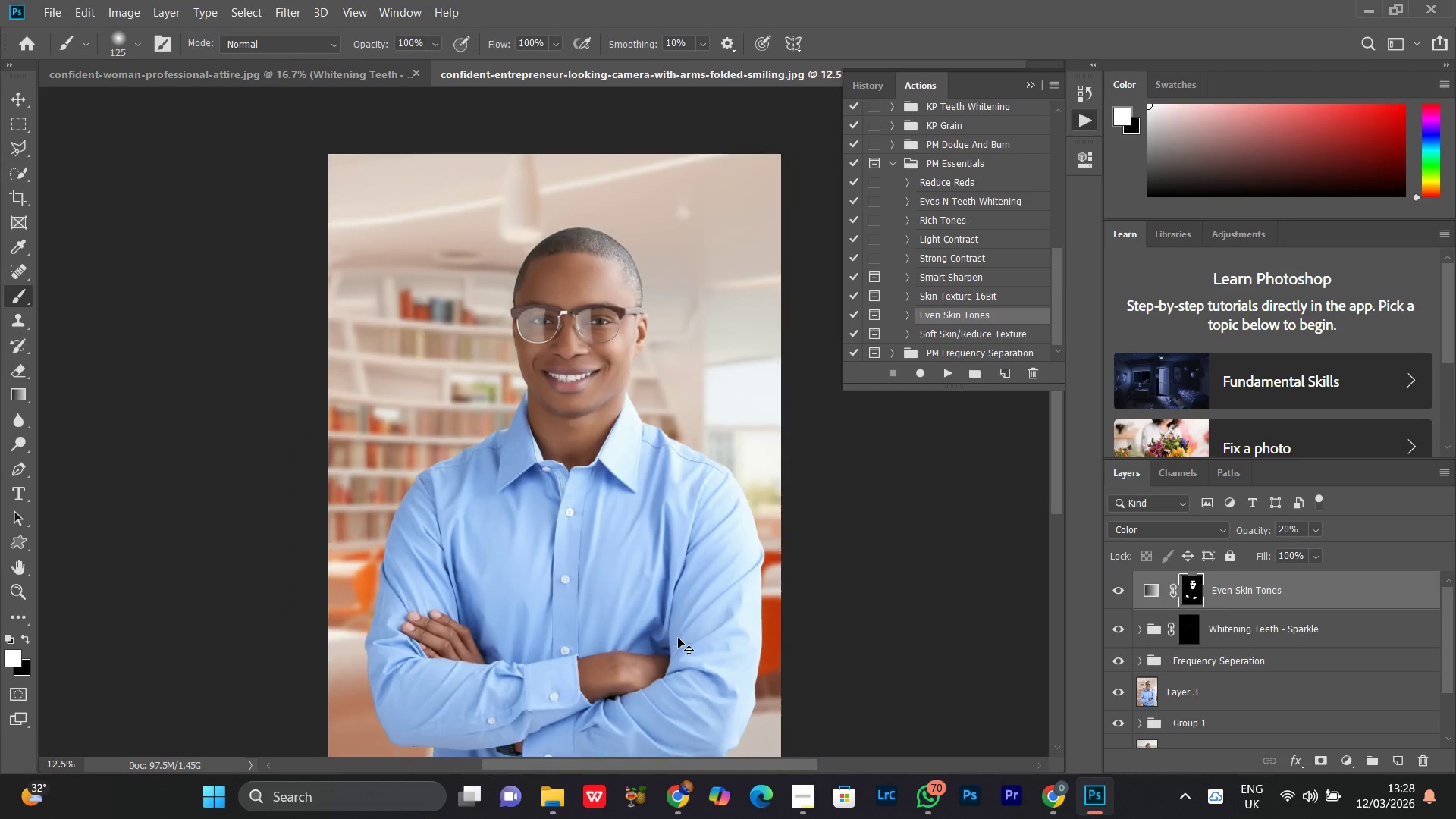 
key(Control+Minus)
 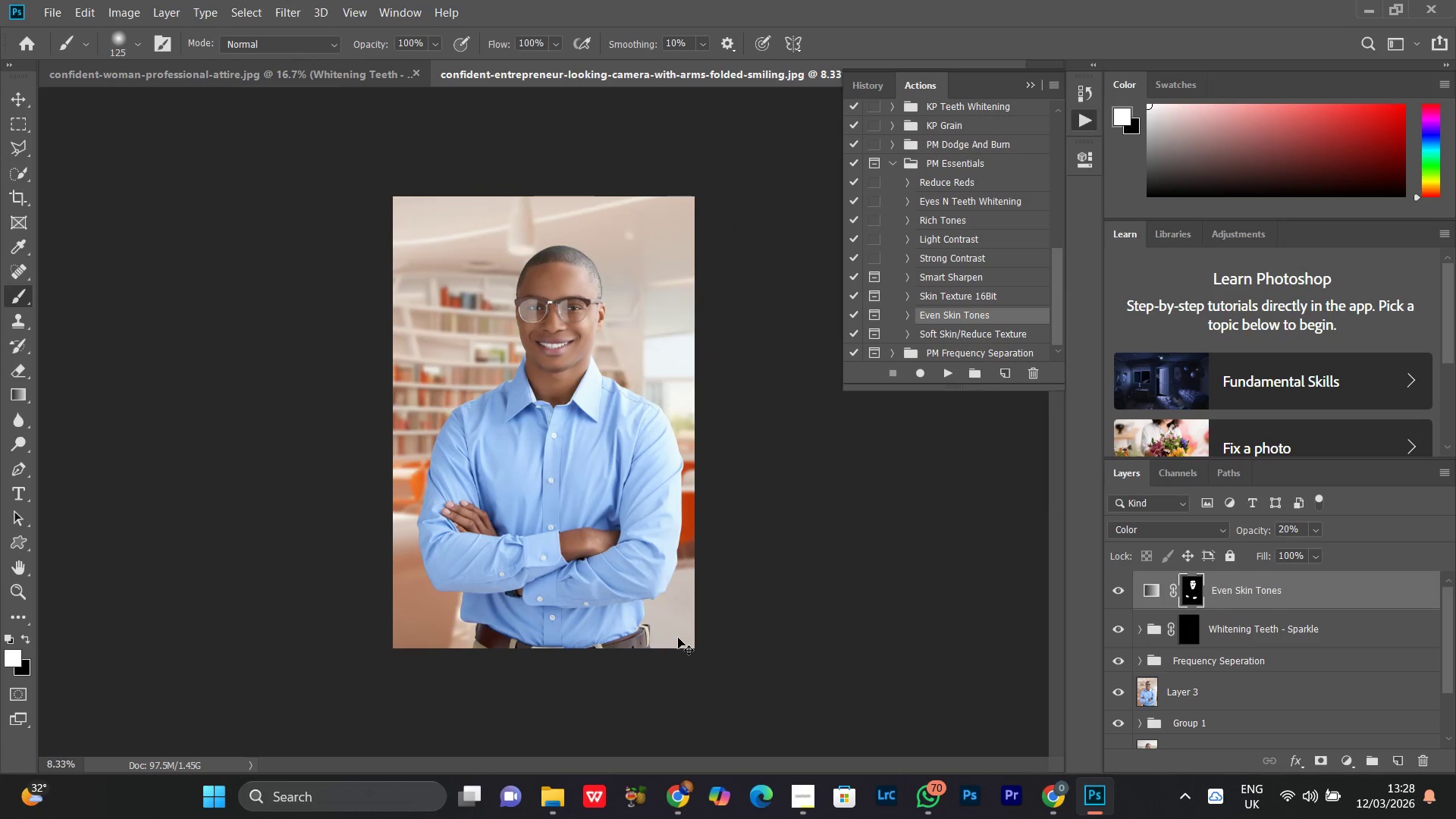 
key(Control+Minus)
 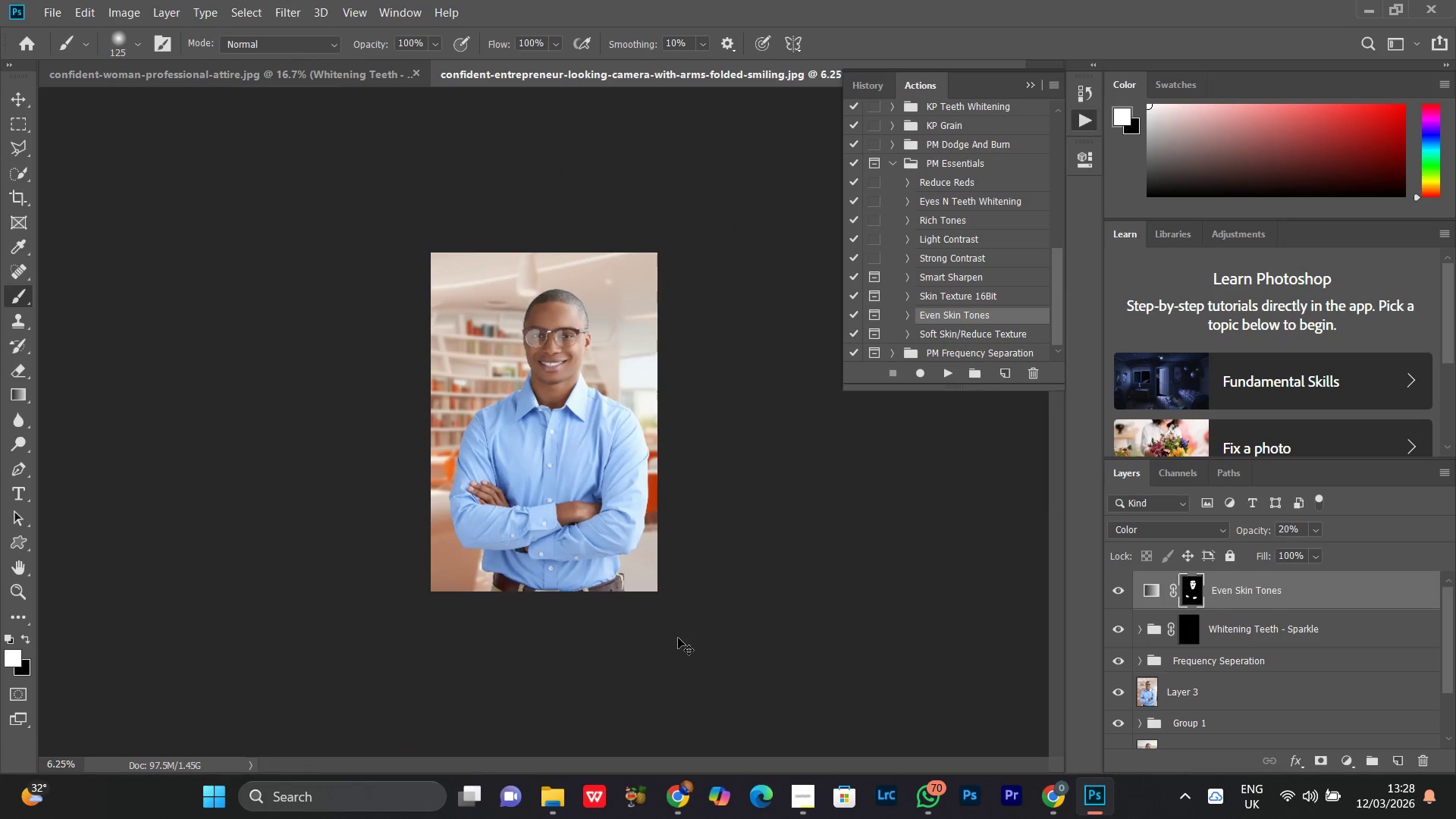 
key(Control+Equal)
 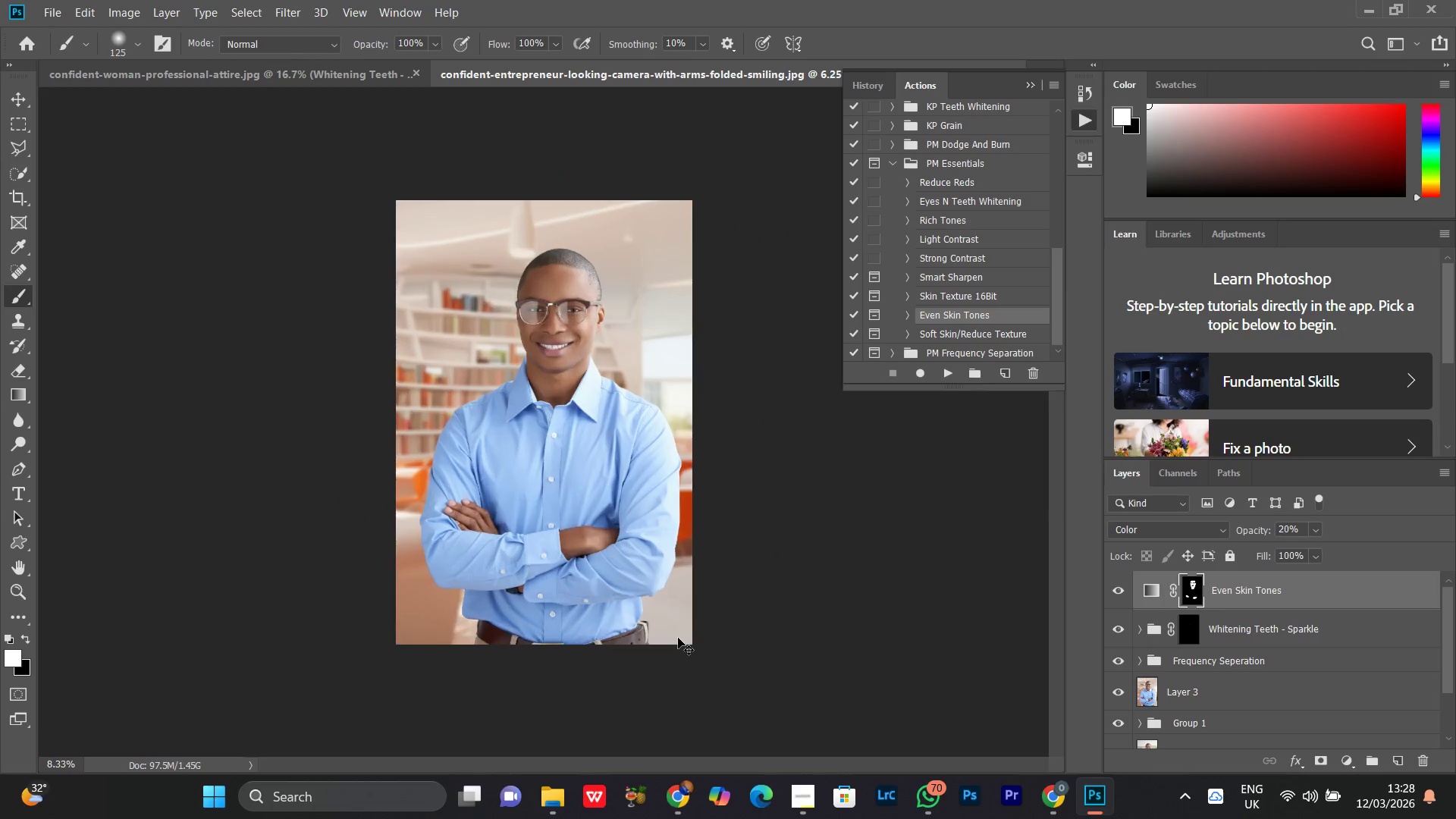 
key(Control+Equal)
 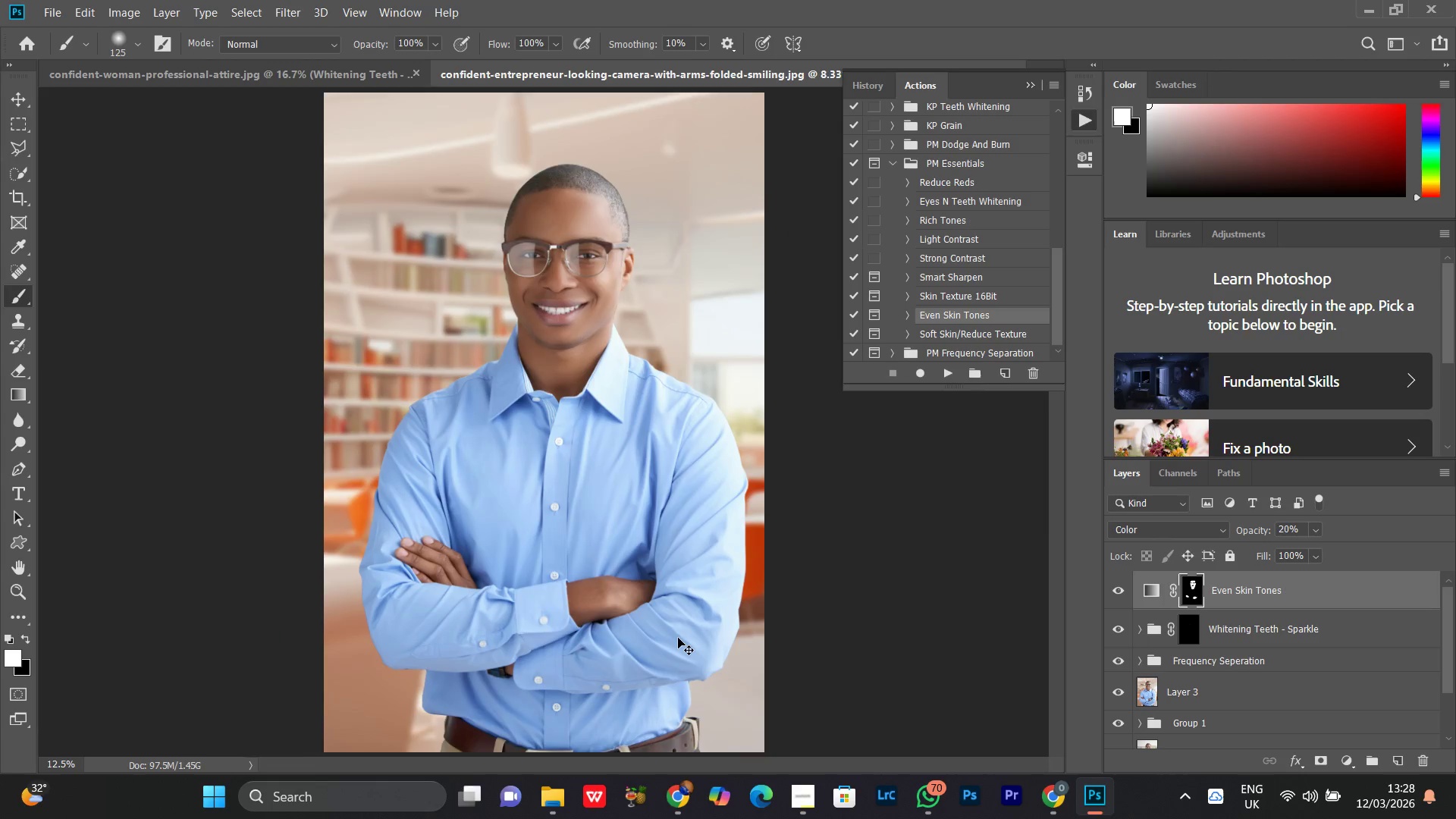 
key(Control+Equal)
 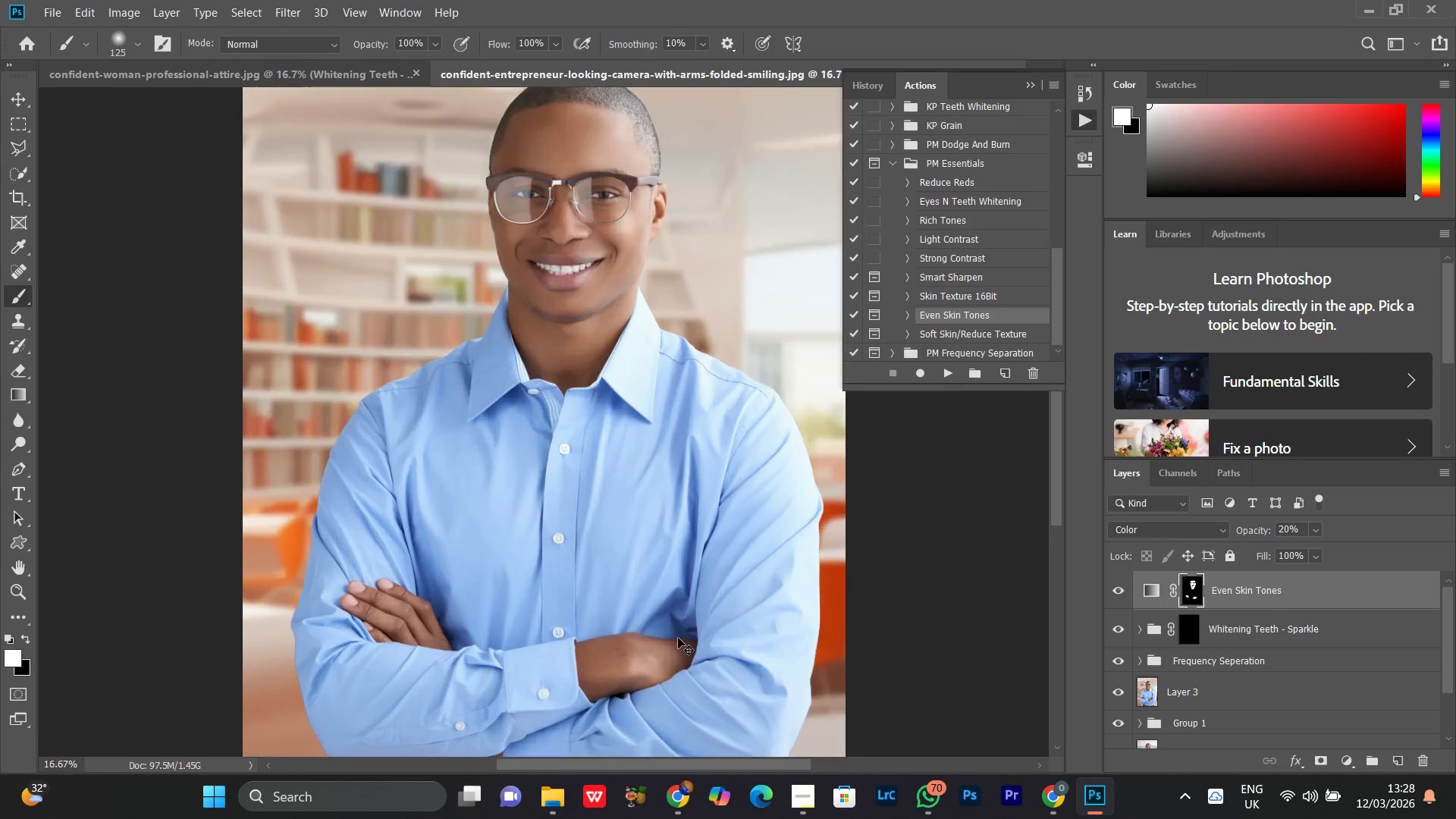 
key(Control+Equal)
 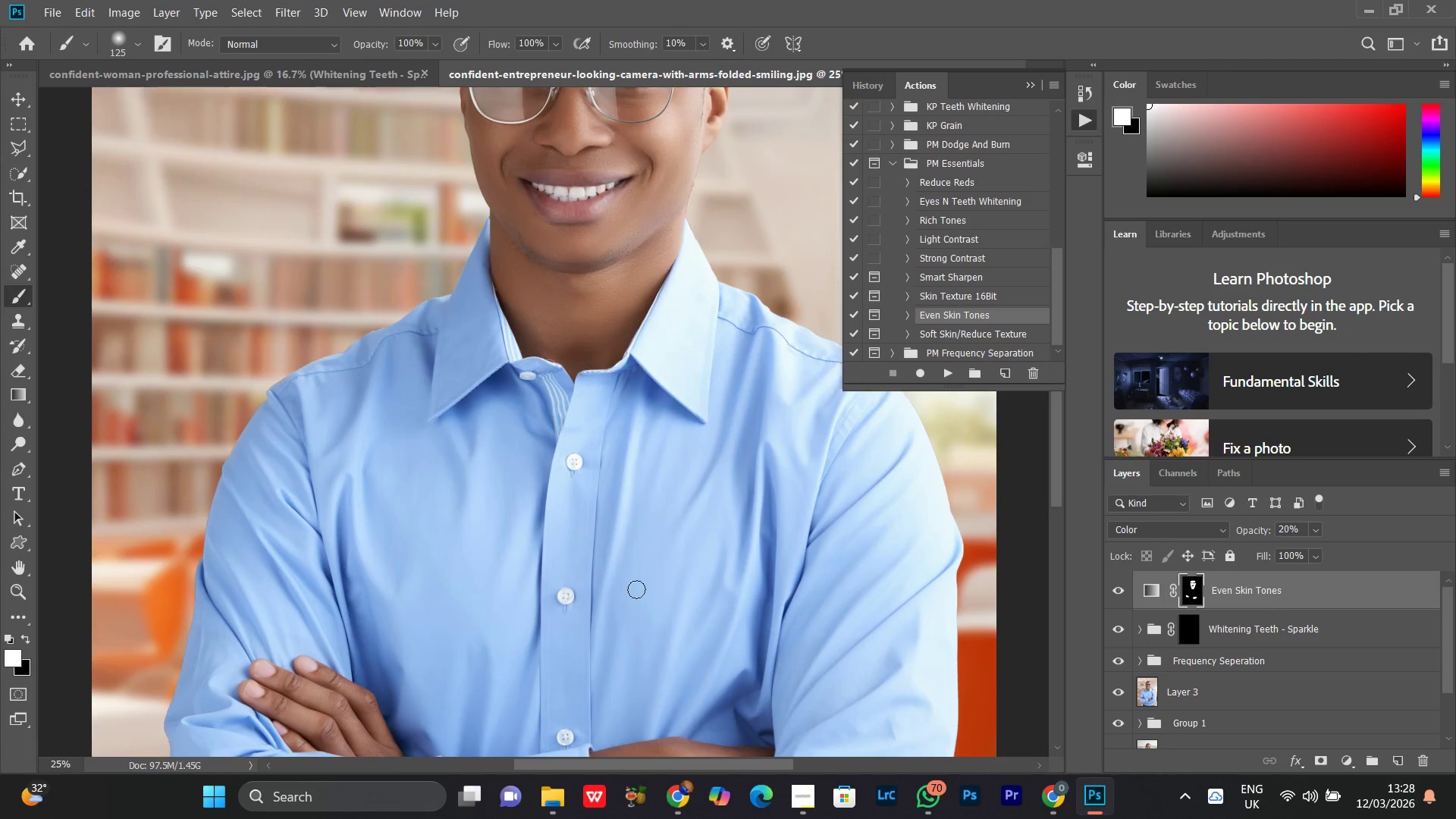 
hold_key(key=Space, duration=1.5)
 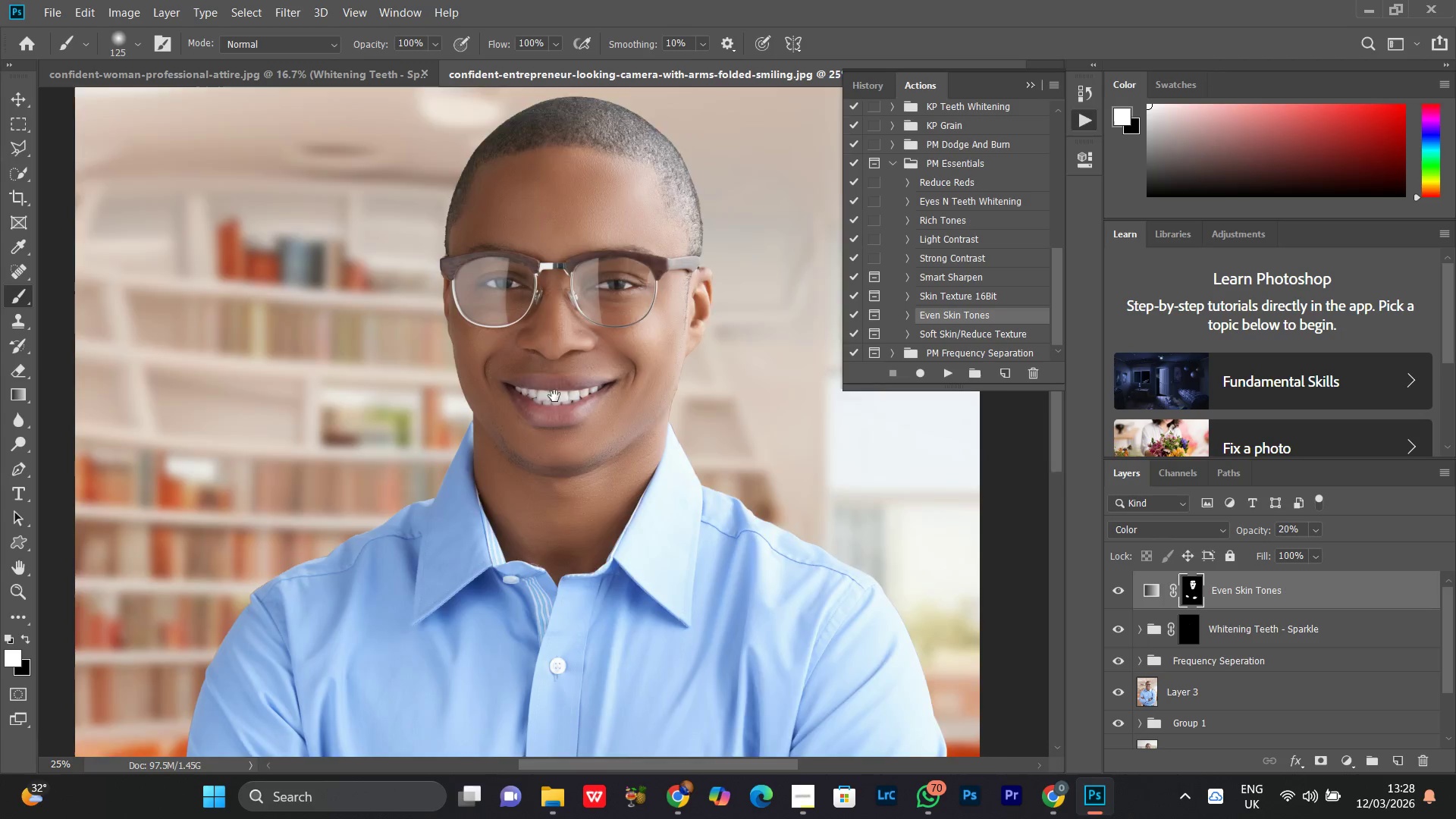 
left_click_drag(start_coordinate=[601, 589], to_coordinate=[593, 664])
 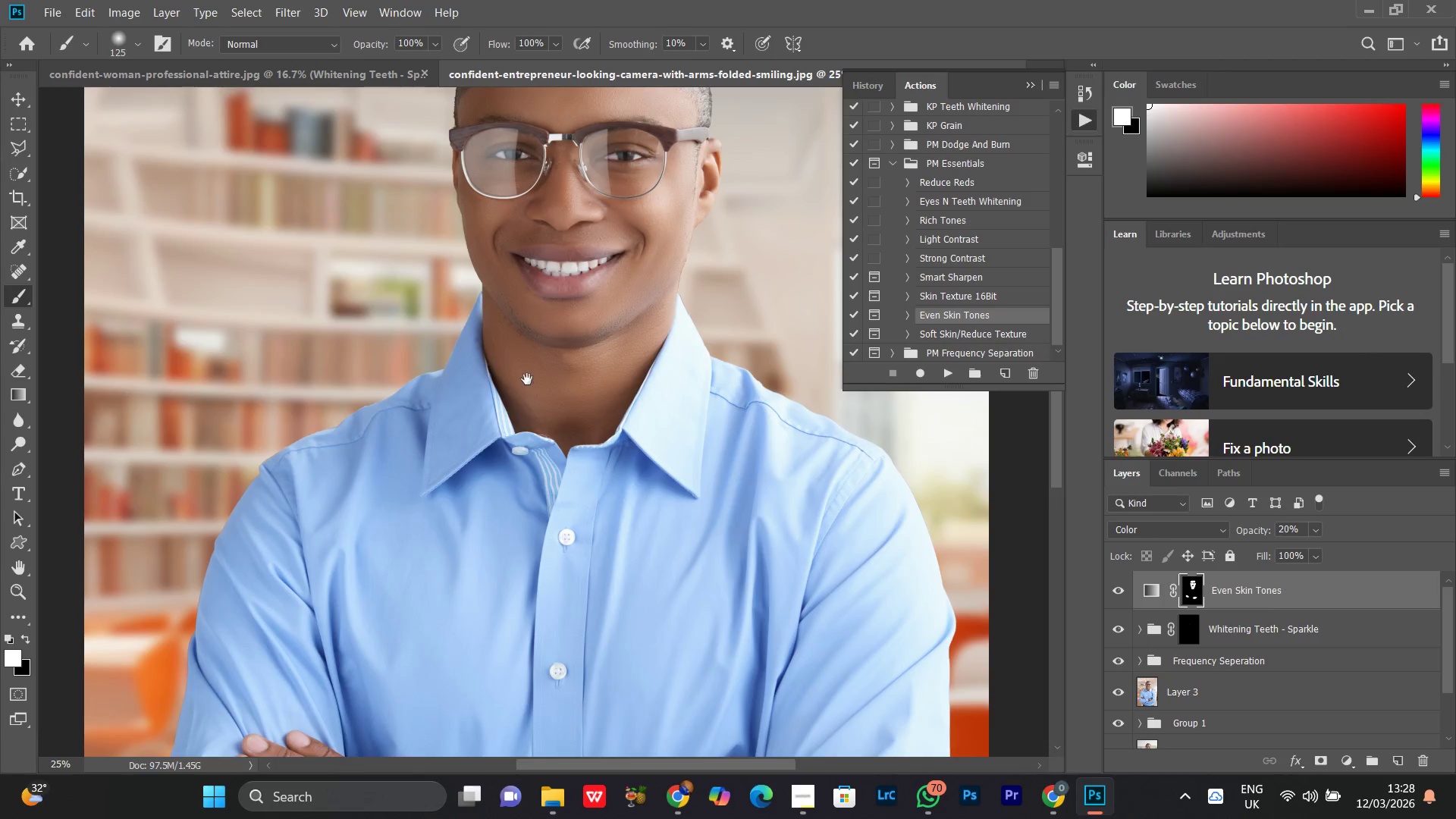 
left_click_drag(start_coordinate=[527, 379], to_coordinate=[522, 510])
 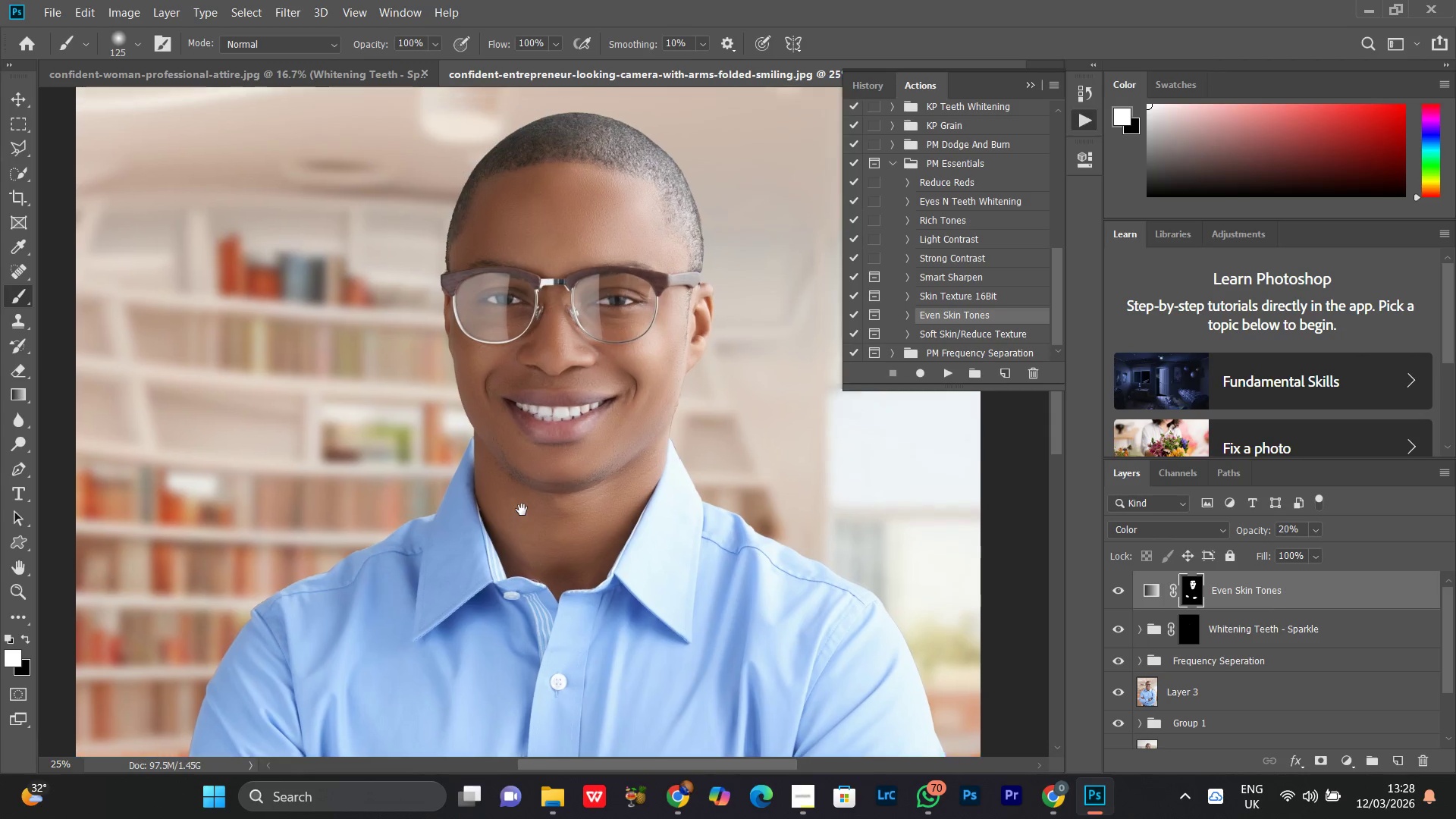 
hold_key(key=Space, duration=1.22)
 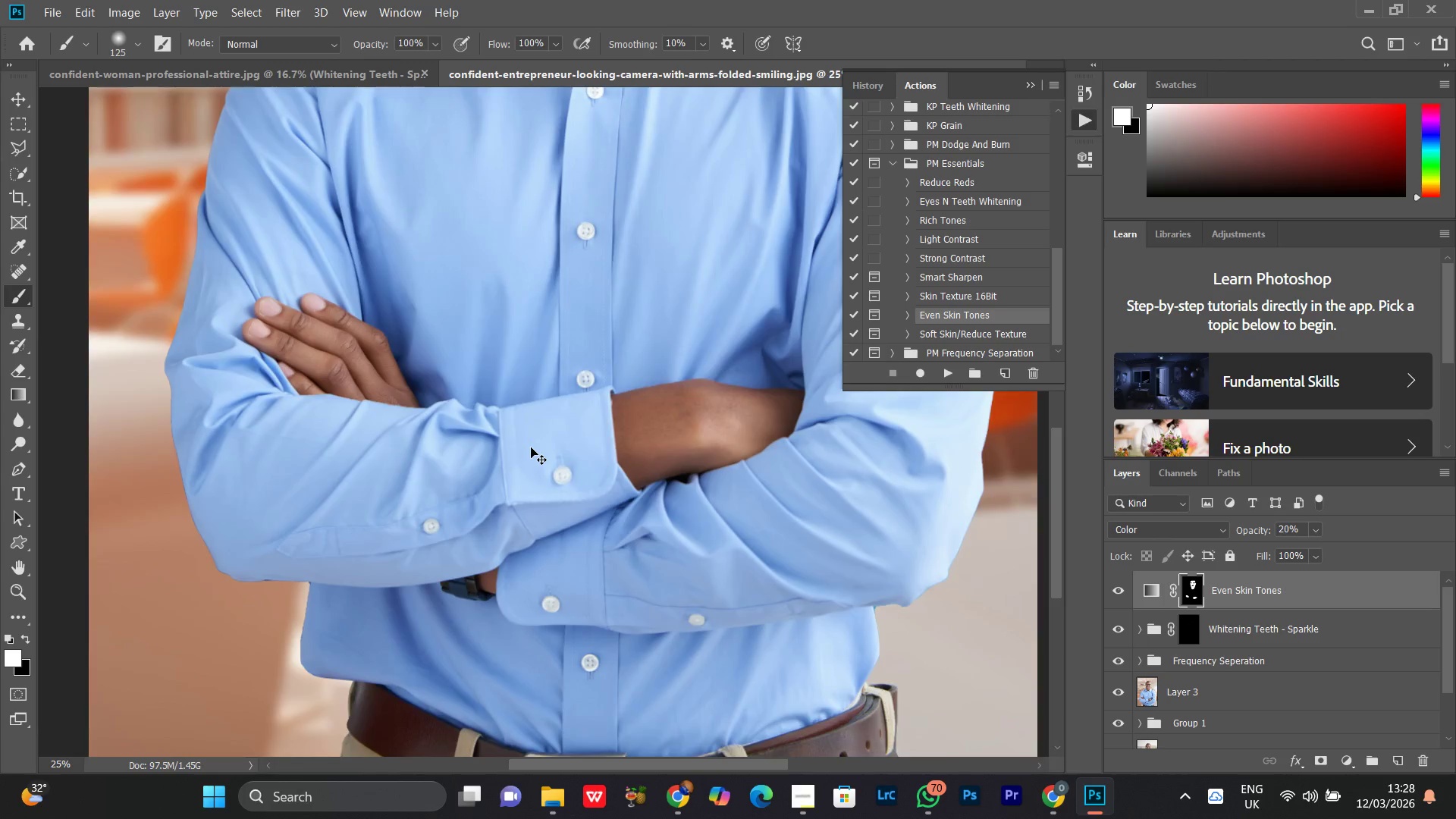 
left_click_drag(start_coordinate=[544, 572], to_coordinate=[564, 366])
 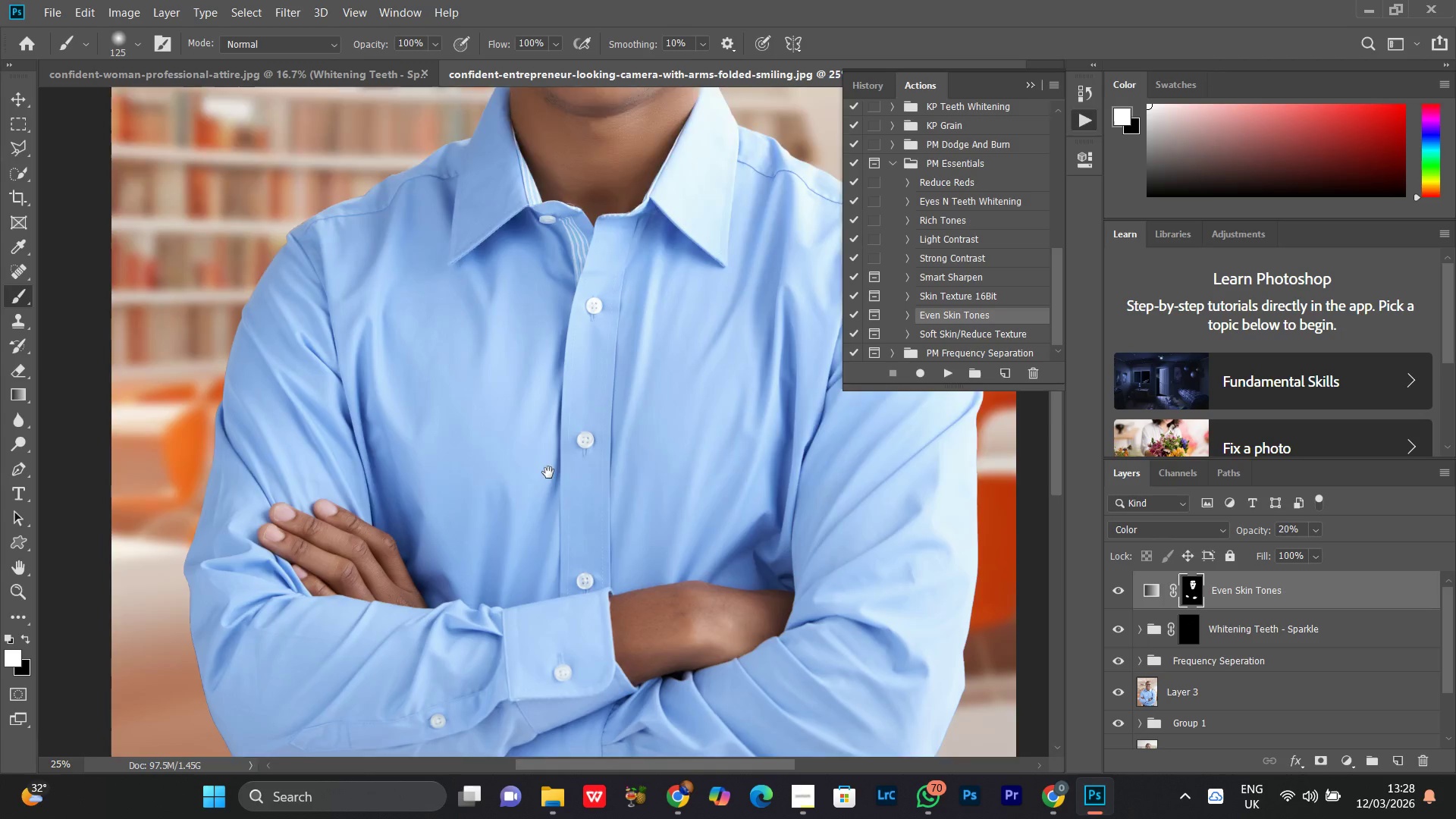 
left_click_drag(start_coordinate=[548, 491], to_coordinate=[531, 447])
 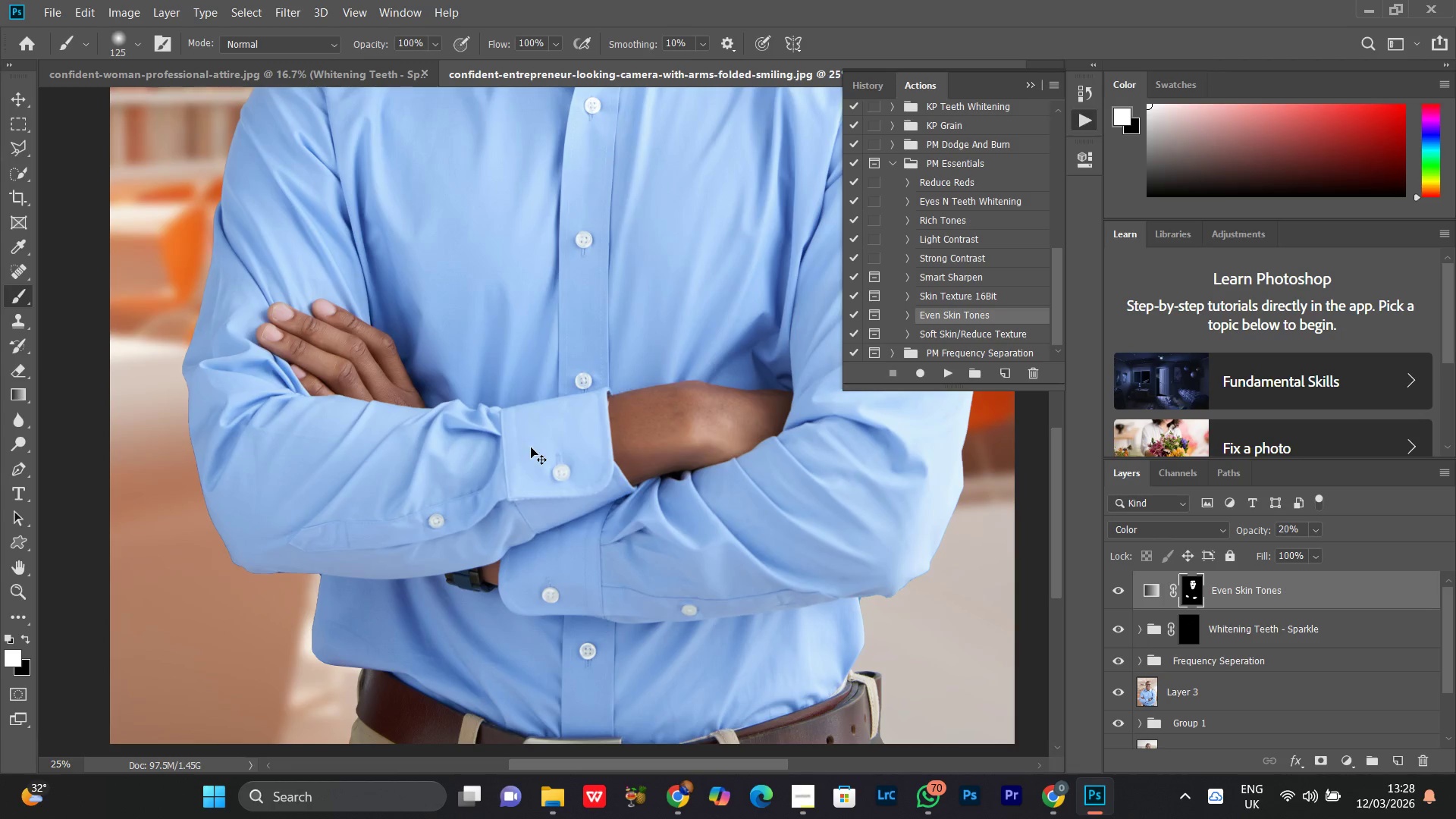 
key(Control+Equal)
 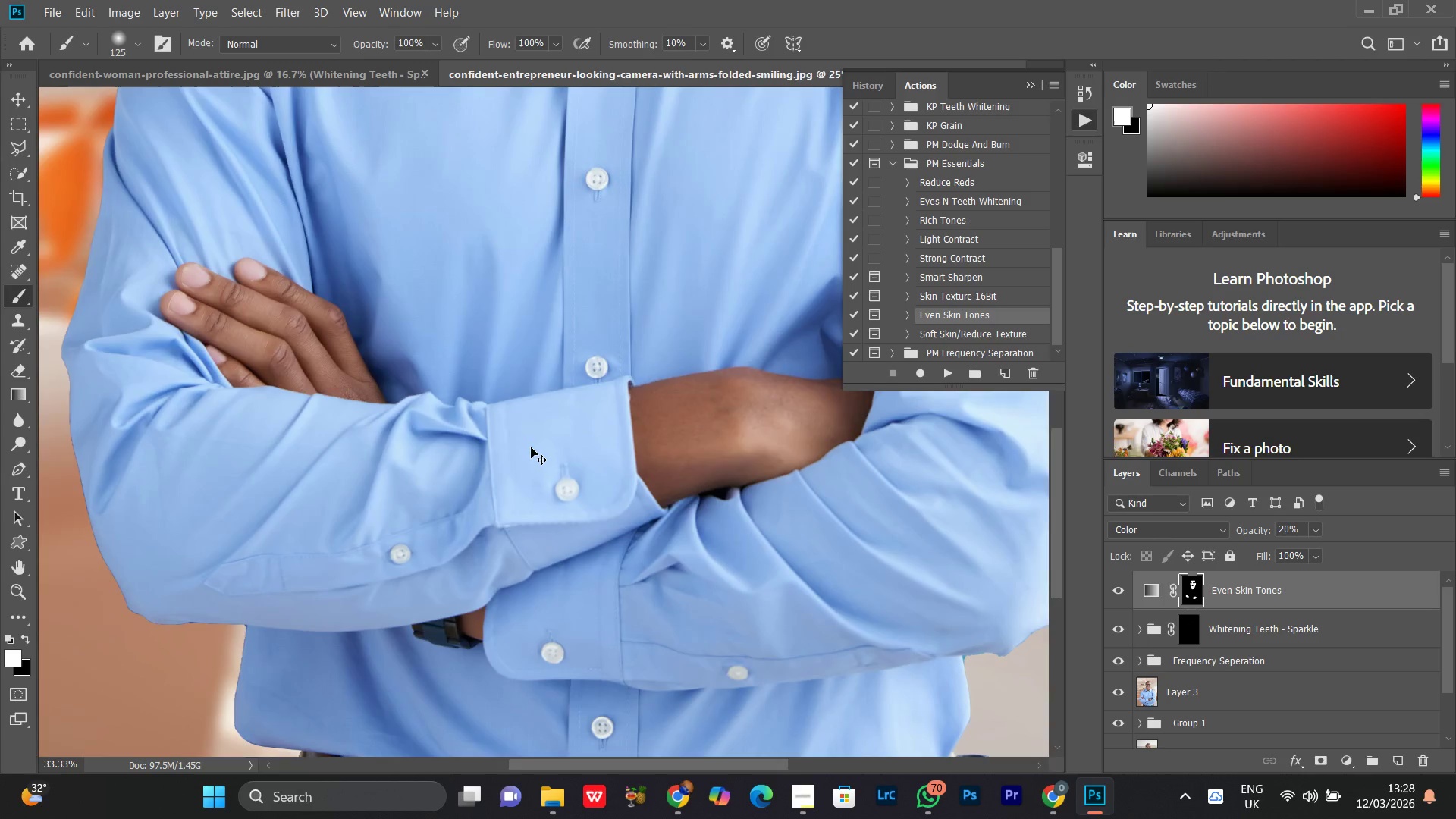 
key(Control+Equal)
 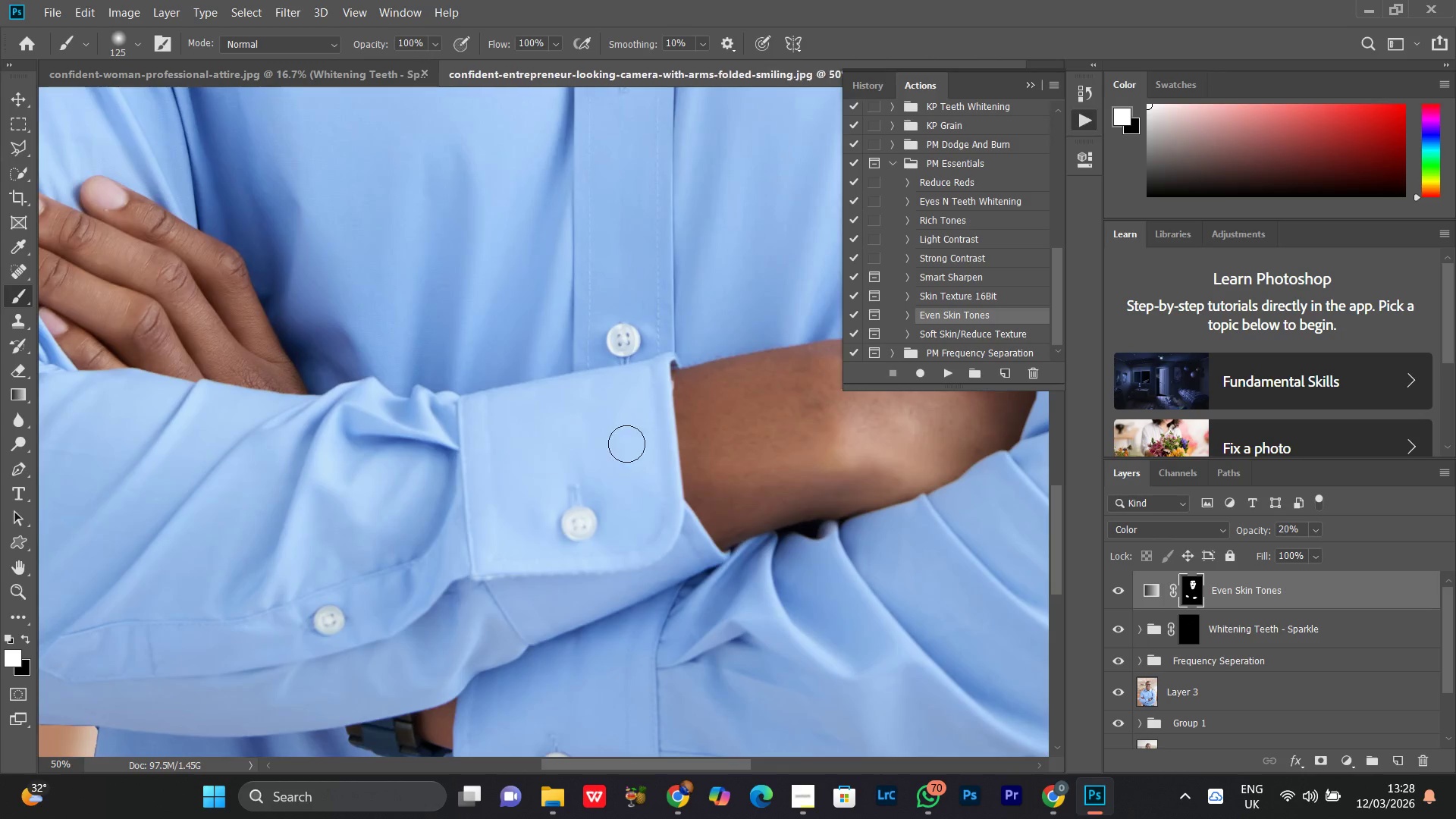 
hold_key(key=Space, duration=0.58)
 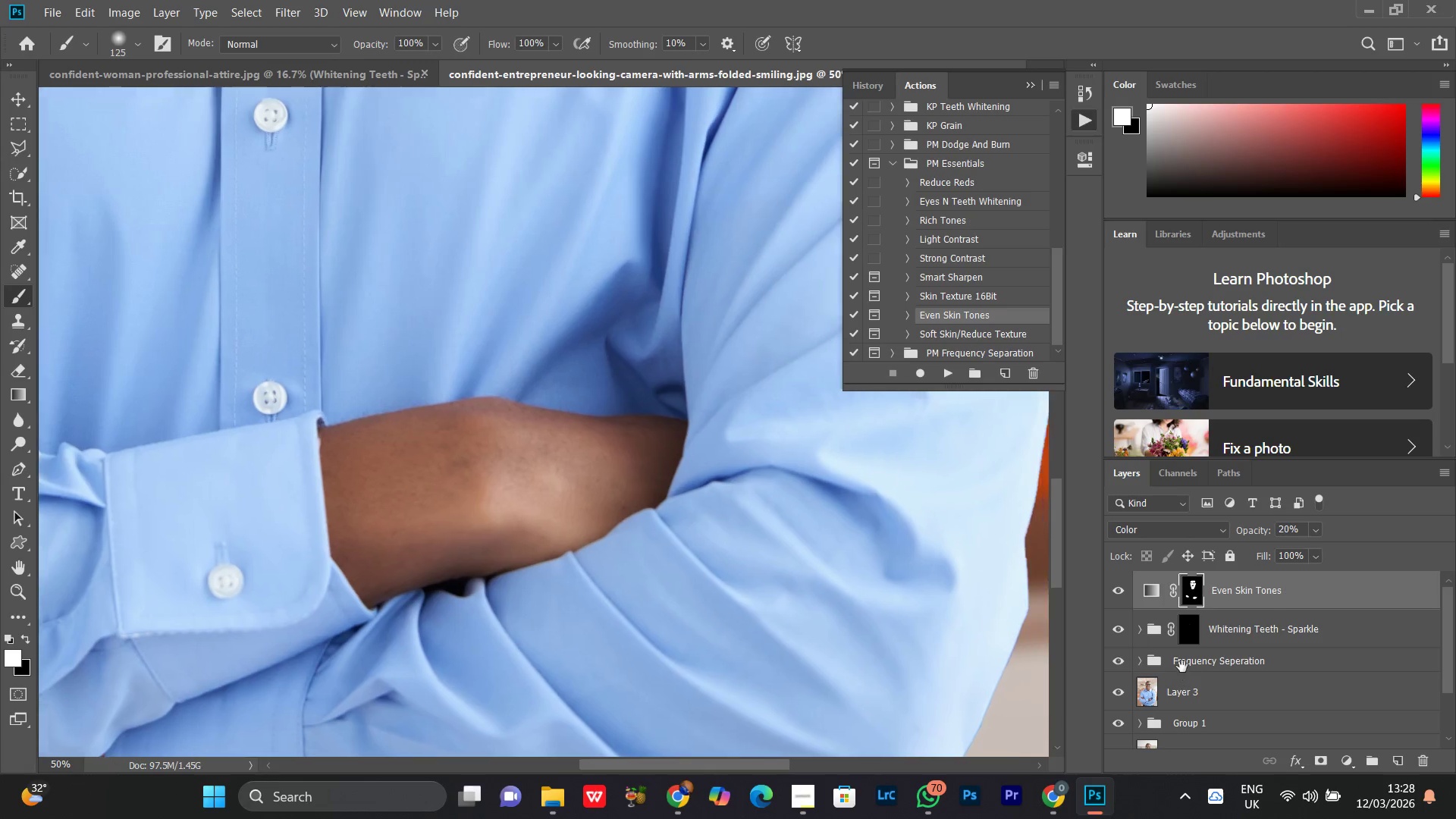 
left_click_drag(start_coordinate=[714, 450], to_coordinate=[529, 492])
 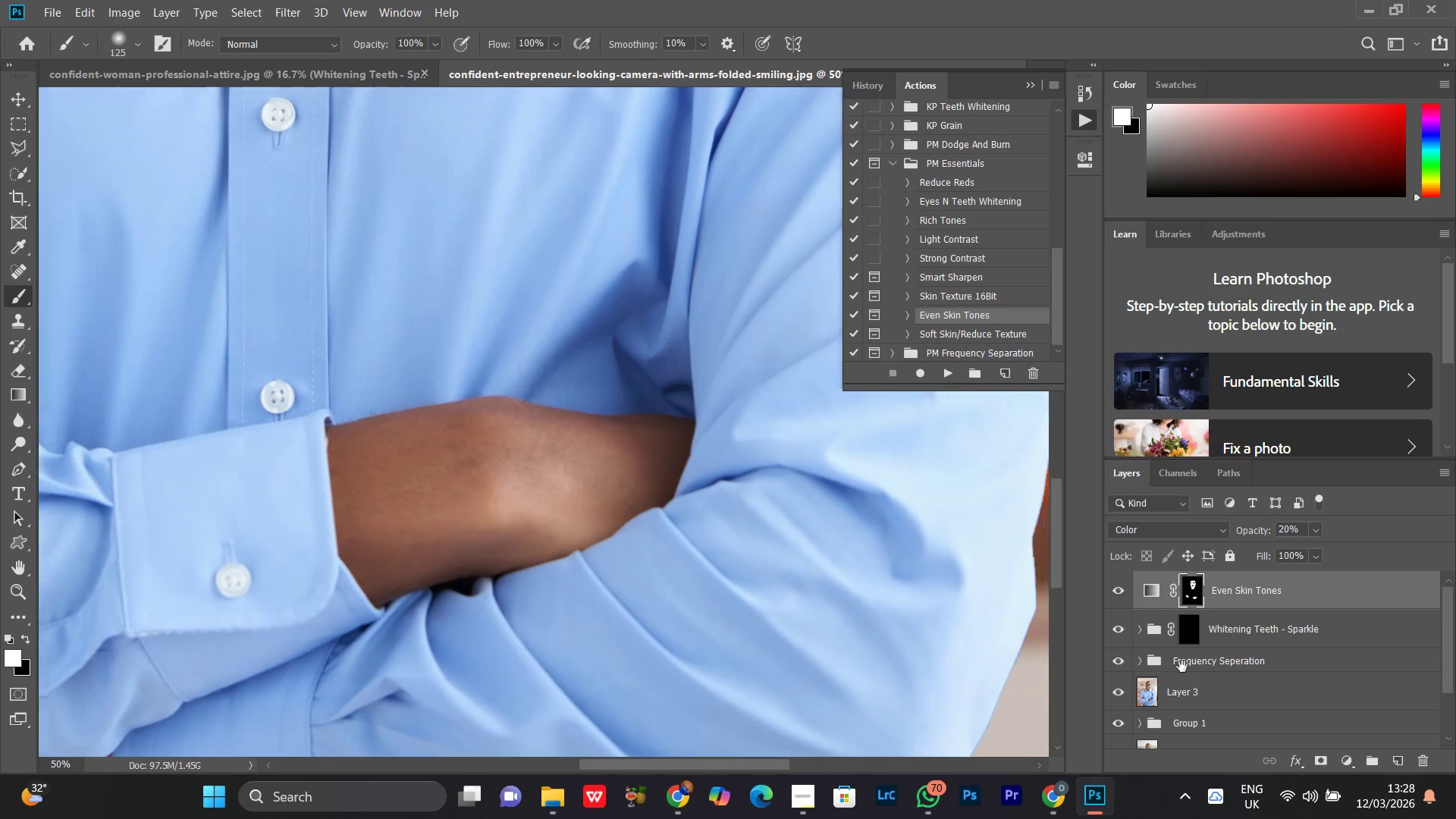 
left_click([1200, 673])
 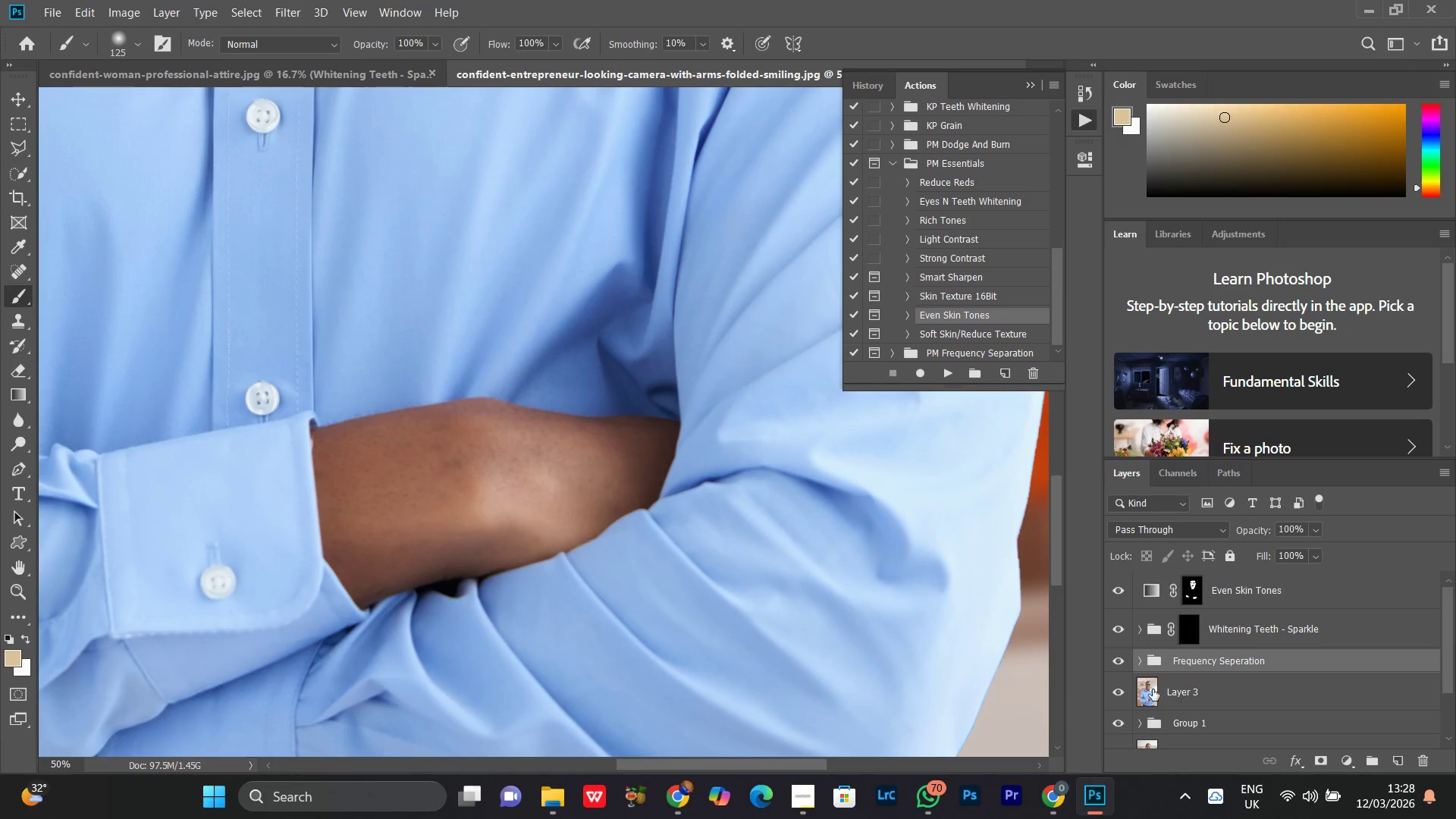 
hold_key(key=Space, duration=0.78)
 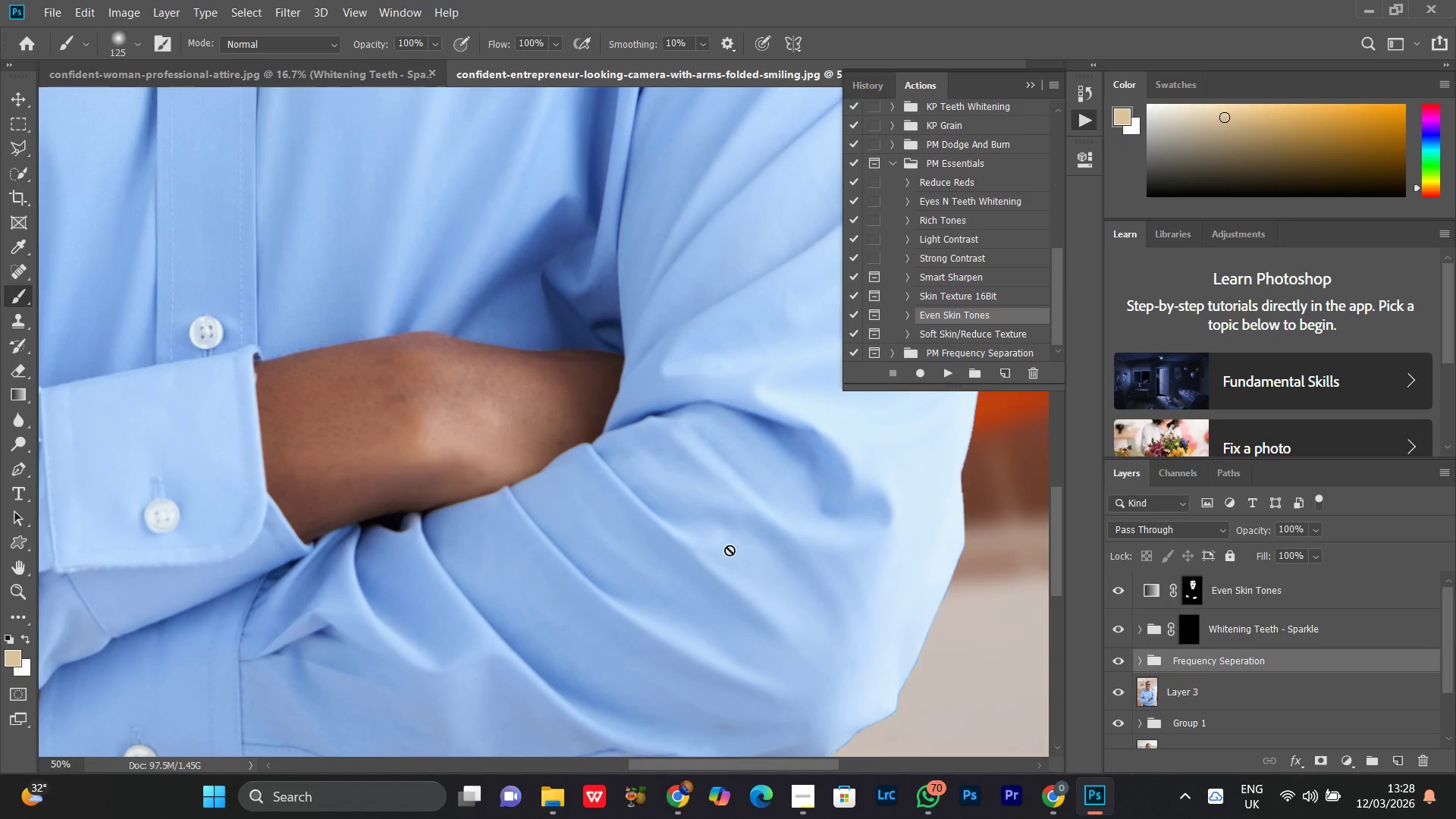 
left_click_drag(start_coordinate=[786, 616], to_coordinate=[730, 550])
 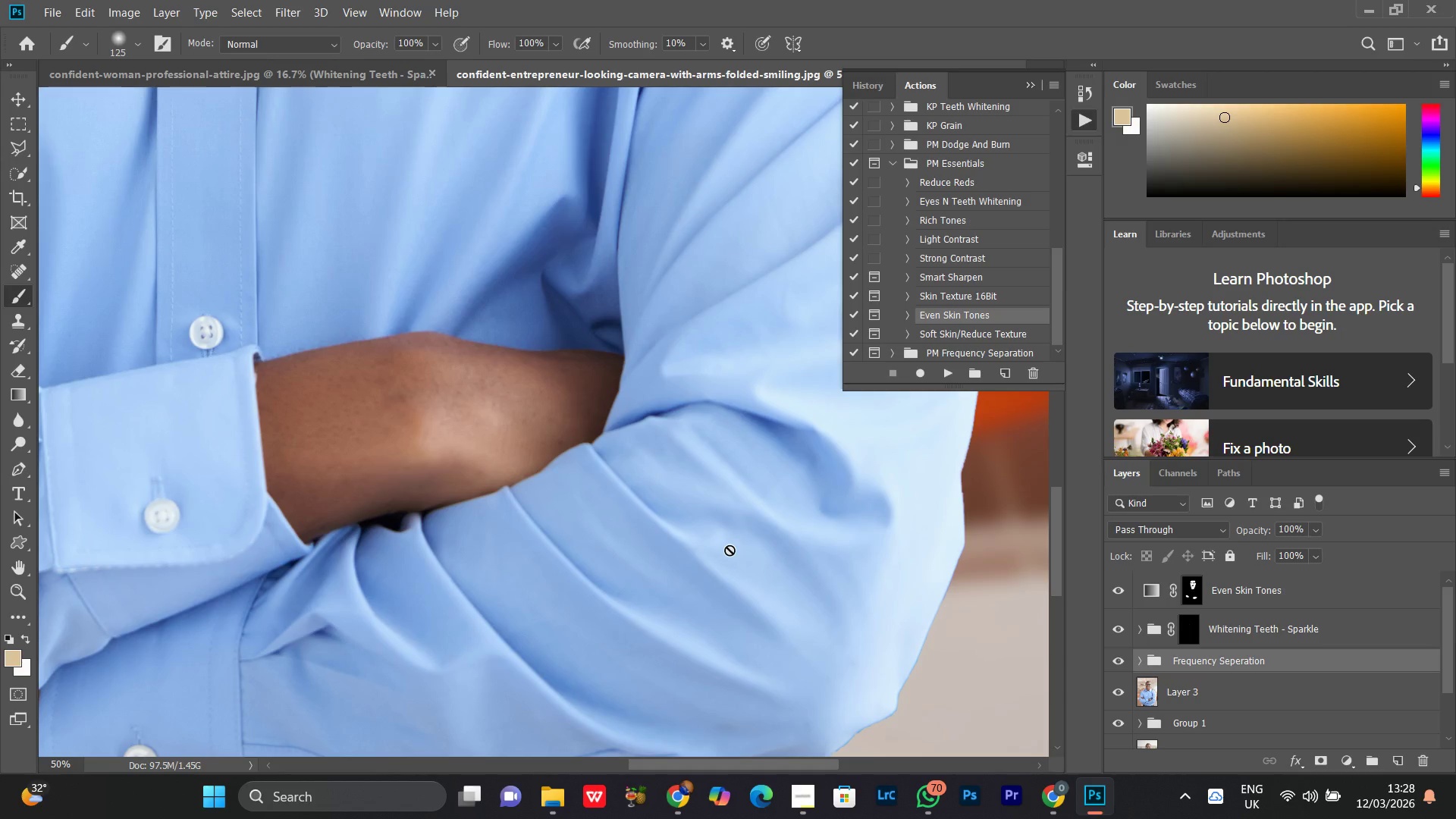 
wait(12.28)
 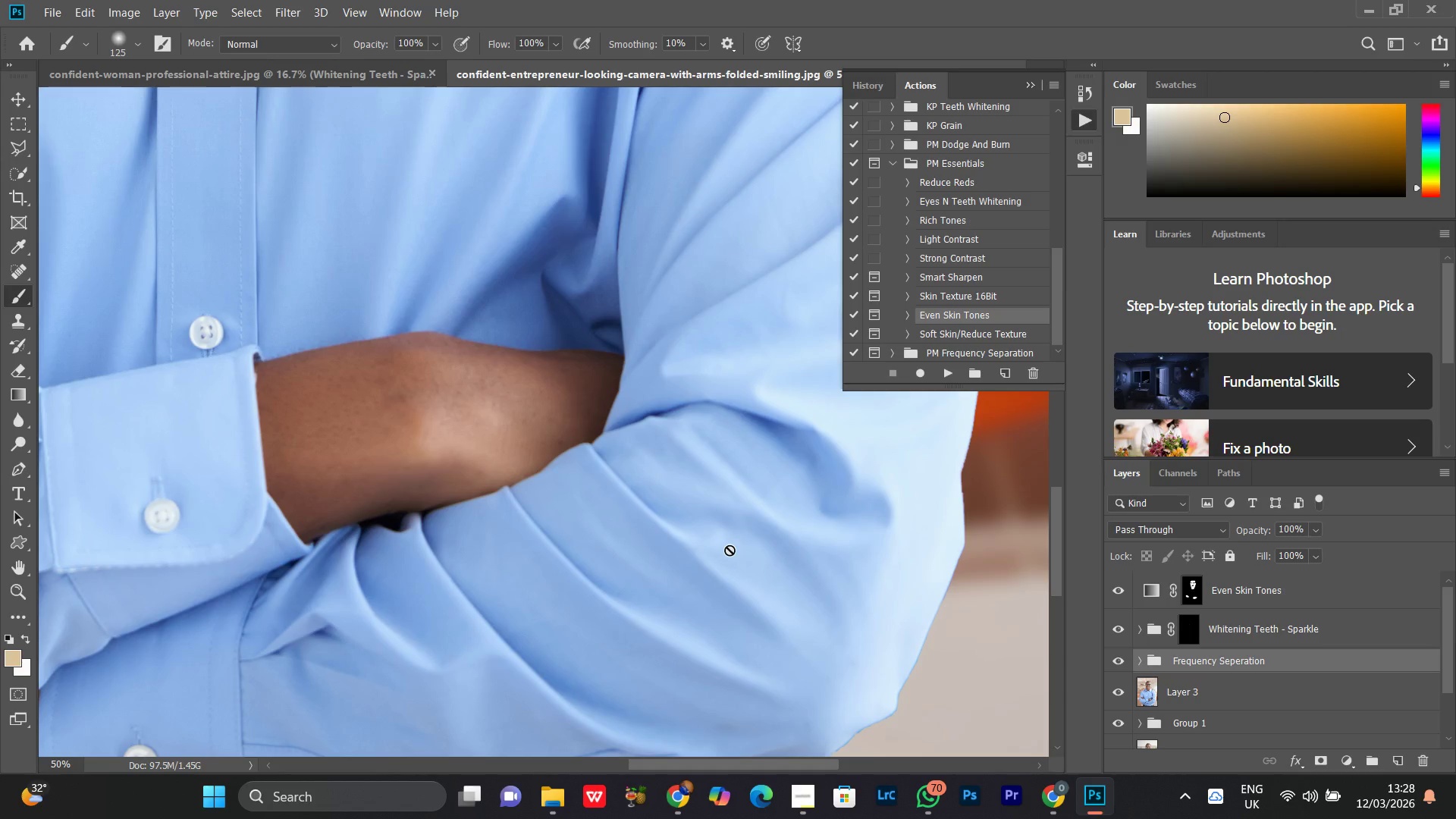 
hold_key(key=Space, duration=1.52)
 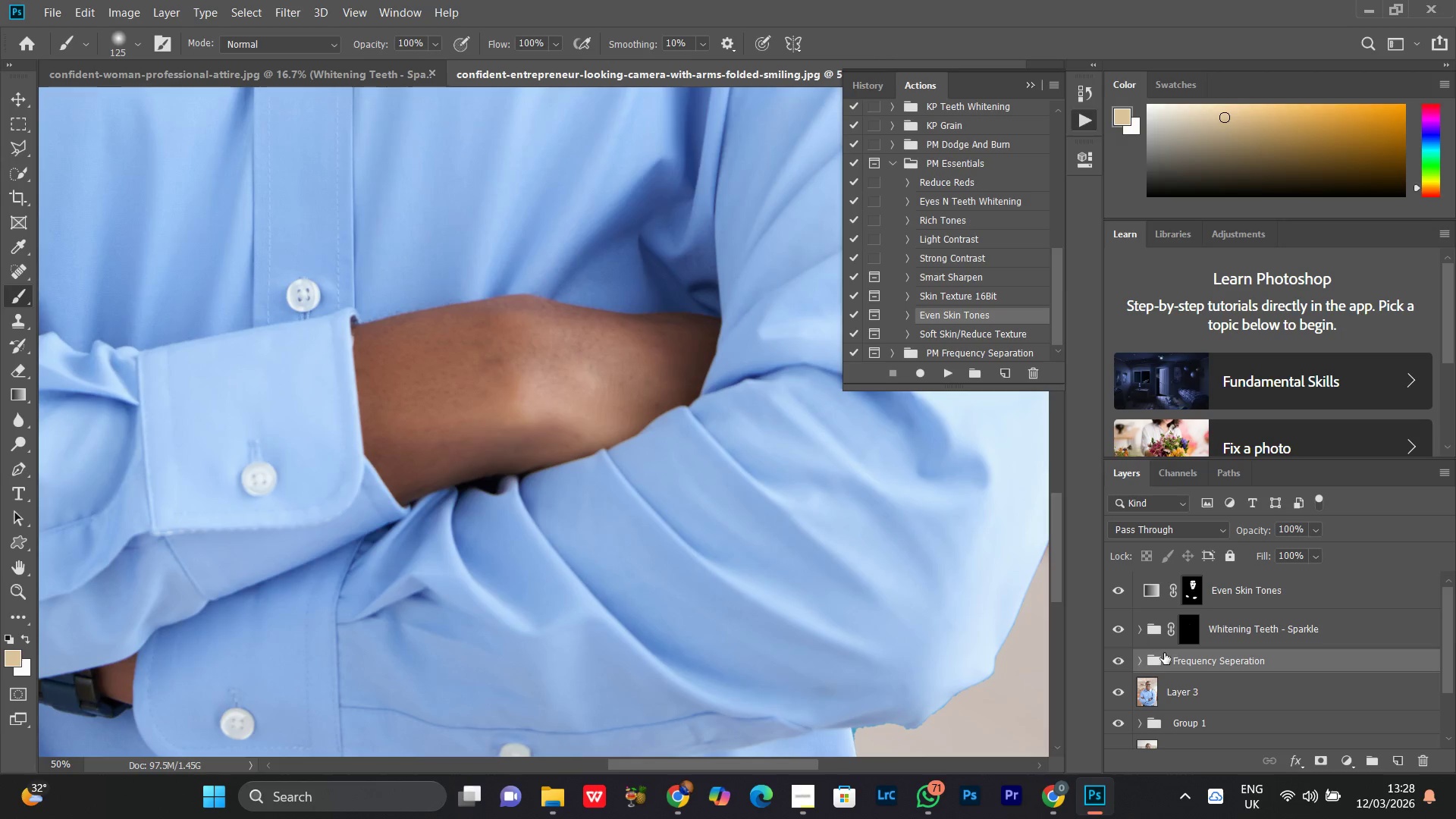 
left_click_drag(start_coordinate=[416, 485], to_coordinate=[513, 448])
 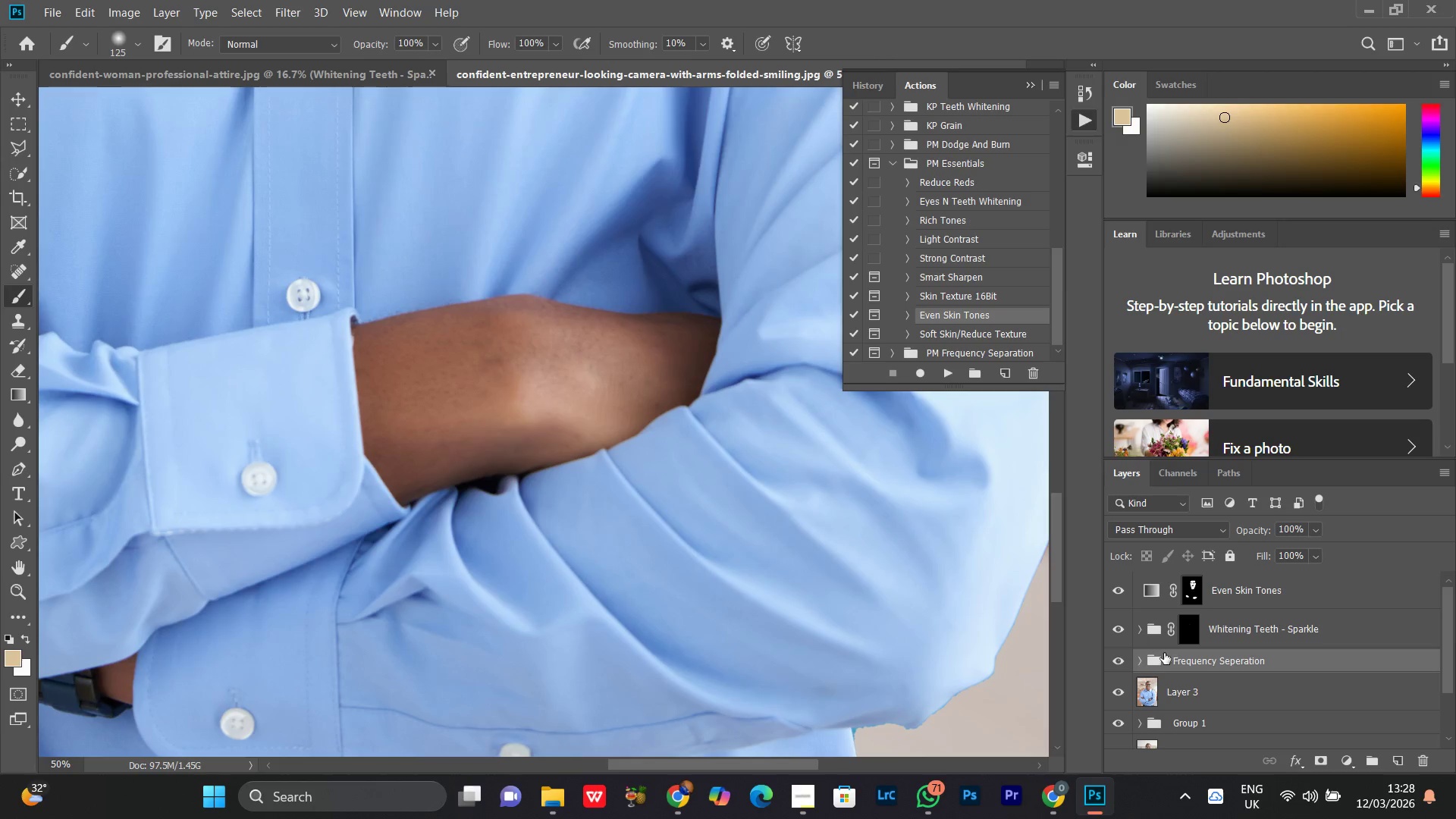 
key(Space)
 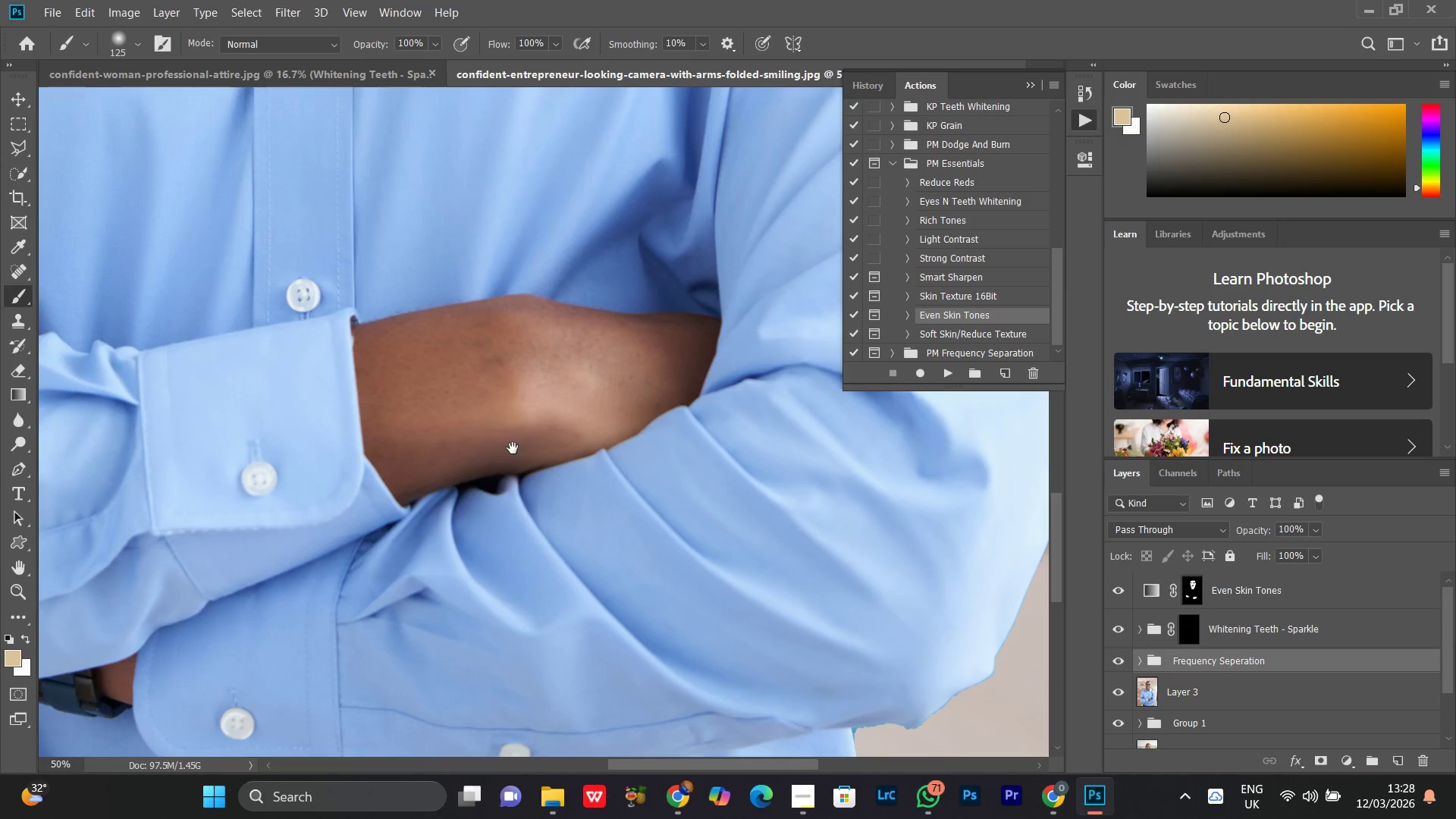 
key(Space)
 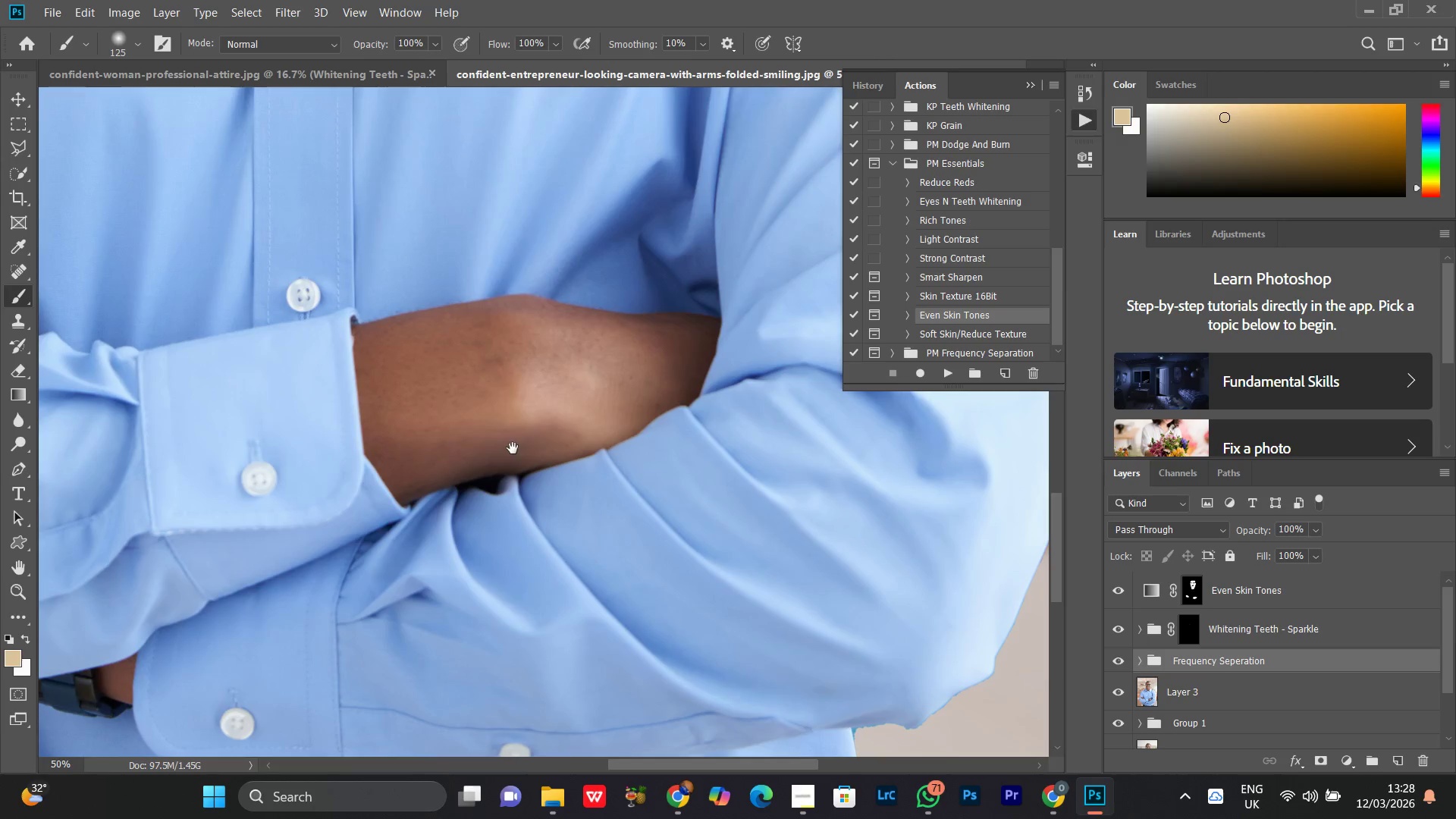 
key(Space)
 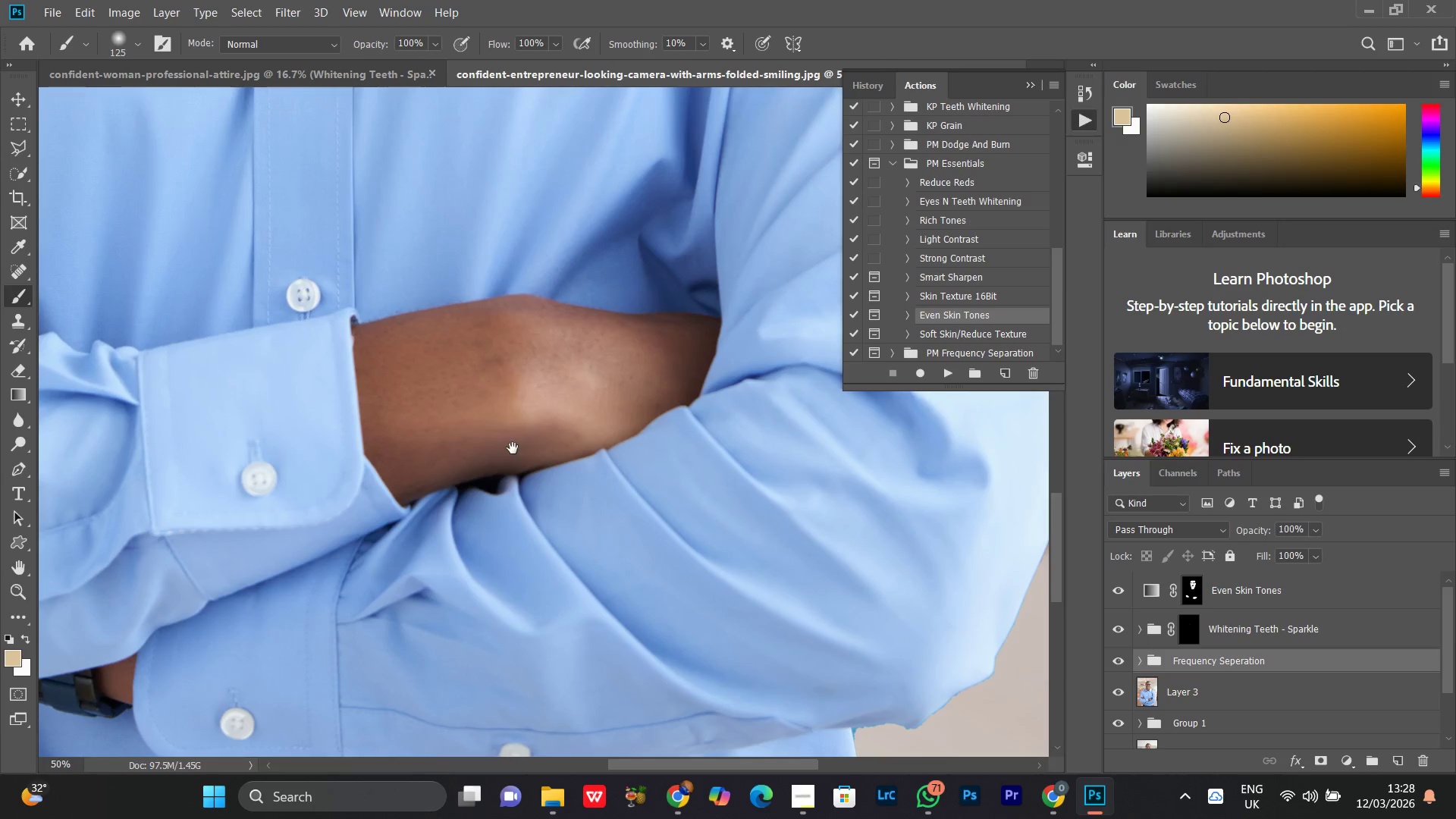 
key(Space)
 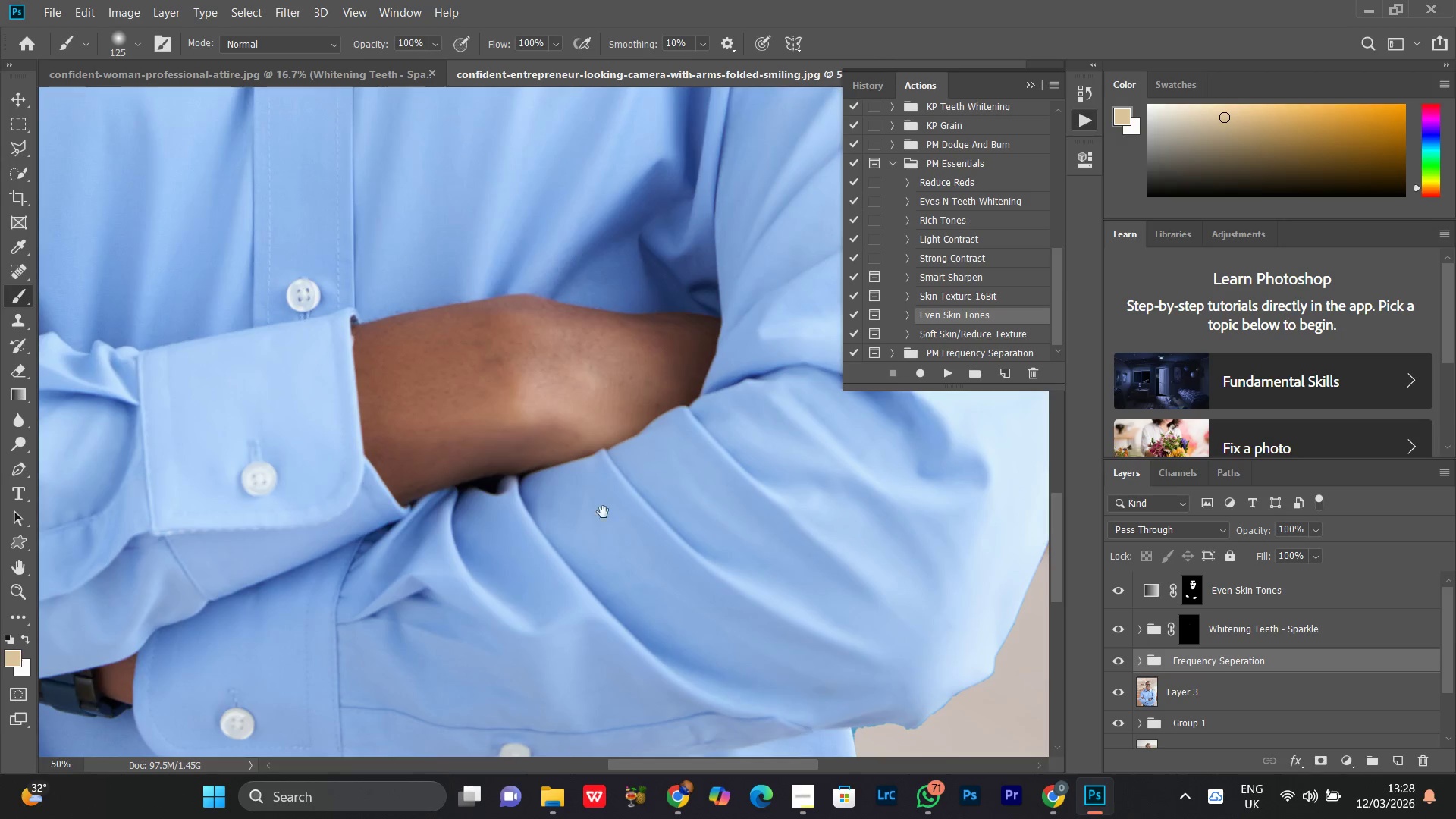 
key(Space)
 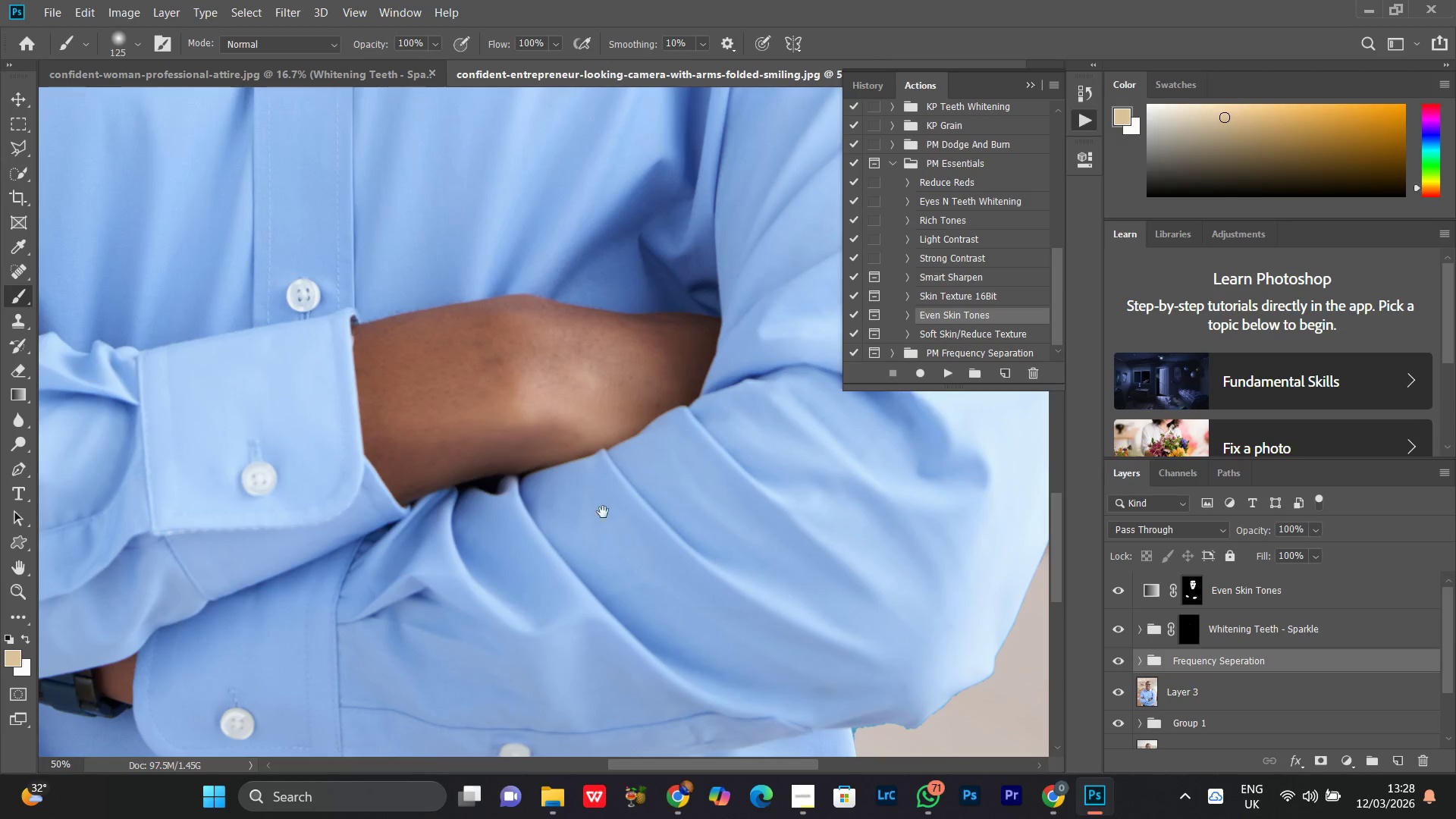 
key(Space)
 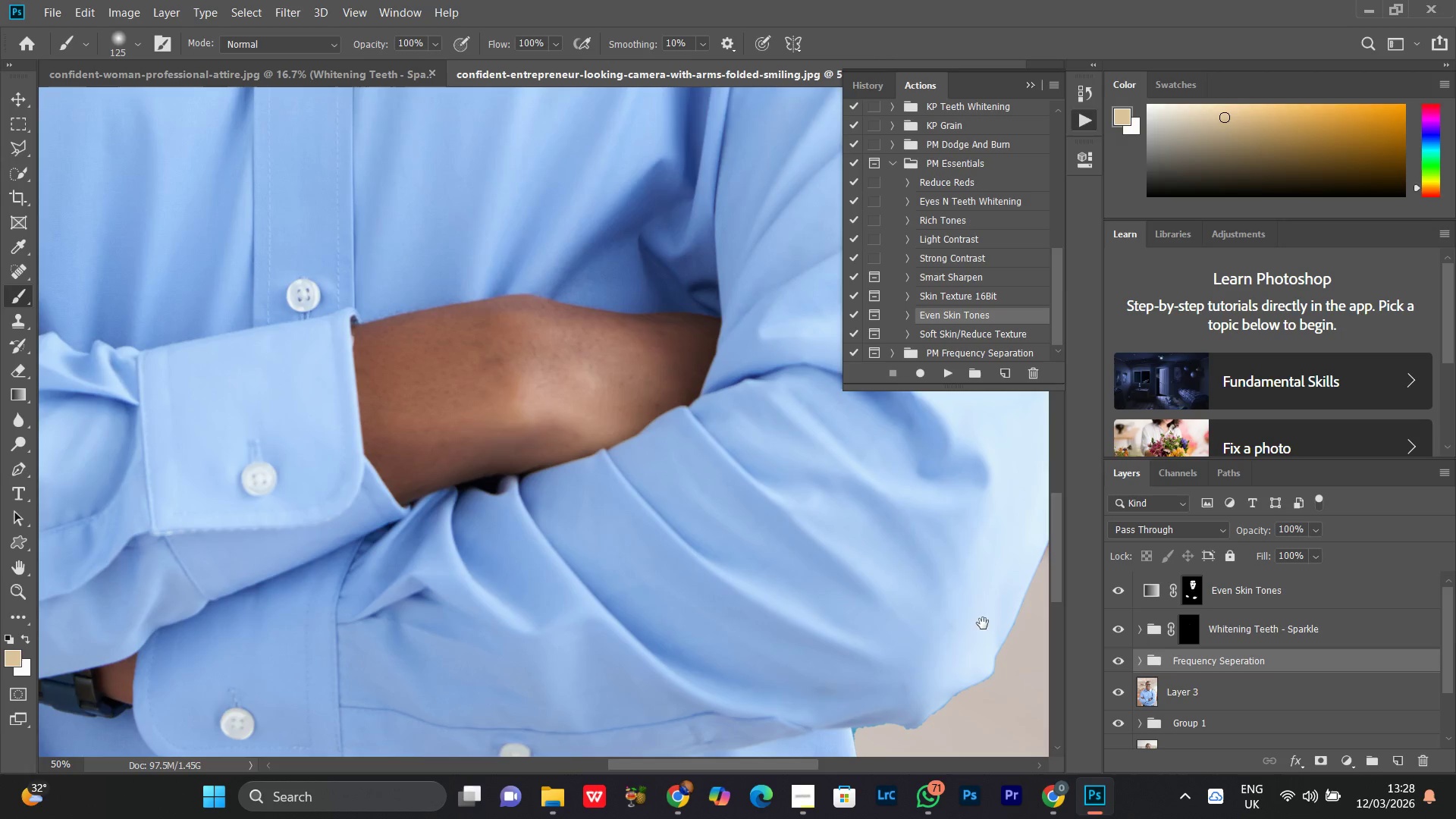 
key(Space)
 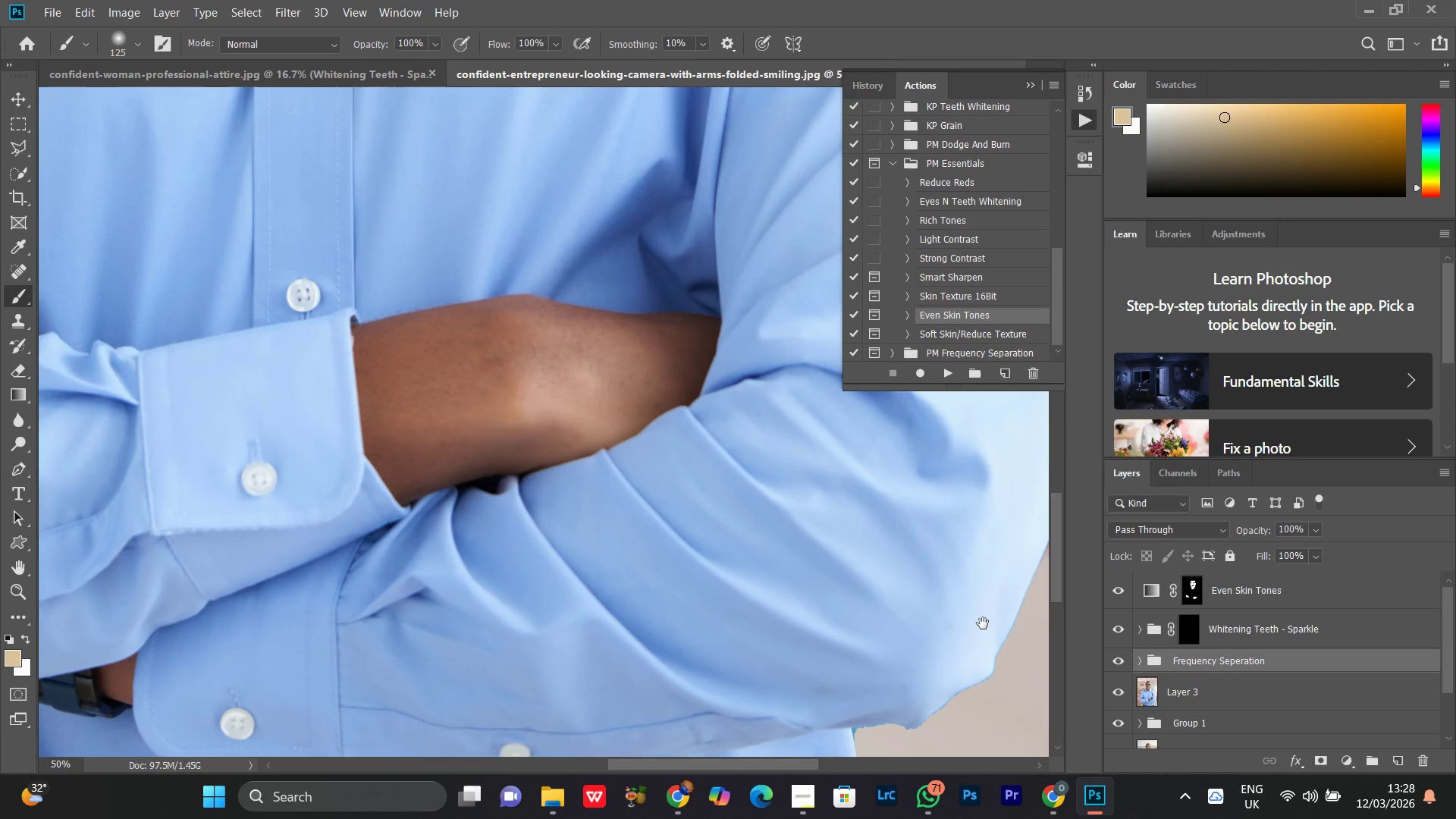 
key(Space)
 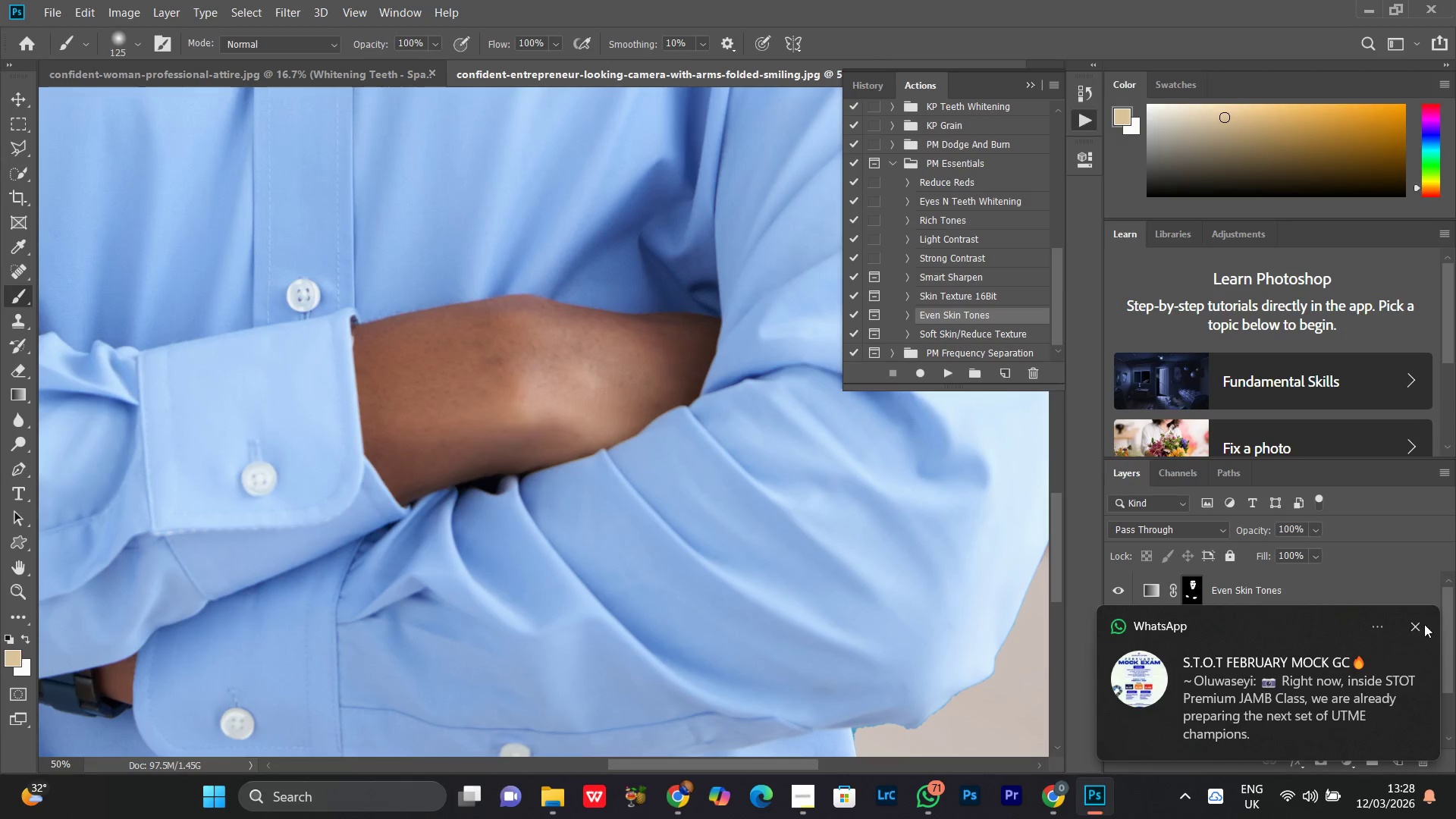 
left_click([1413, 626])
 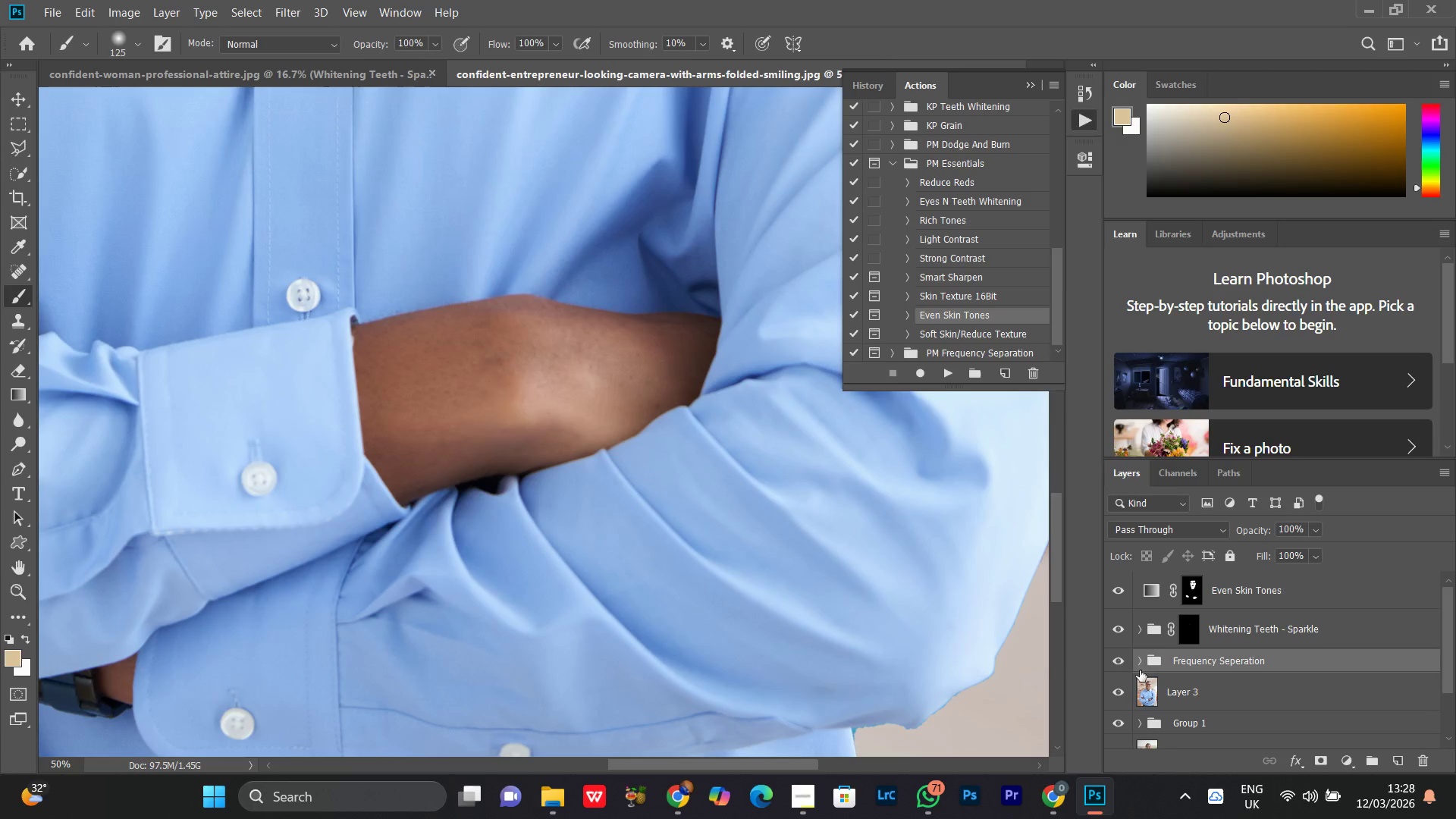 
left_click([1139, 662])
 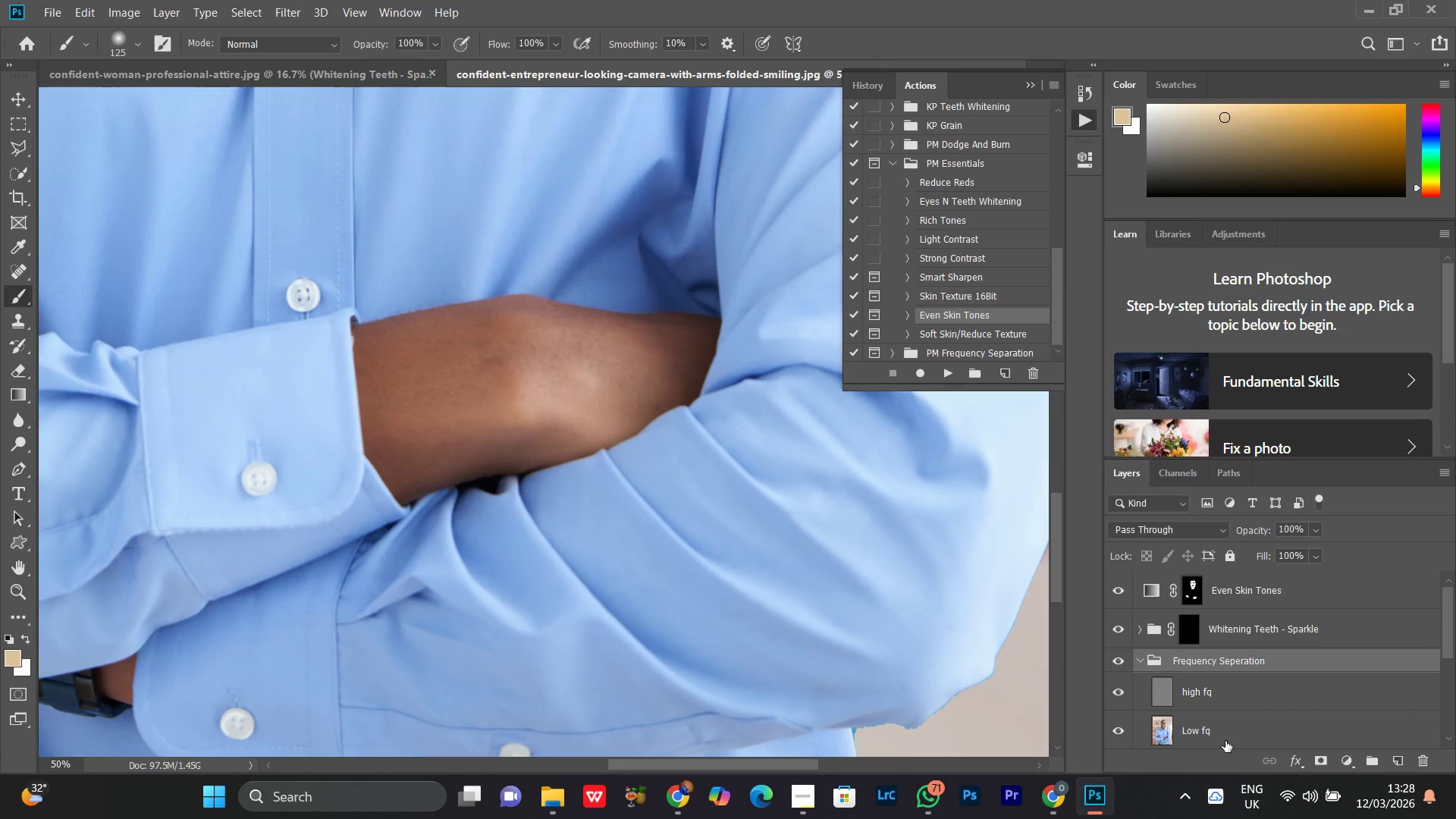 
left_click([1224, 733])
 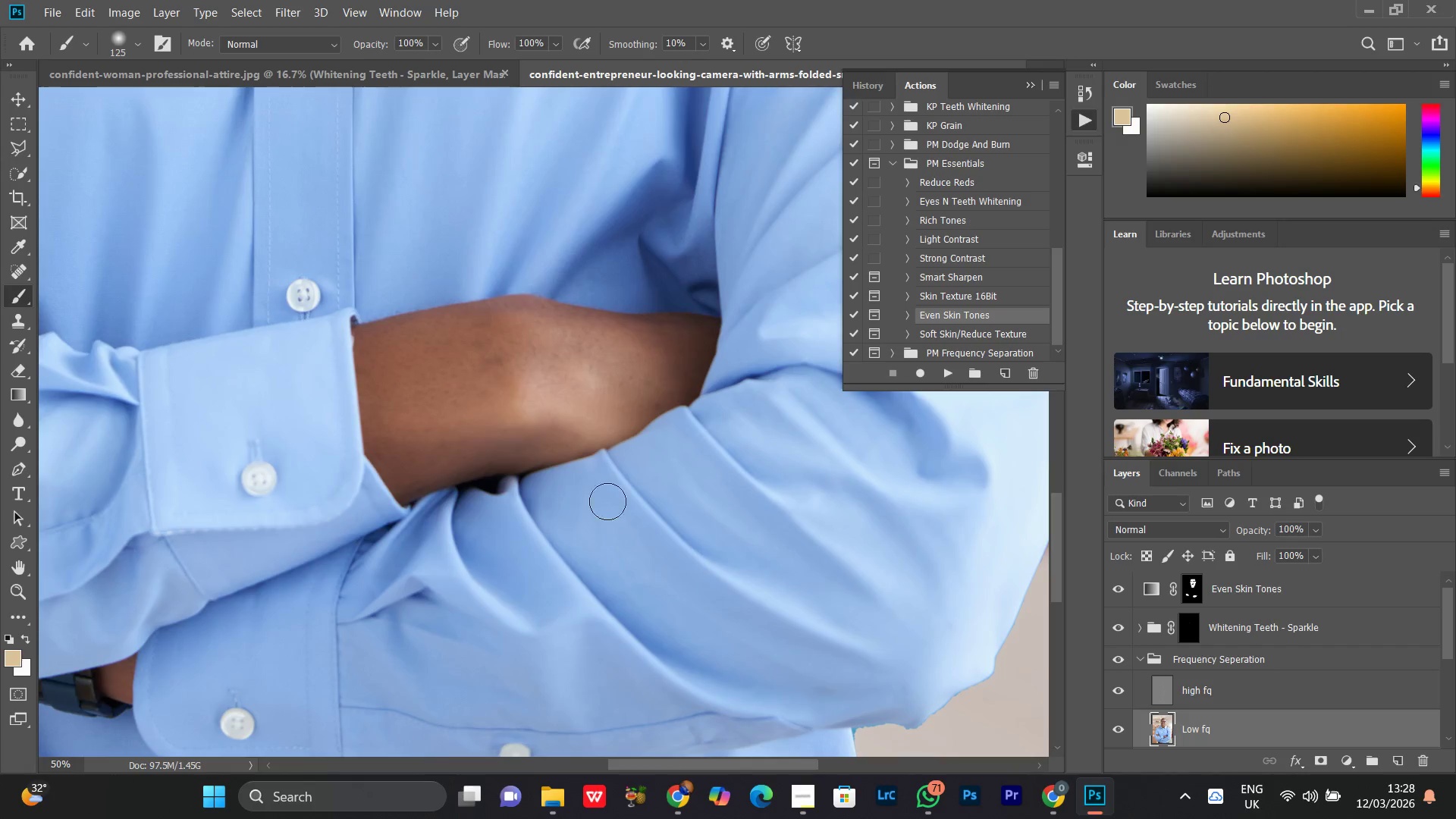 
hold_key(key=Space, duration=0.69)
 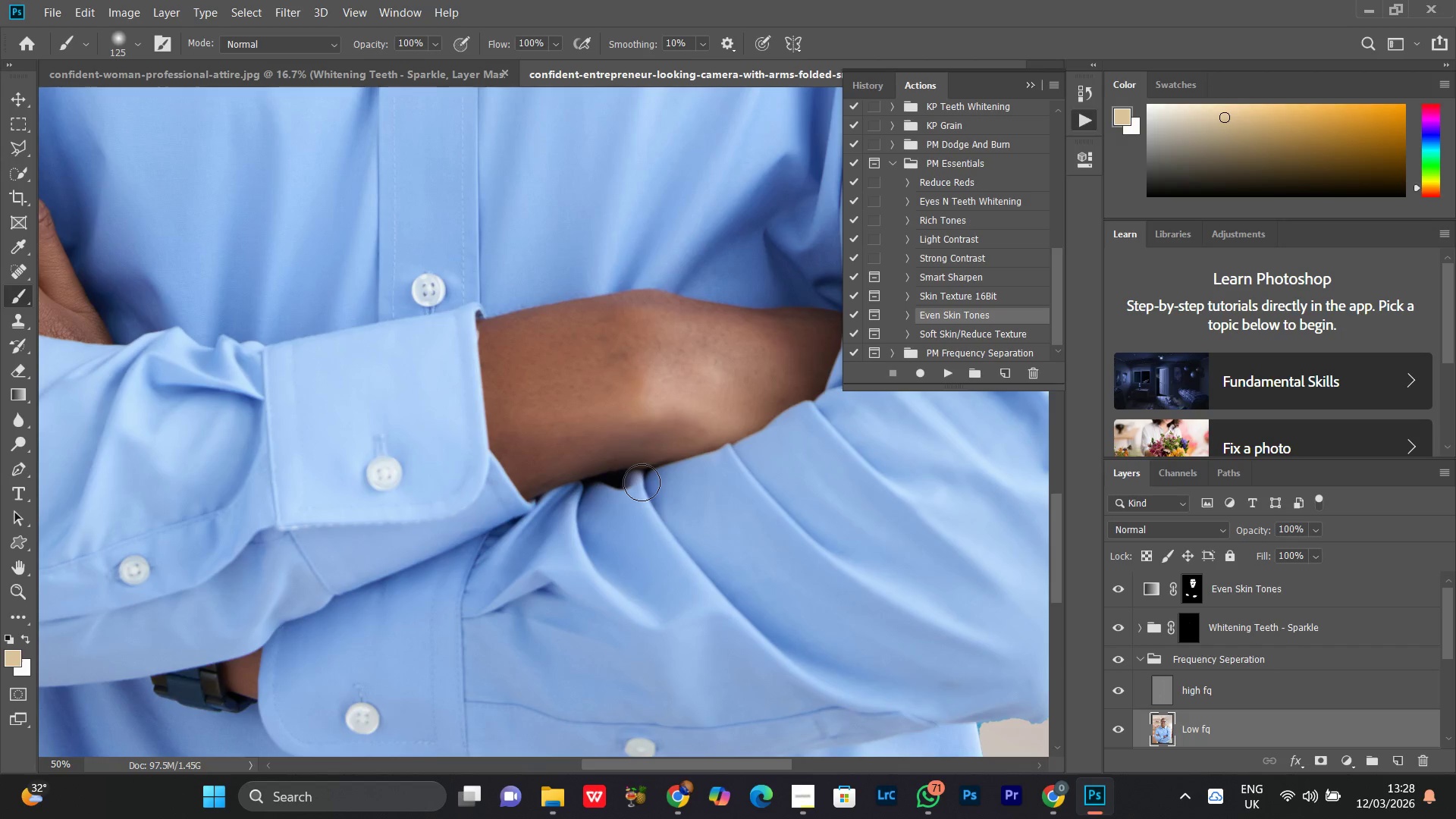 
left_click_drag(start_coordinate=[549, 502], to_coordinate=[674, 497])
 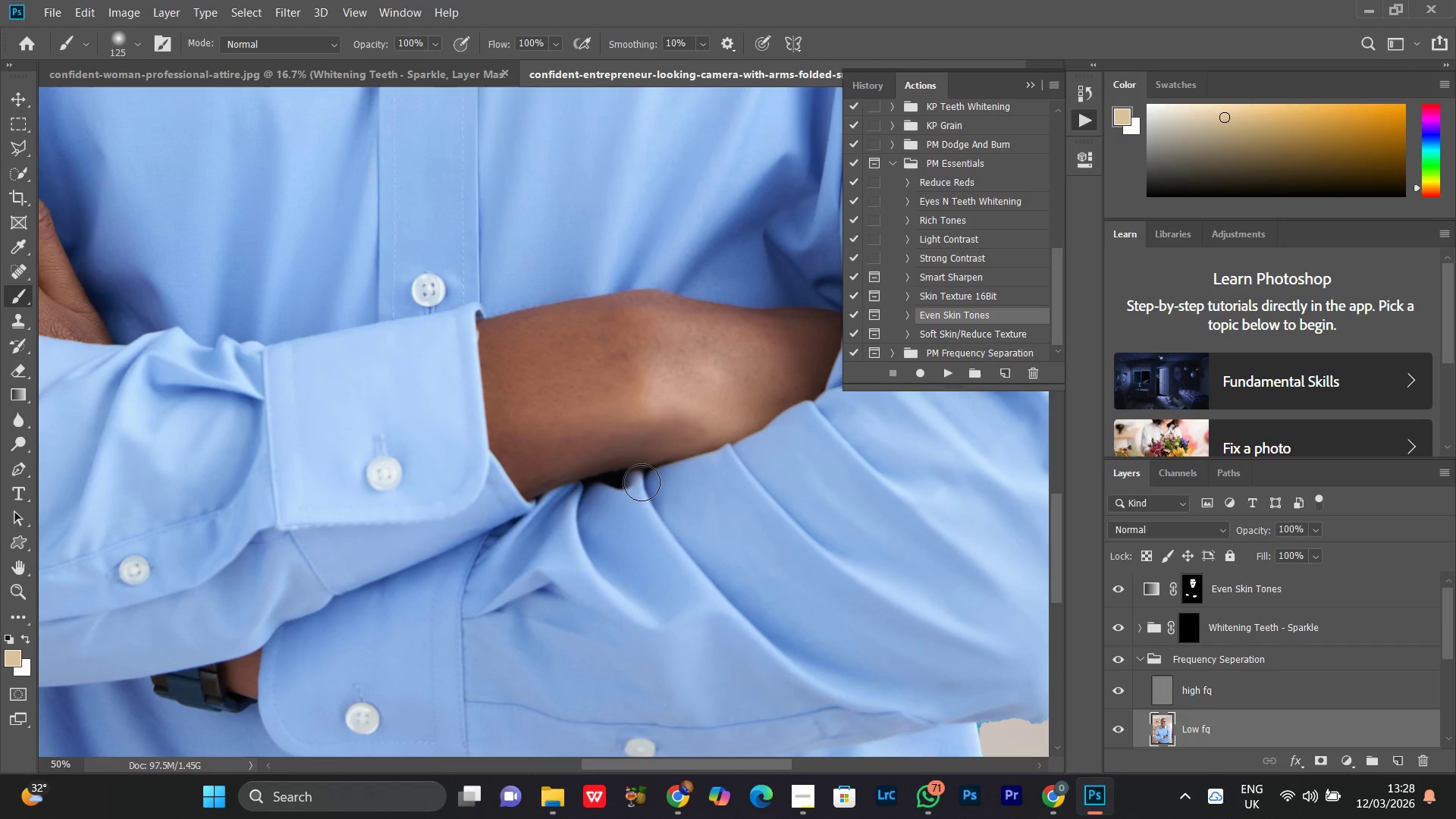 
key(B)
 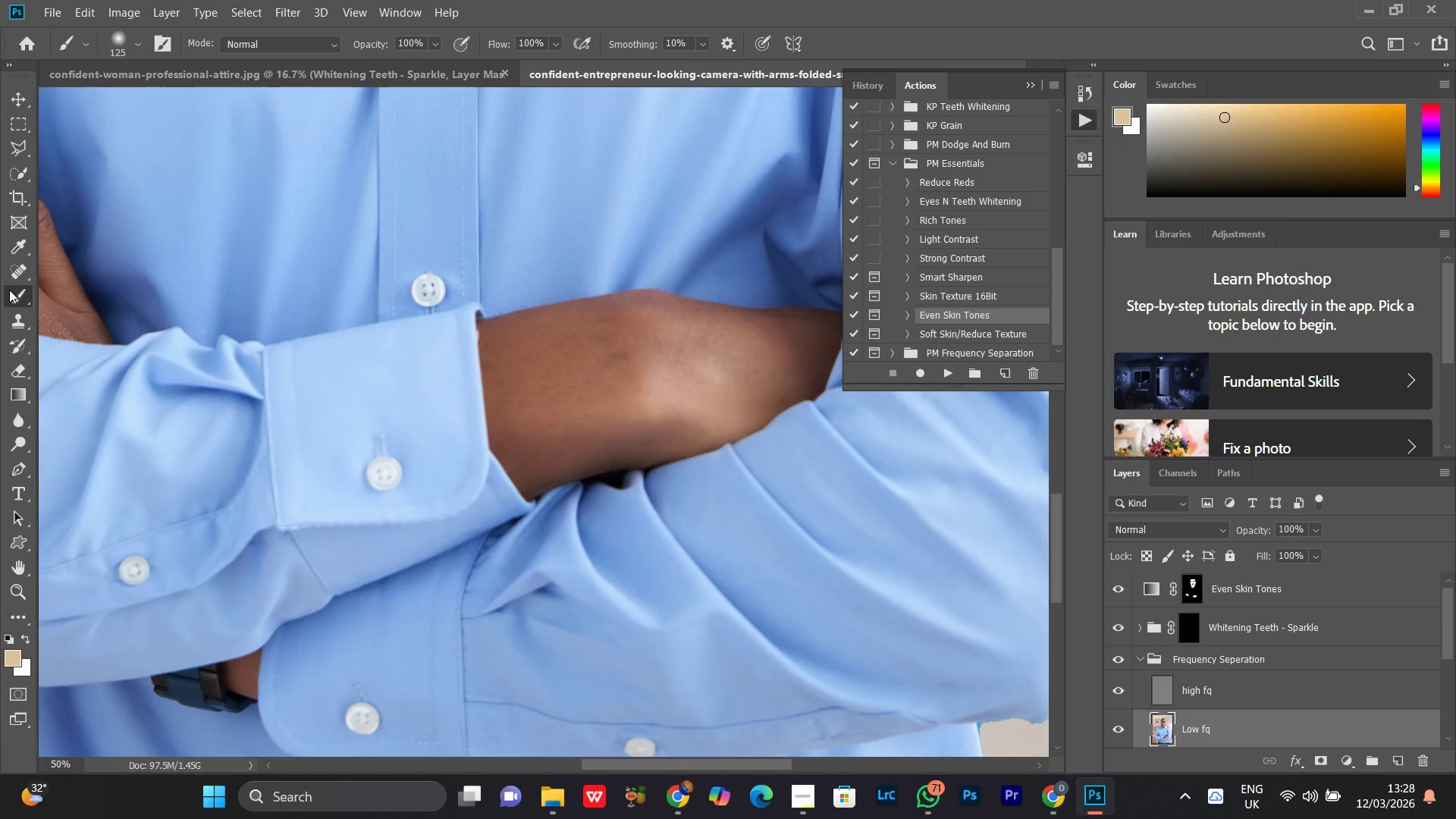 
right_click([15, 293])
 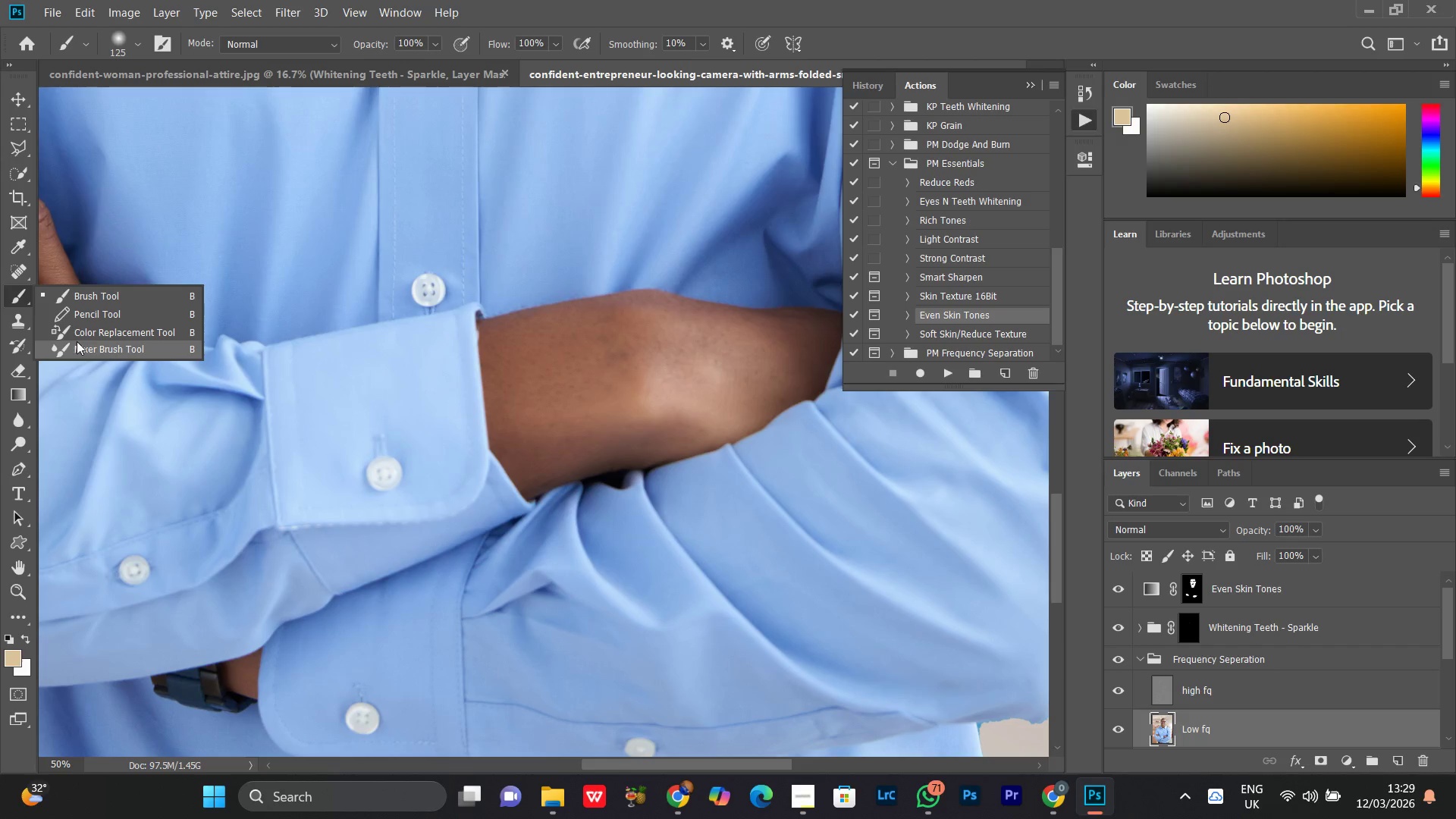 
left_click([77, 341])
 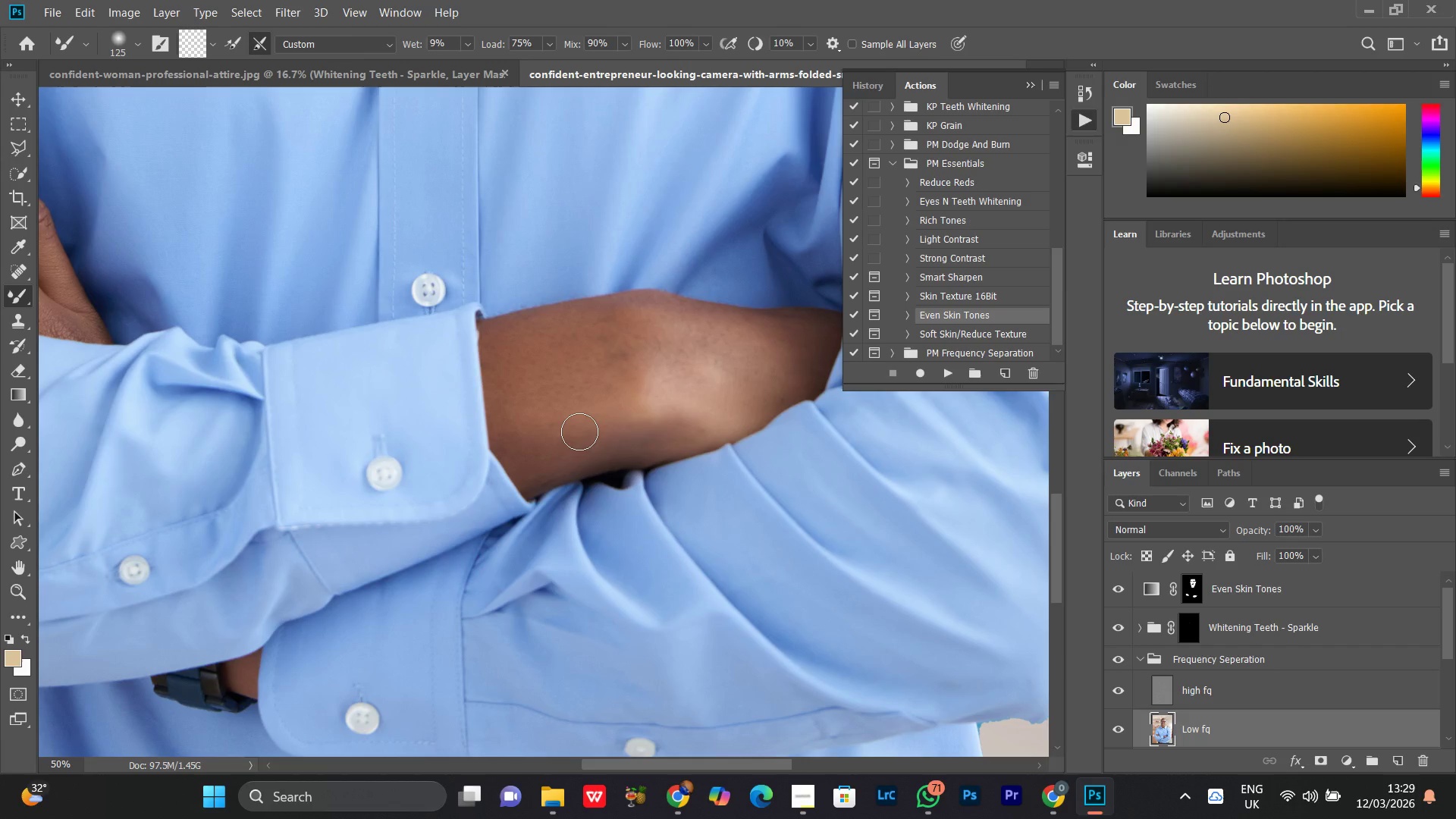 
key(Control+Equal)
 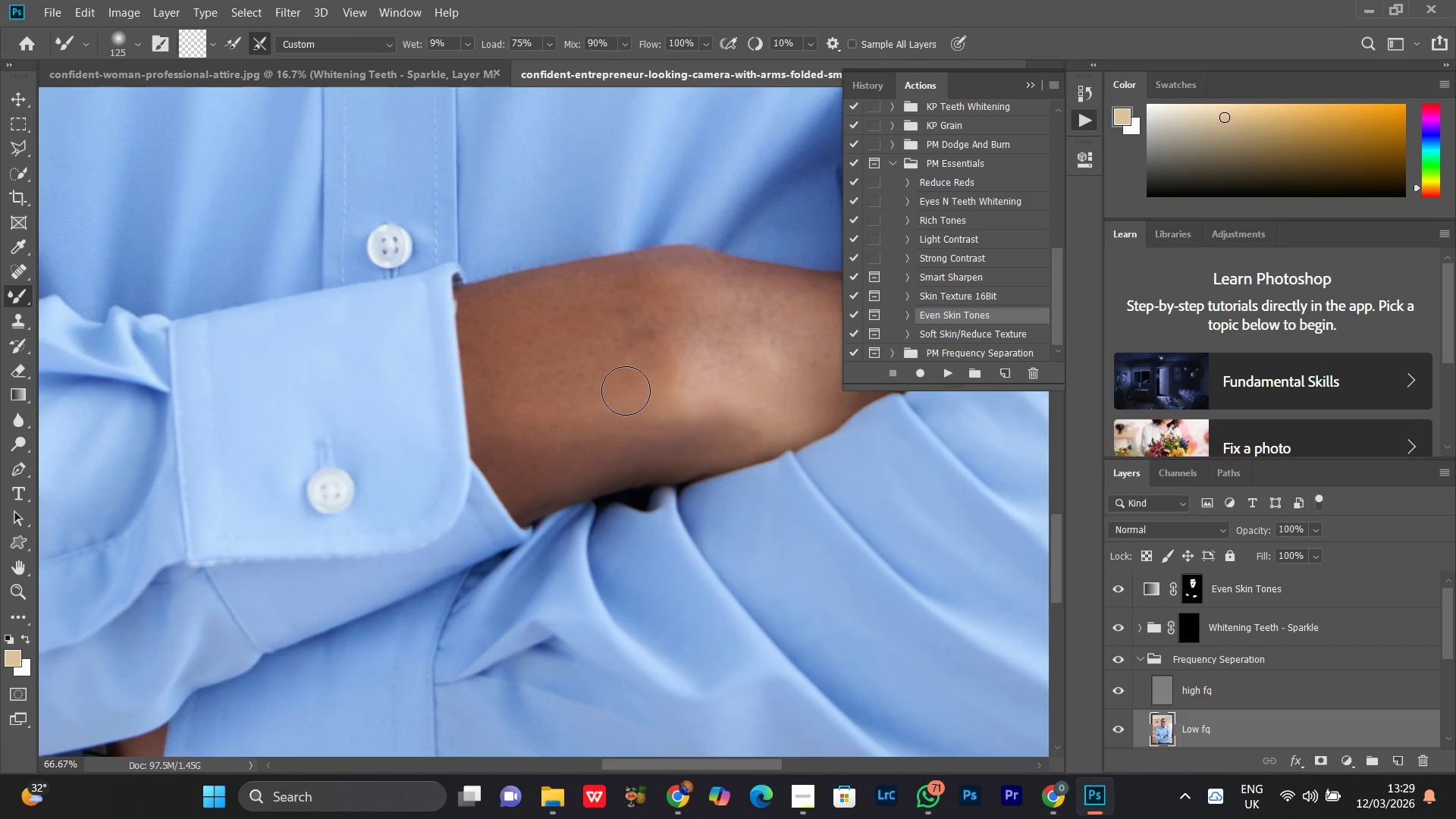 
hold_key(key=Space, duration=0.59)
 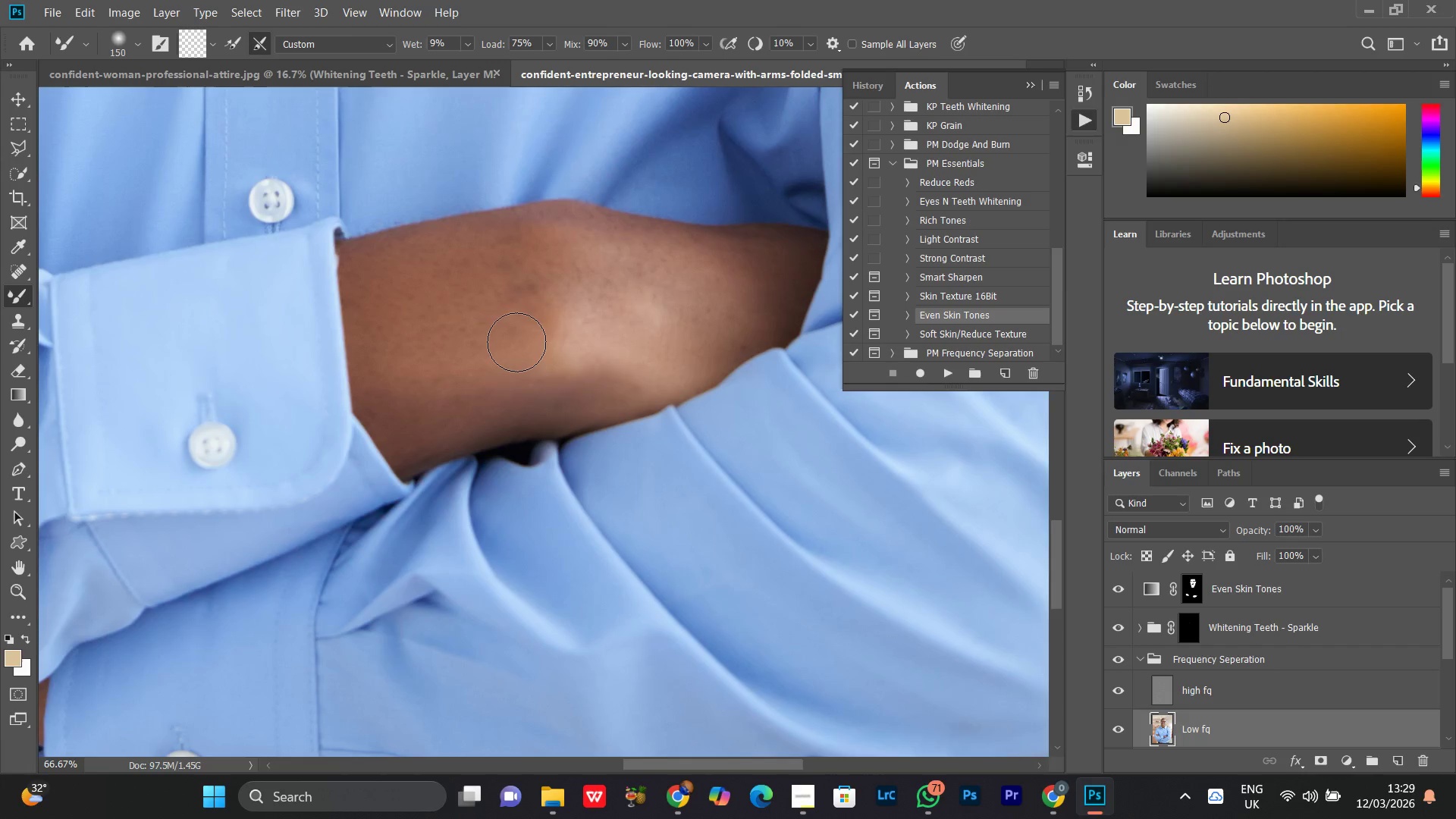 
left_click_drag(start_coordinate=[635, 386], to_coordinate=[517, 340])
 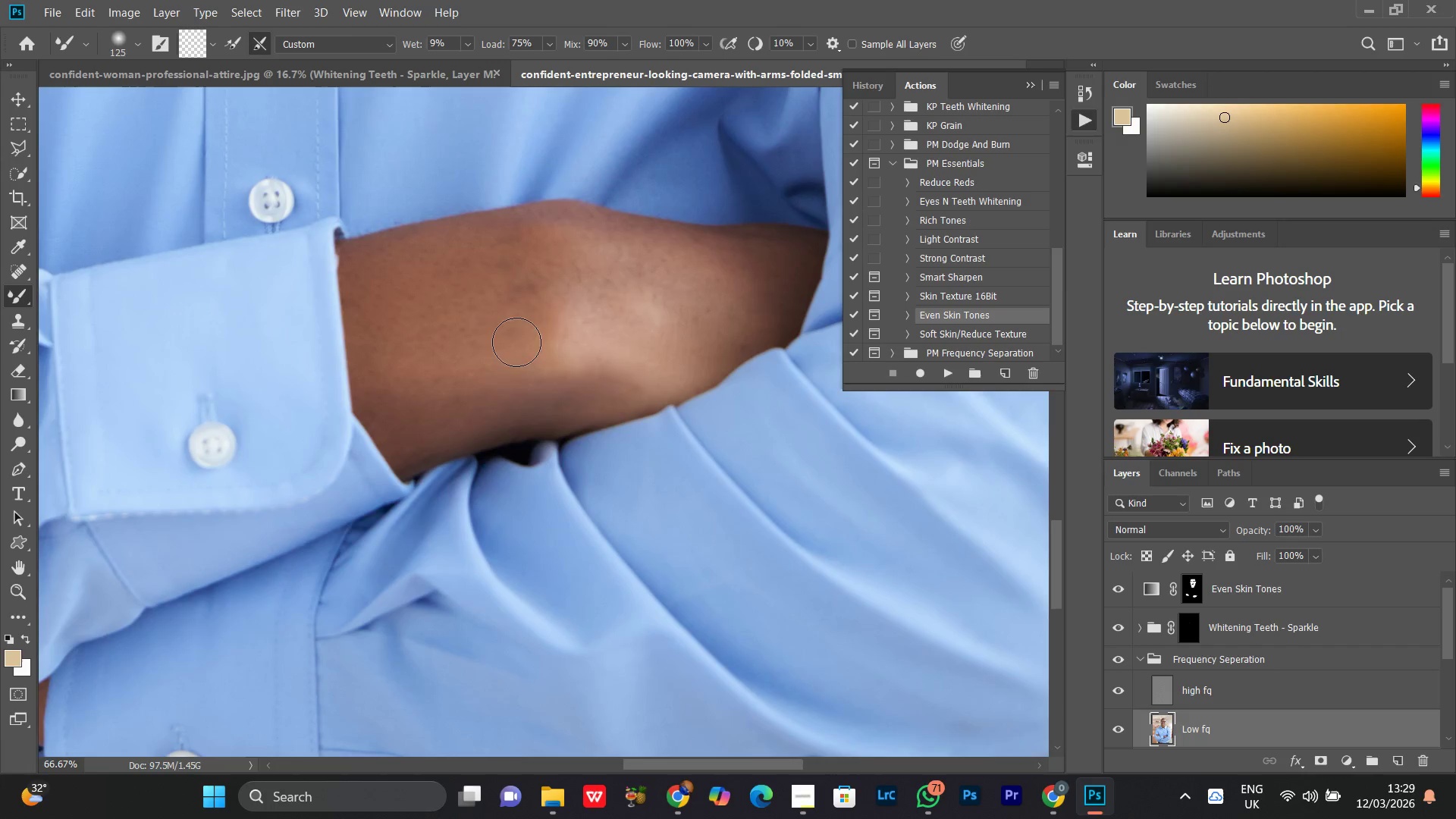 
key(BracketRight)
 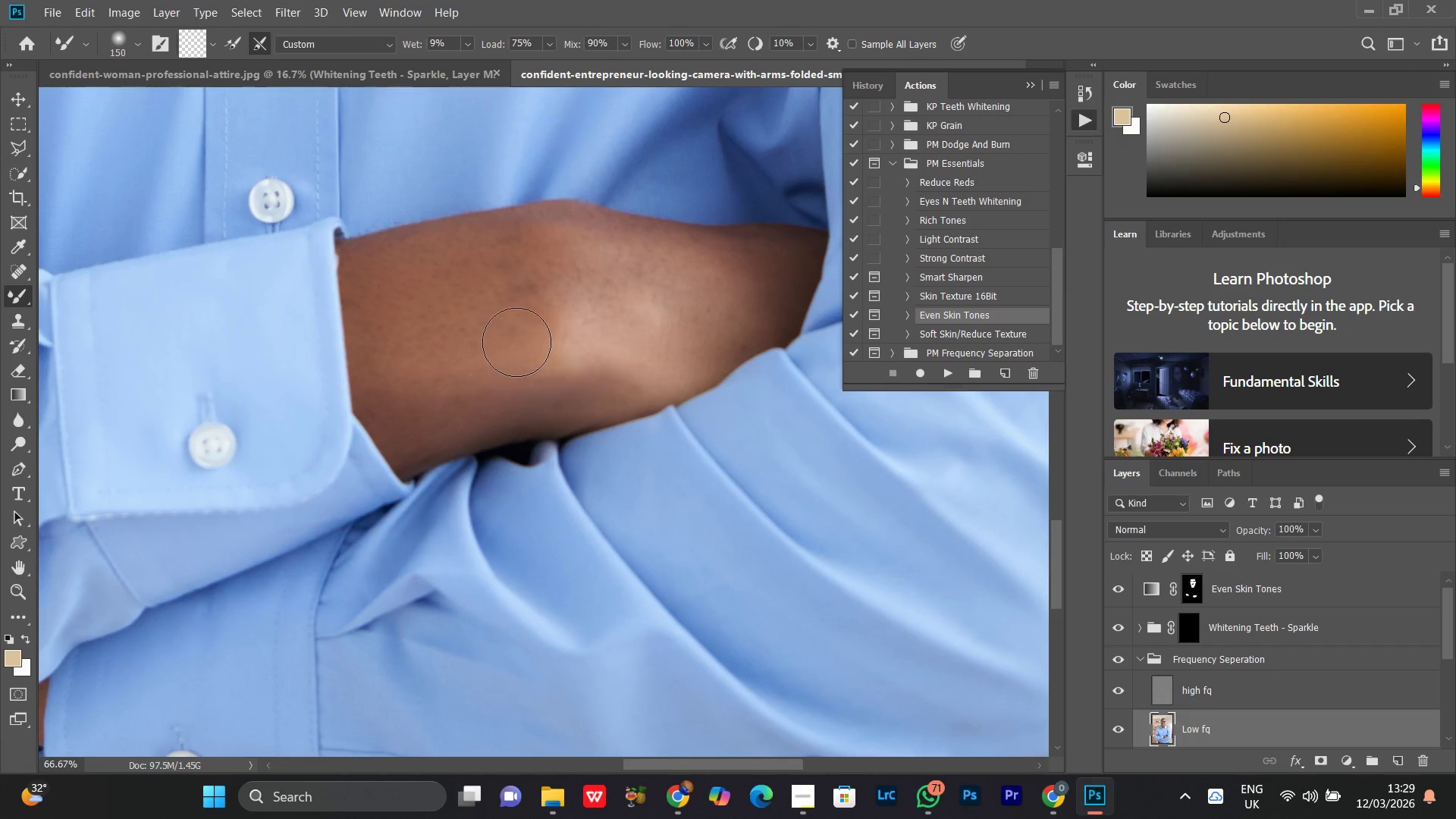 
key(BracketRight)
 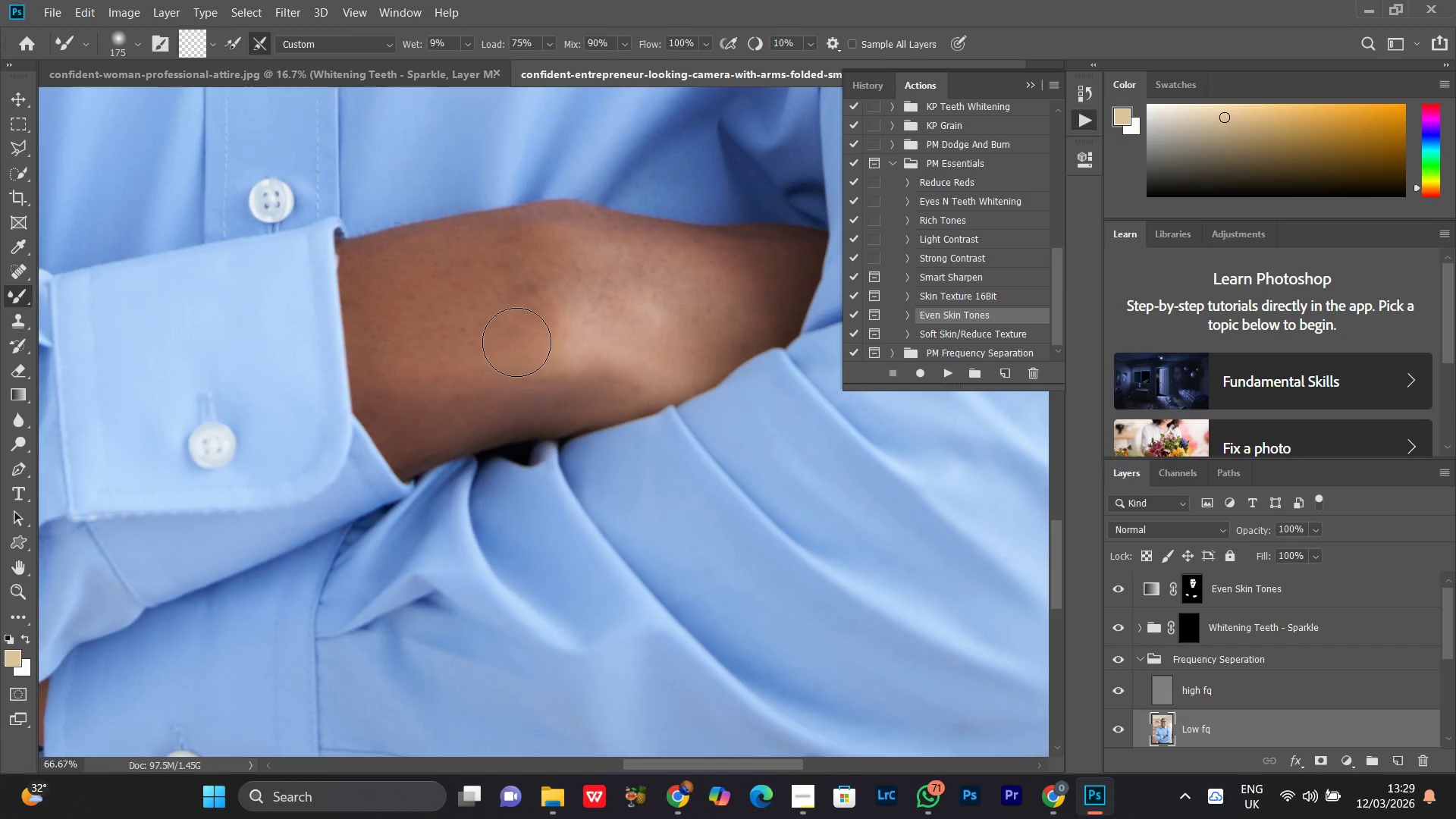 
key(BracketRight)
 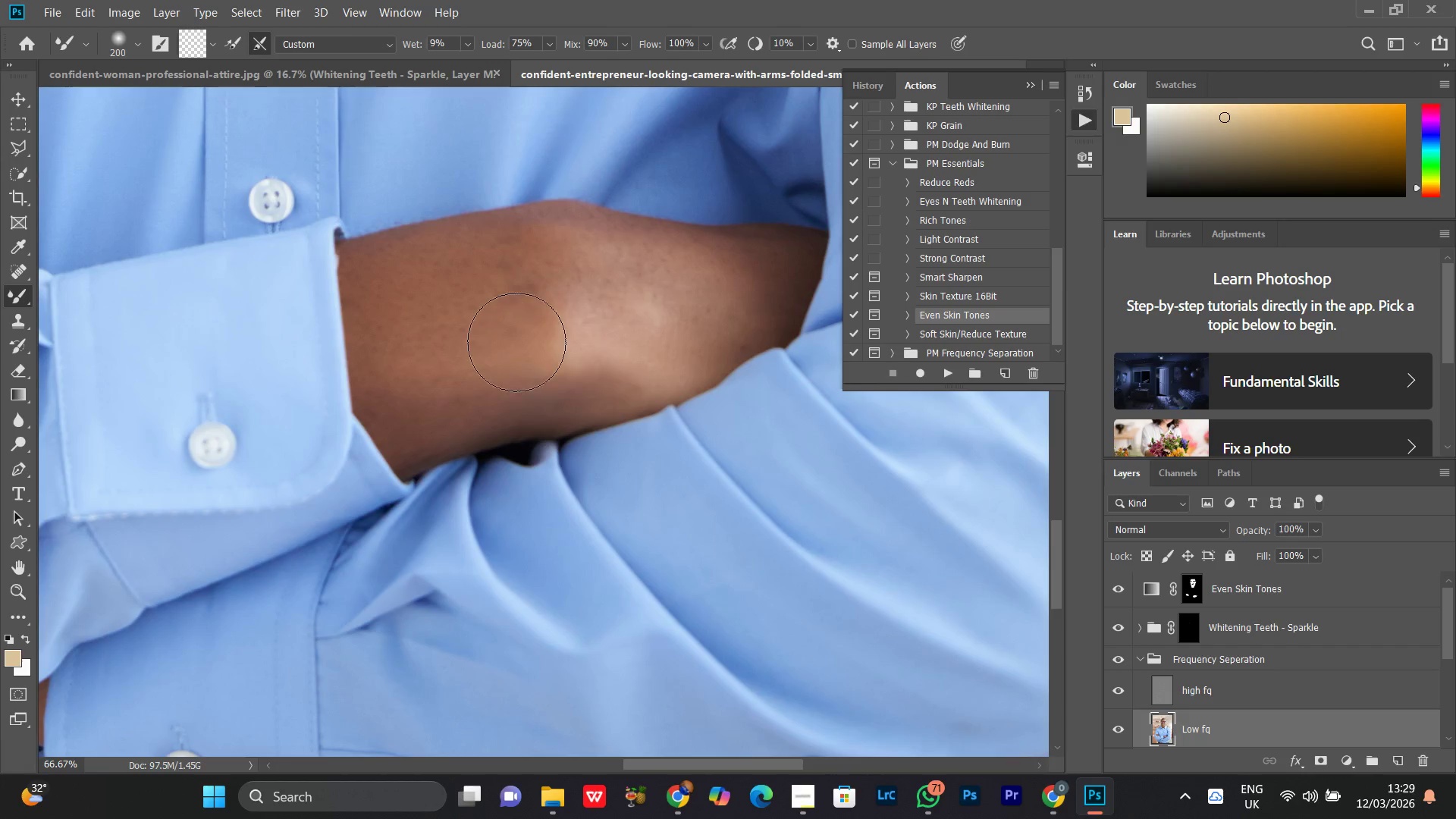 
key(BracketRight)
 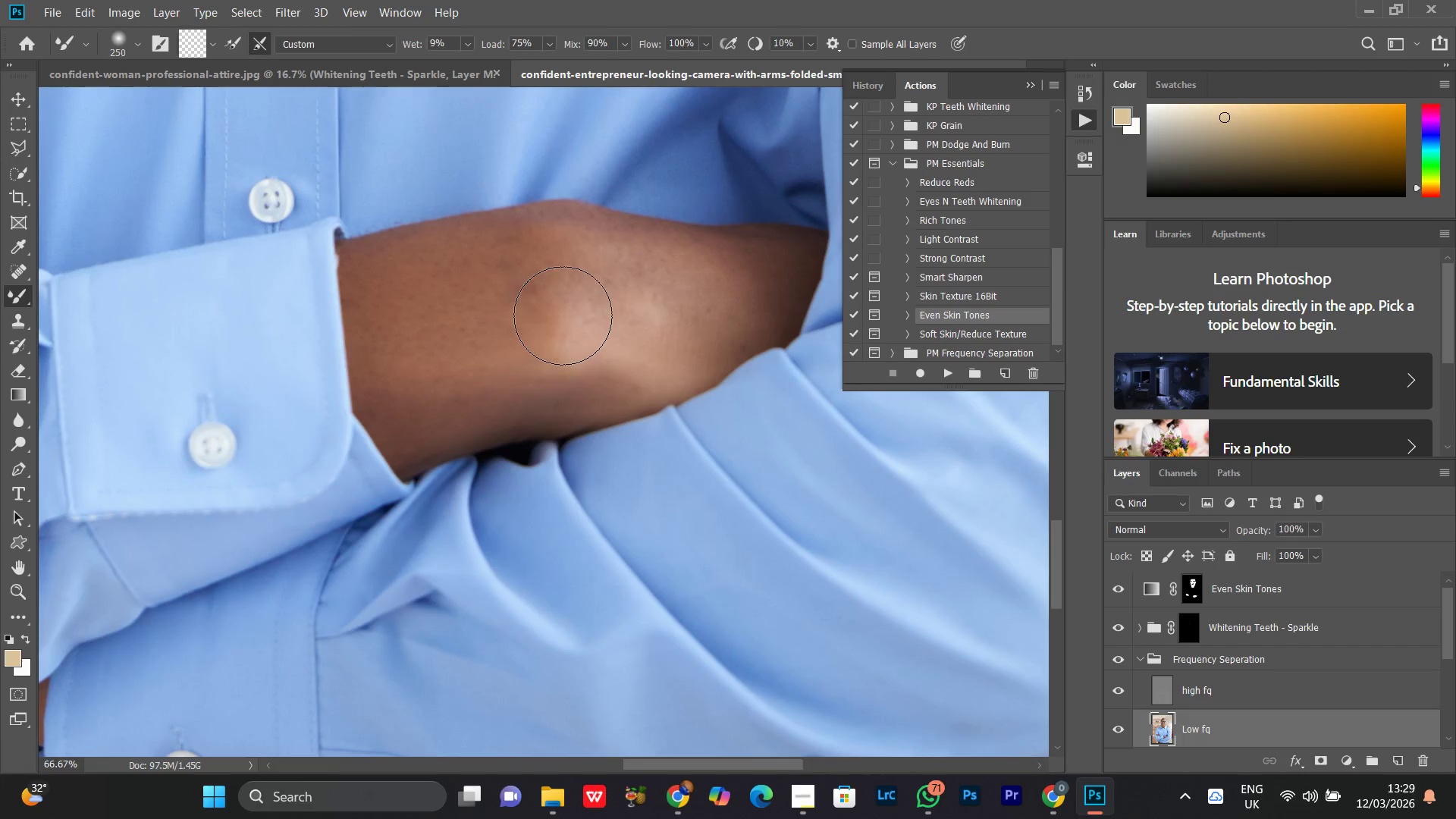 
left_click_drag(start_coordinate=[578, 309], to_coordinate=[522, 293])
 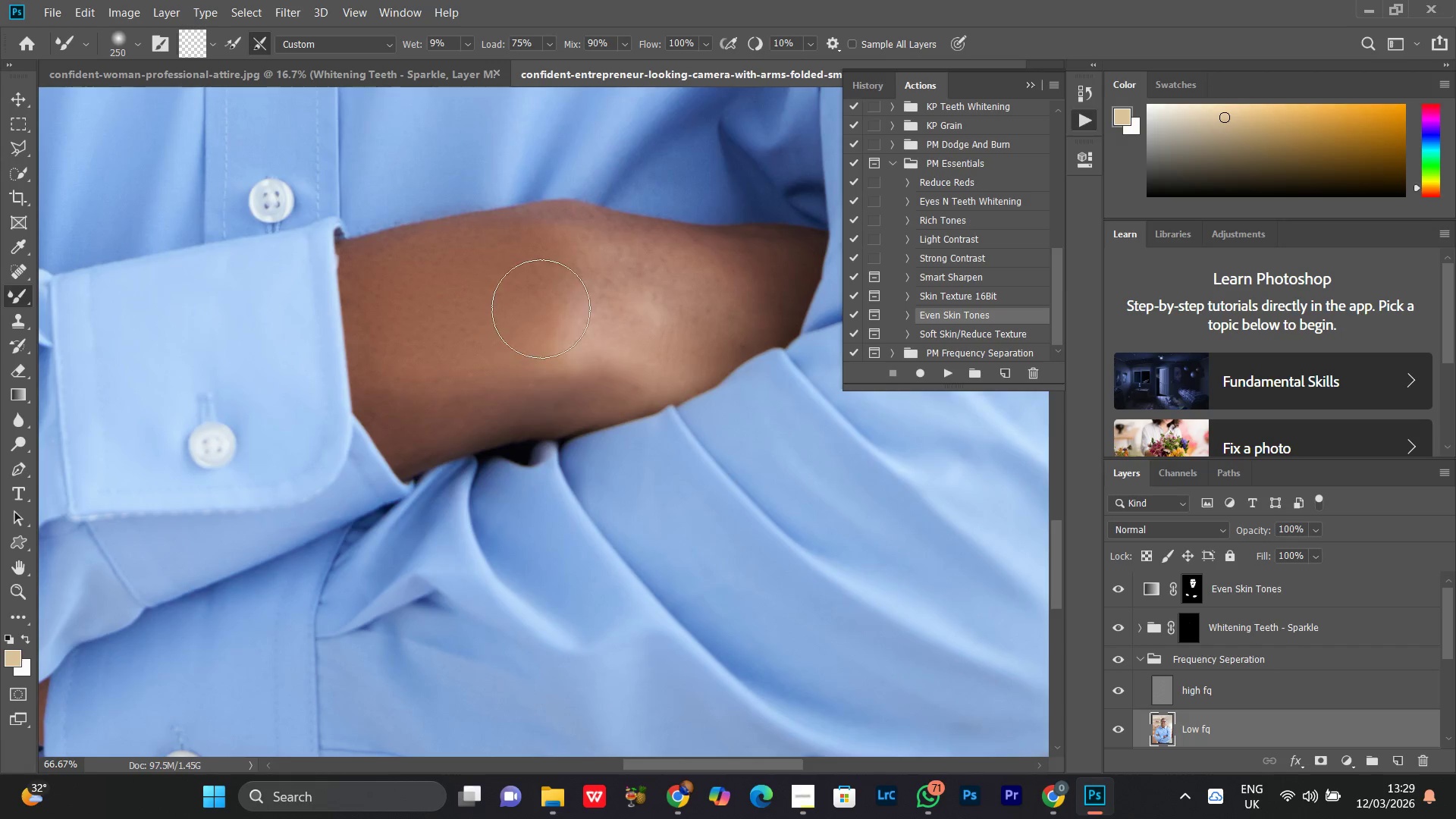 
left_click_drag(start_coordinate=[541, 309], to_coordinate=[522, 362])
 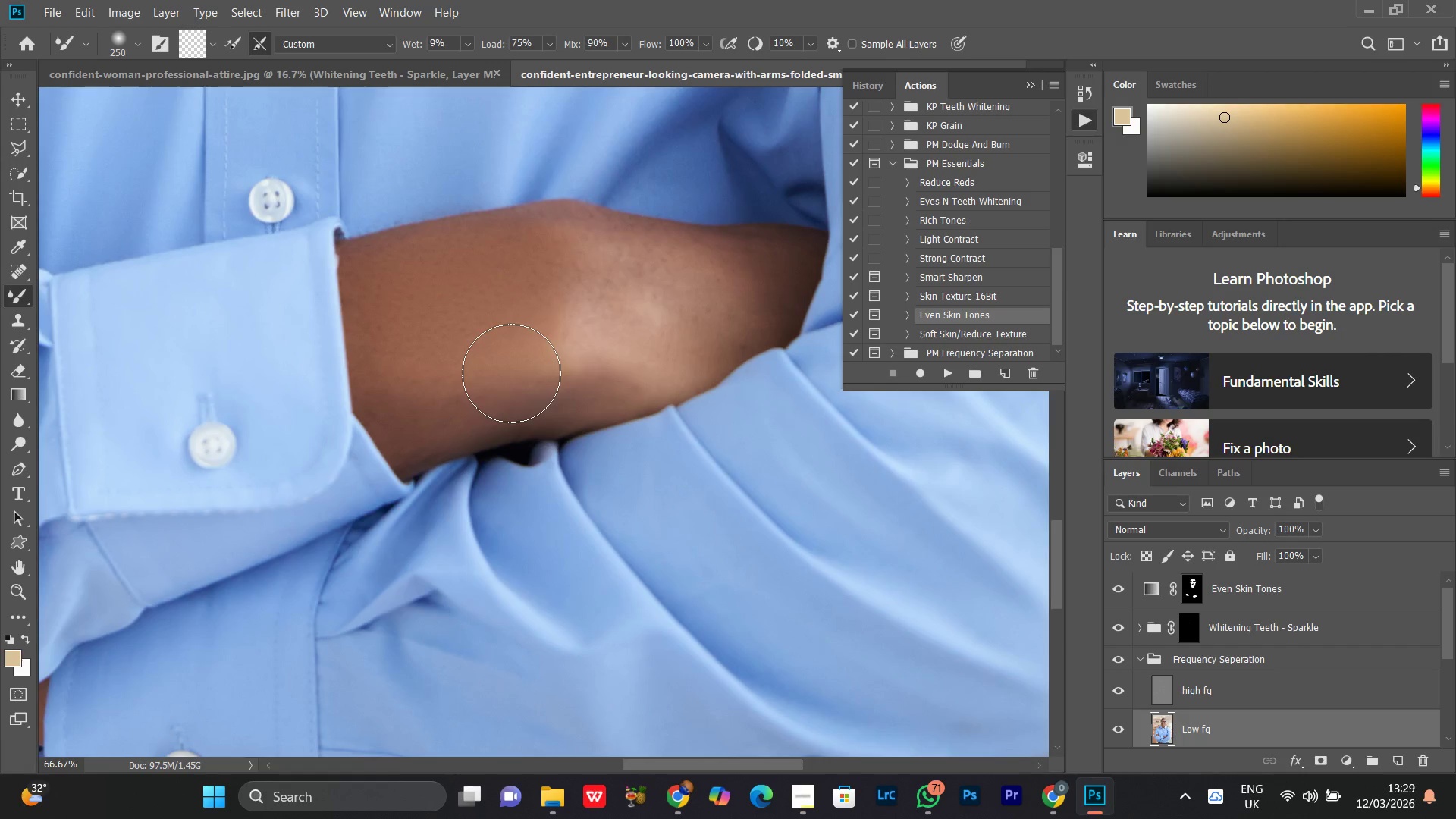 
key(BracketLeft)
 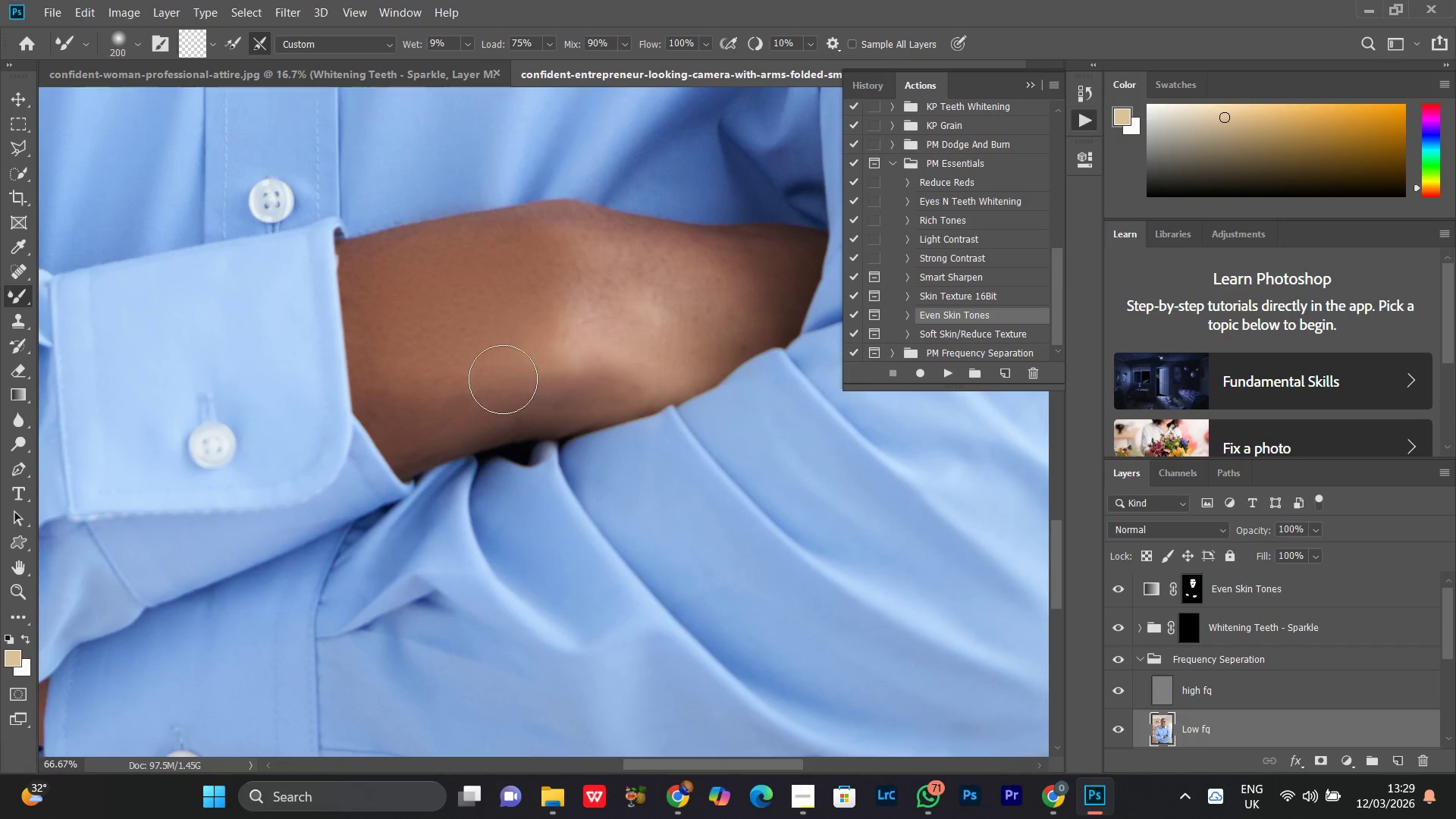 
key(BracketLeft)
 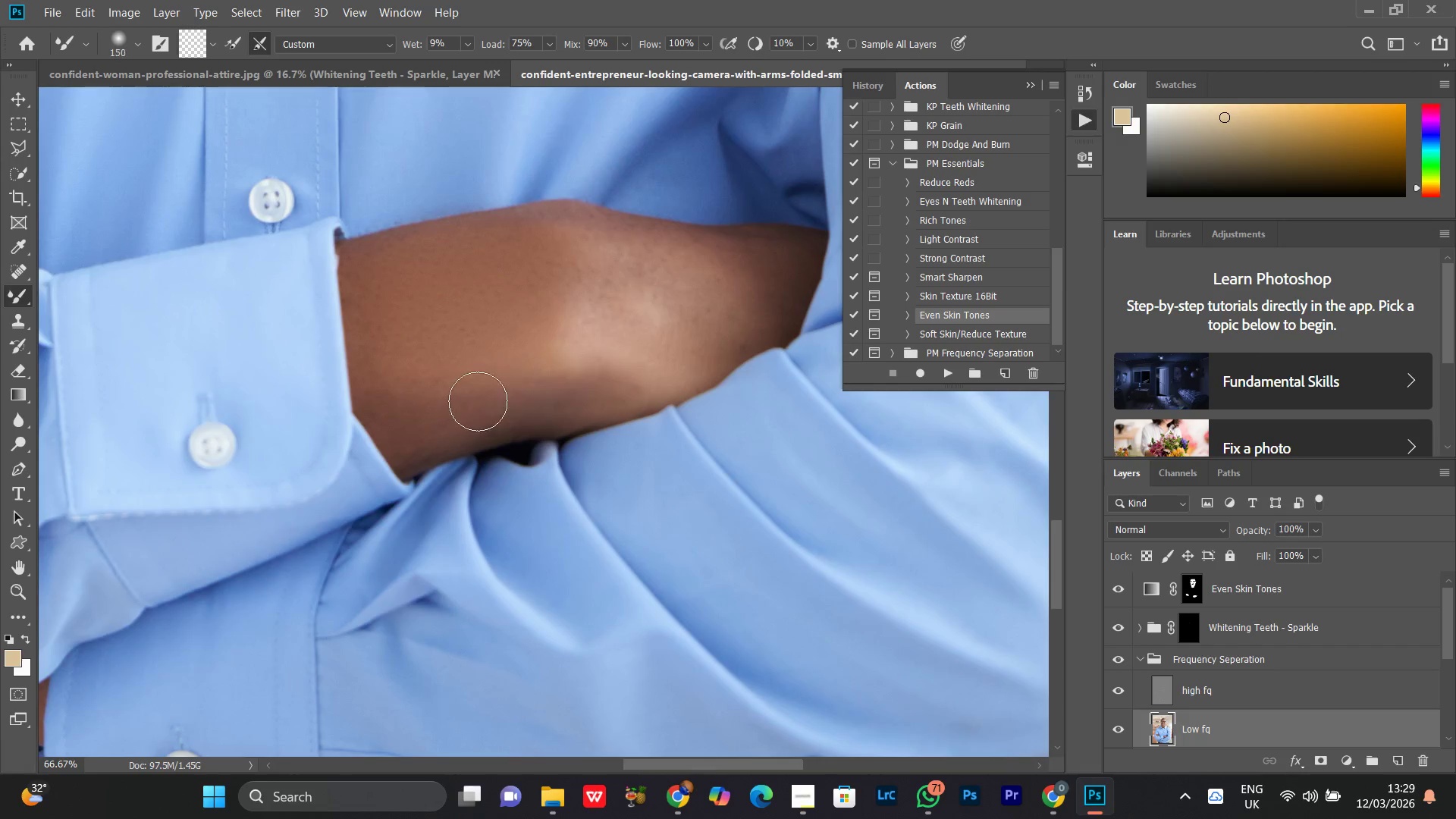 
key(BracketLeft)
 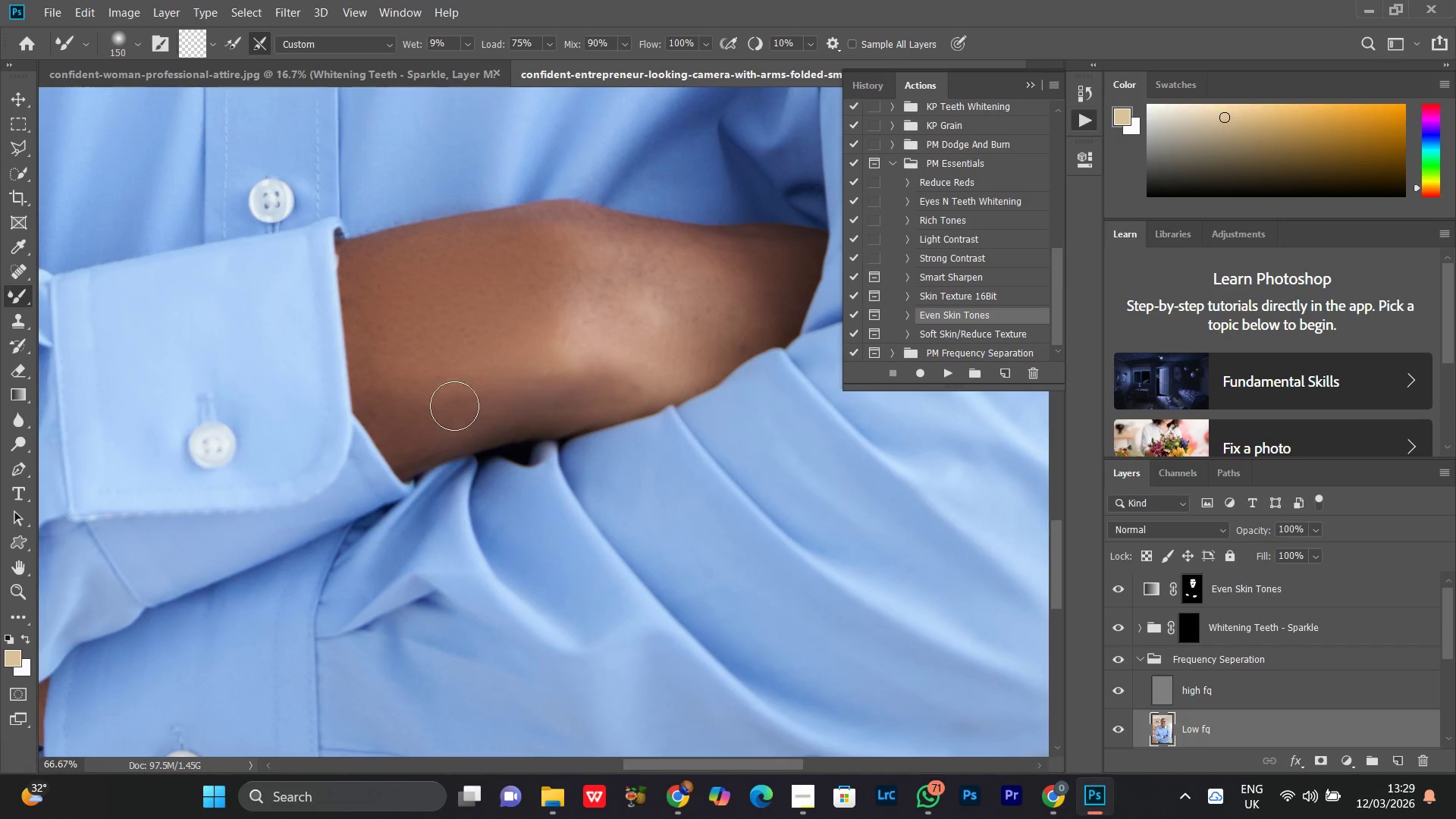 
key(BracketLeft)
 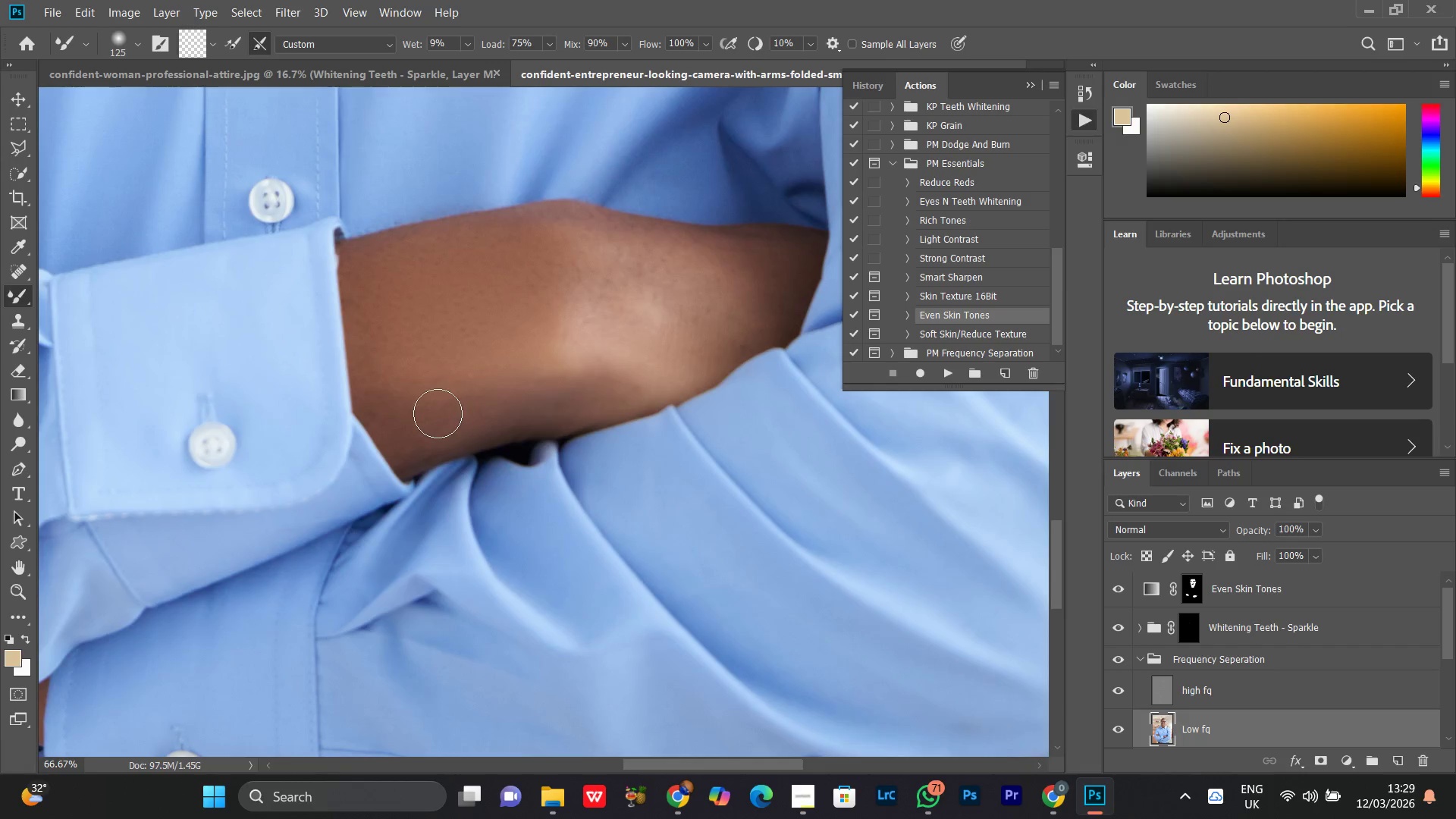 
key(BracketRight)
 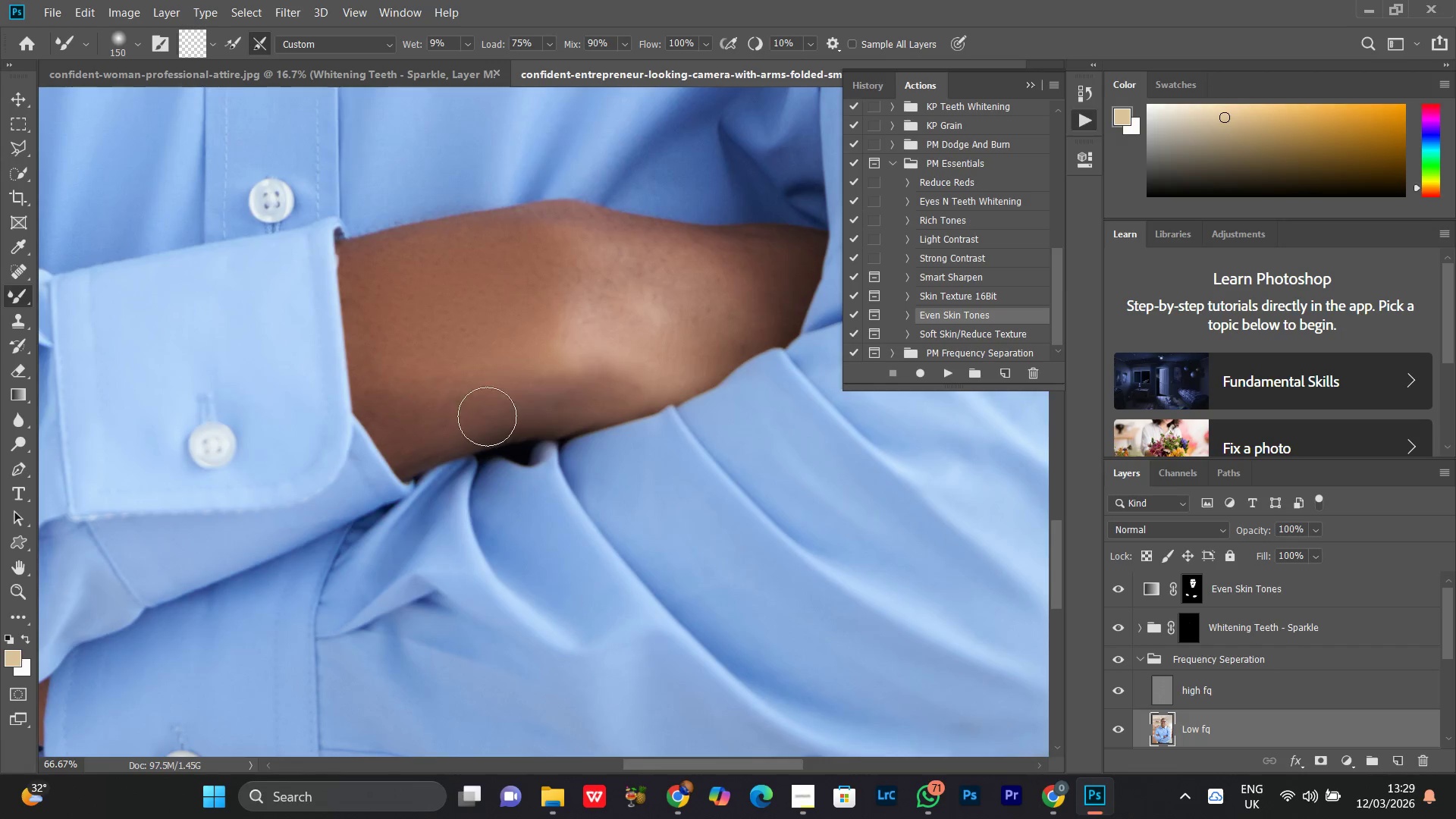 
left_click_drag(start_coordinate=[434, 416], to_coordinate=[642, 388])
 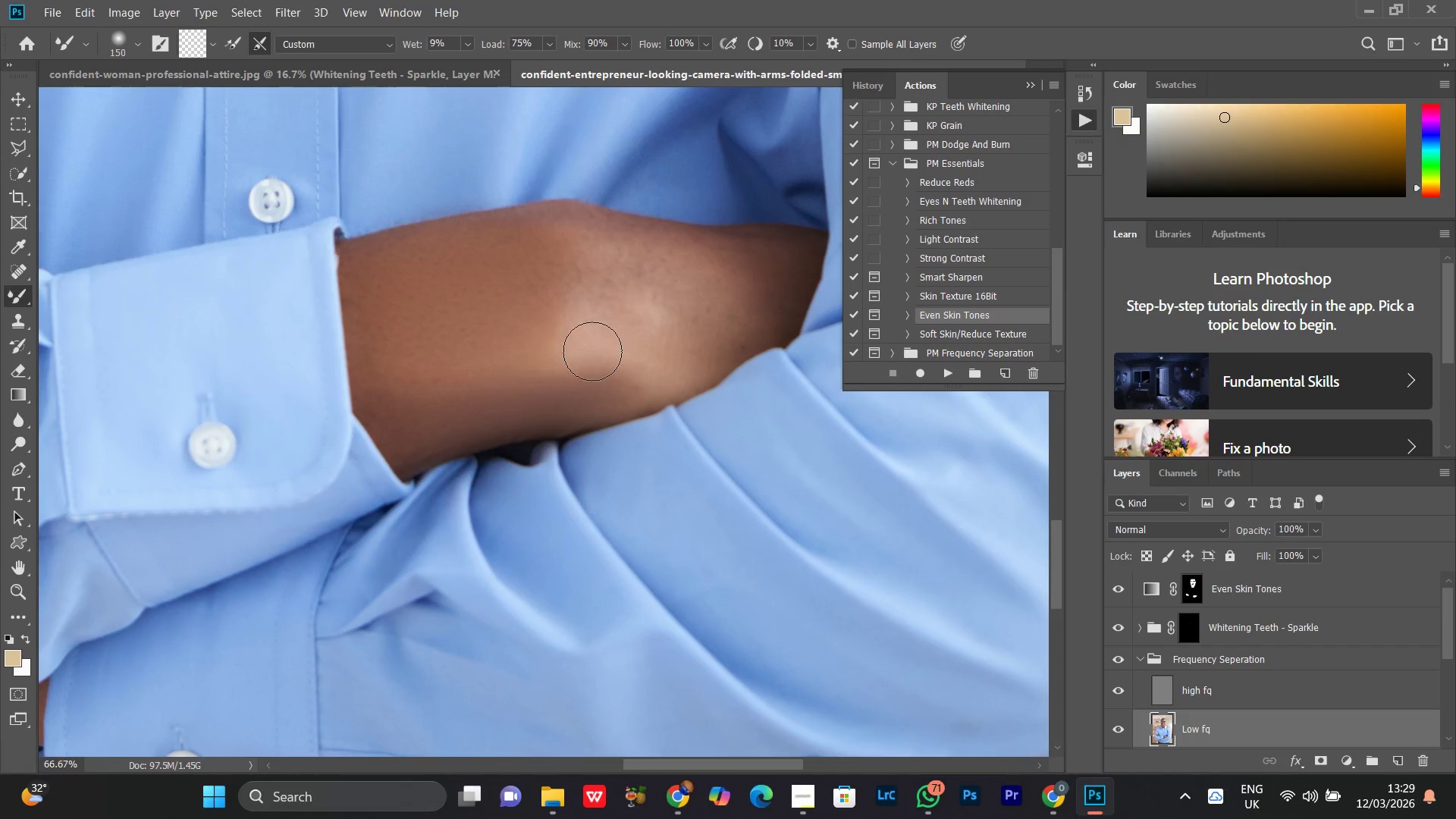 
left_click_drag(start_coordinate=[592, 351], to_coordinate=[639, 281])
 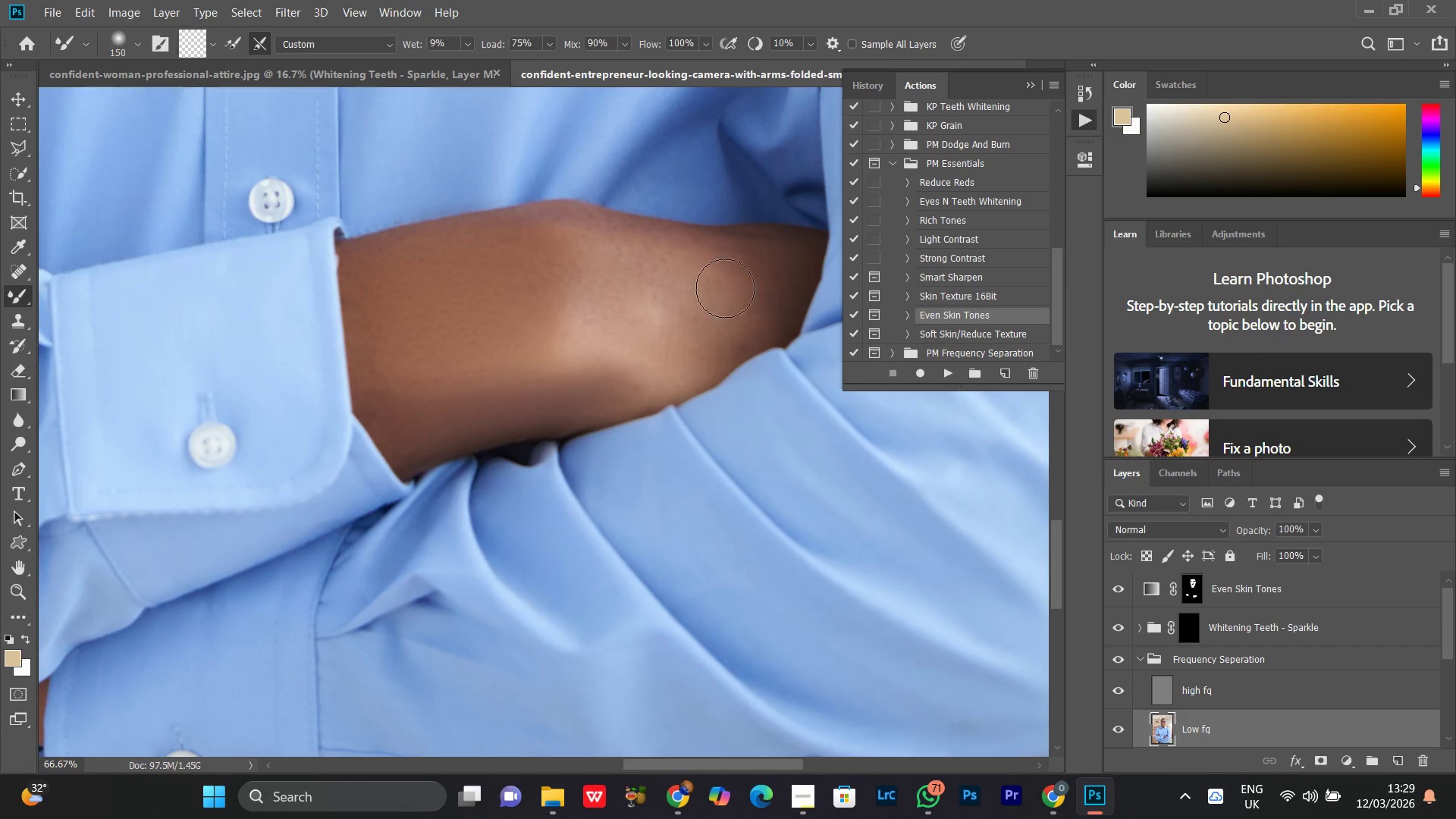 
left_click_drag(start_coordinate=[725, 288], to_coordinate=[581, 241])
 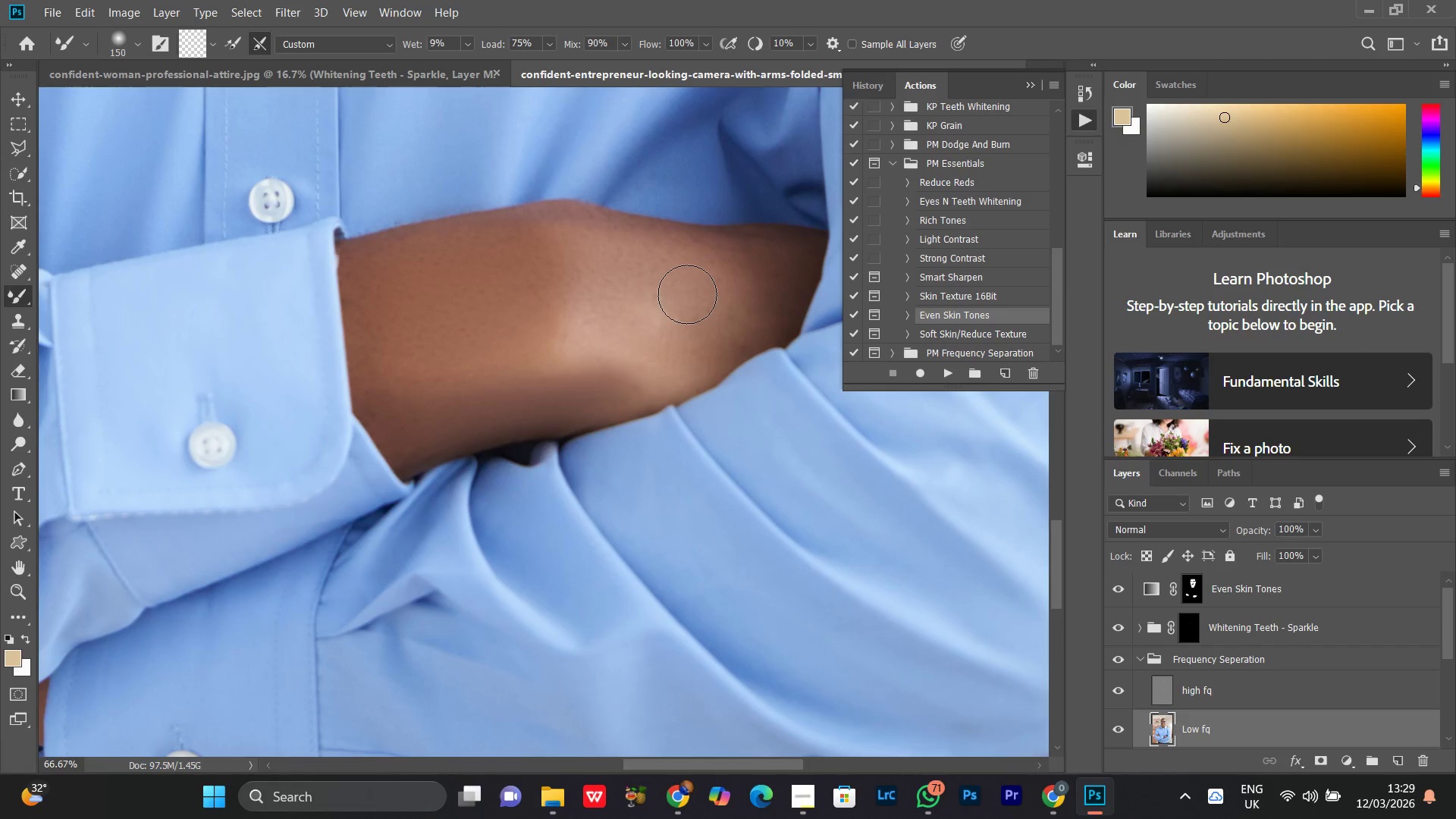 
left_click_drag(start_coordinate=[679, 295], to_coordinate=[631, 315])
 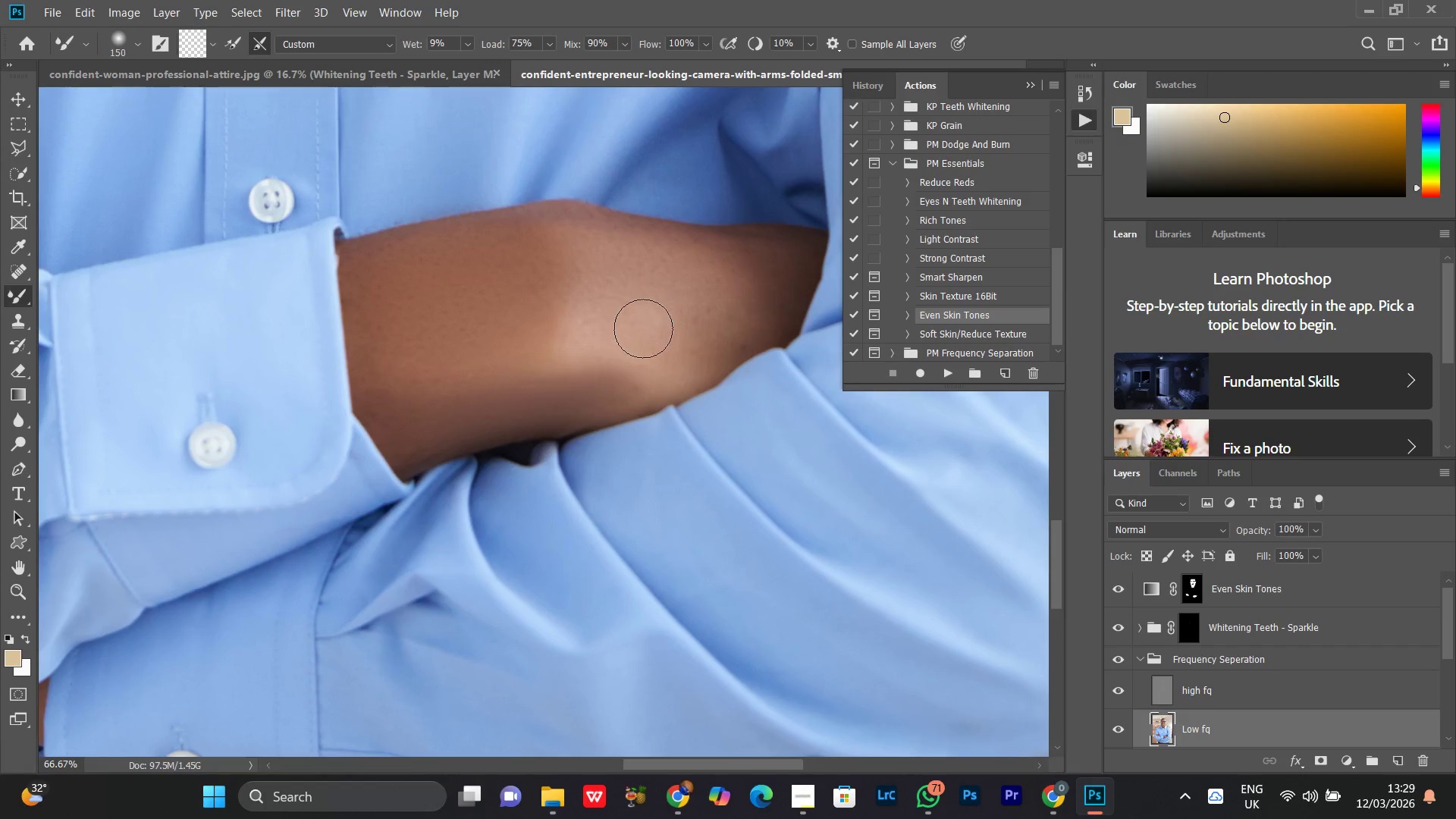 
left_click_drag(start_coordinate=[642, 328], to_coordinate=[773, 279])
 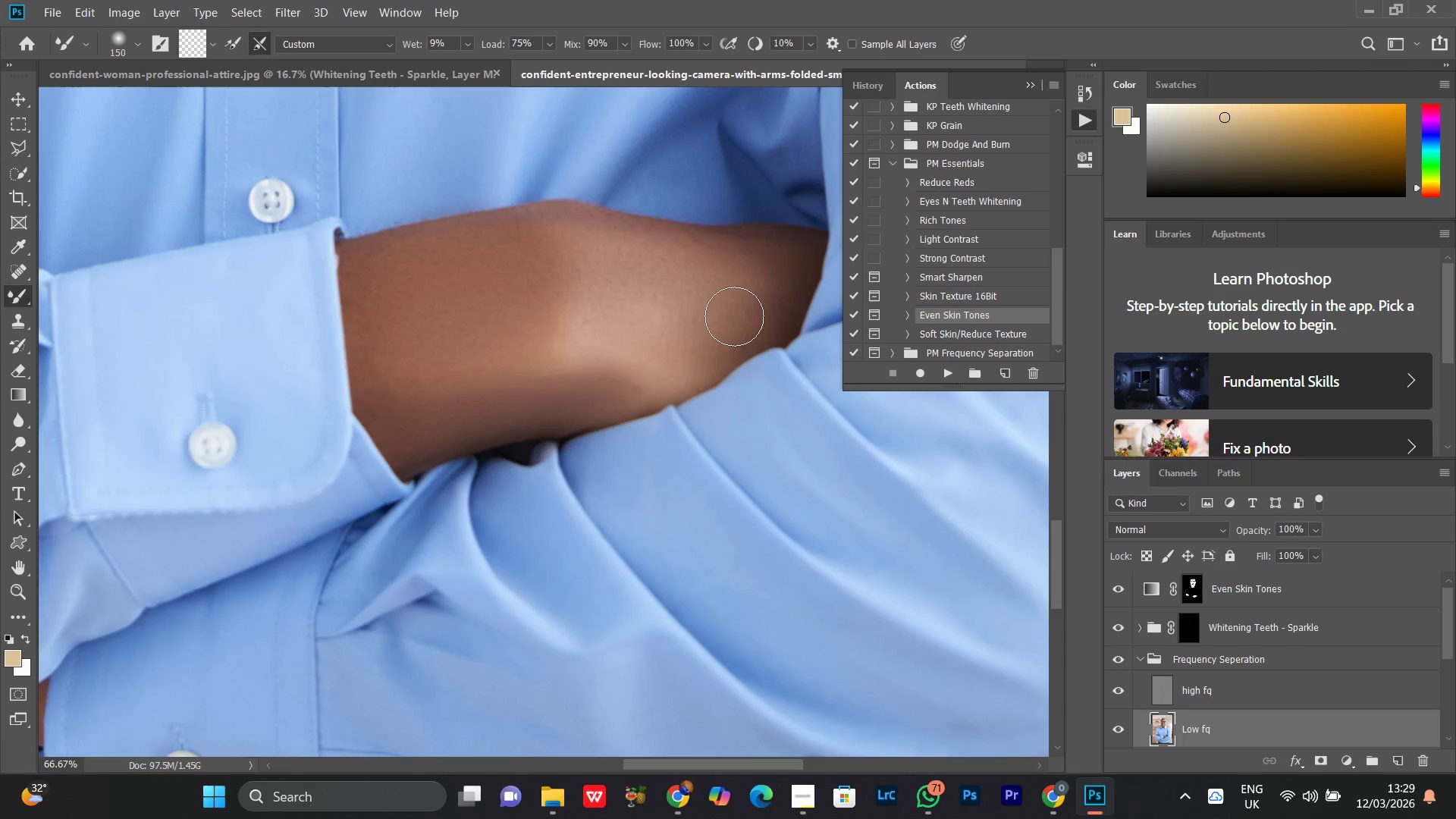 
left_click_drag(start_coordinate=[734, 316], to_coordinate=[679, 350])
 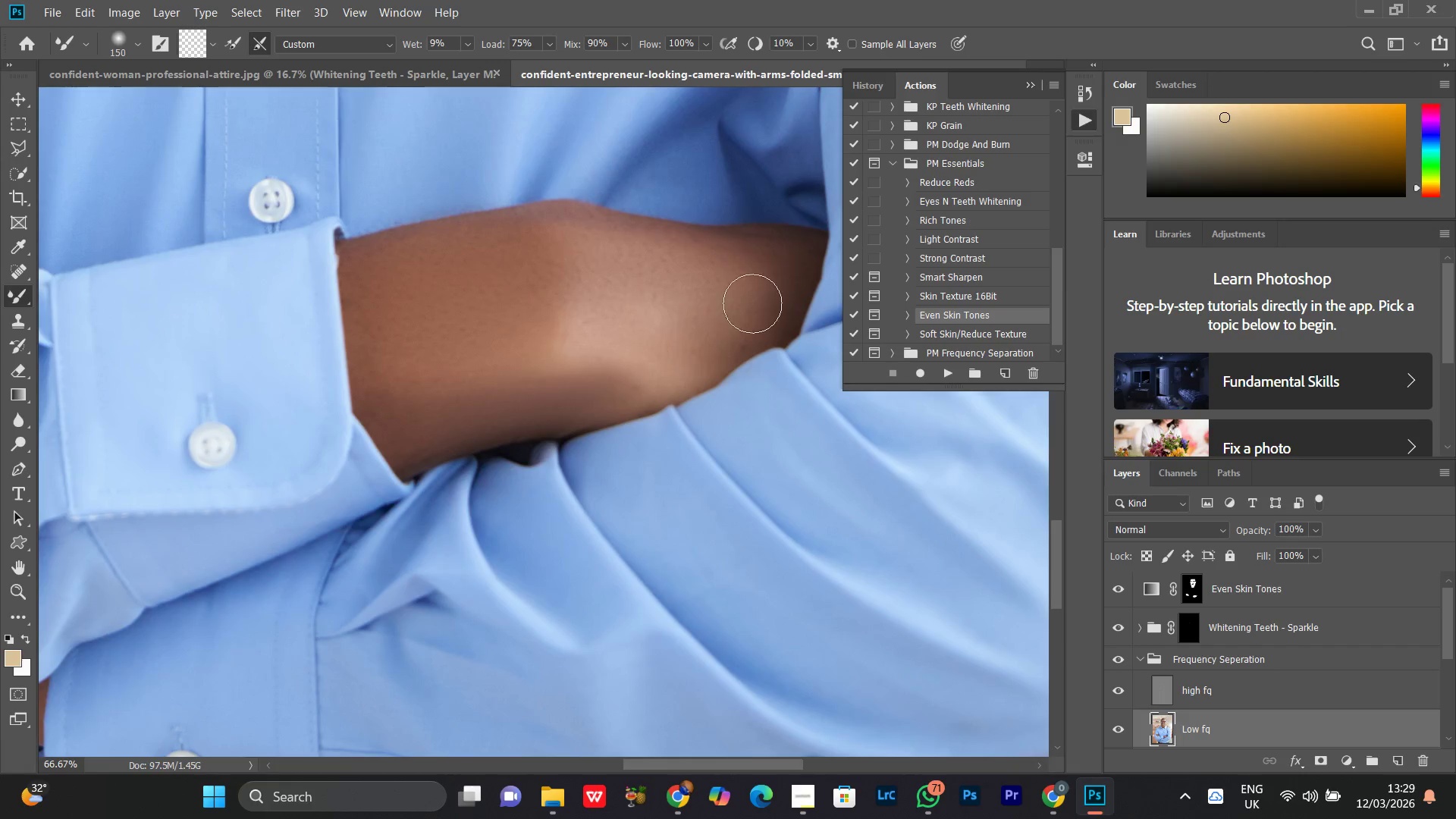 
left_click_drag(start_coordinate=[755, 300], to_coordinate=[692, 343])
 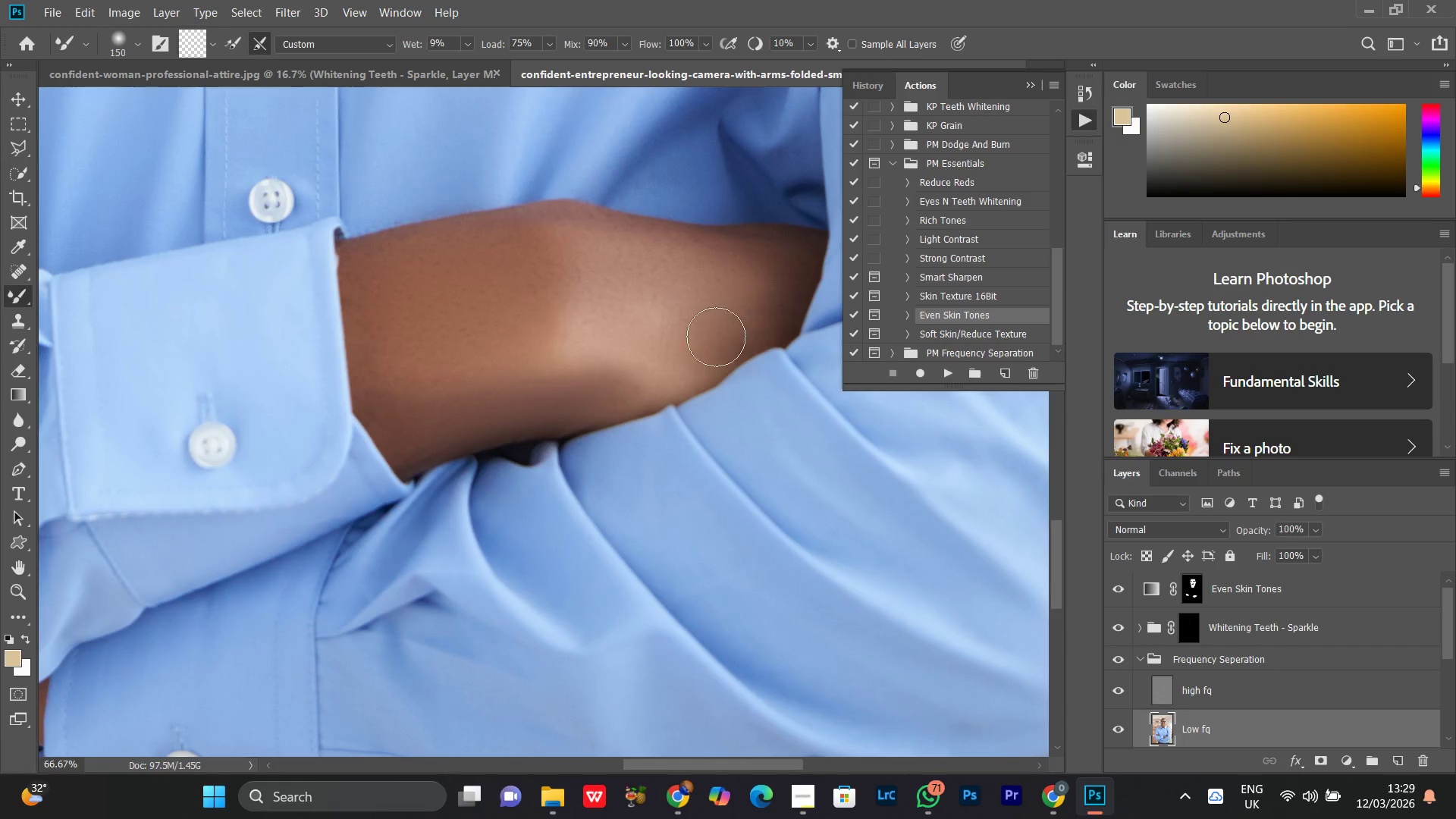 
left_click_drag(start_coordinate=[717, 334], to_coordinate=[737, 325])
 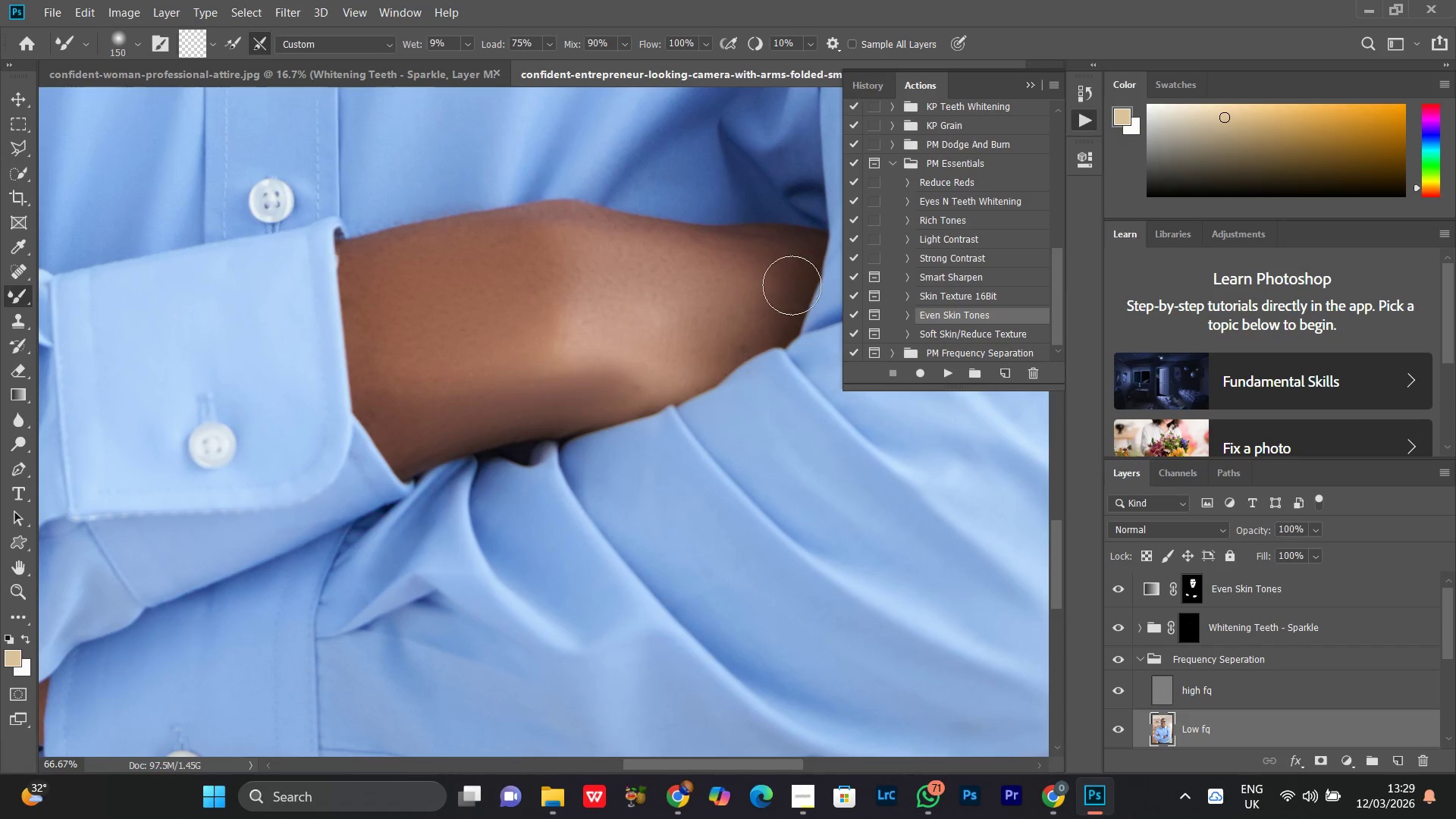 
left_click_drag(start_coordinate=[770, 302], to_coordinate=[713, 253])
 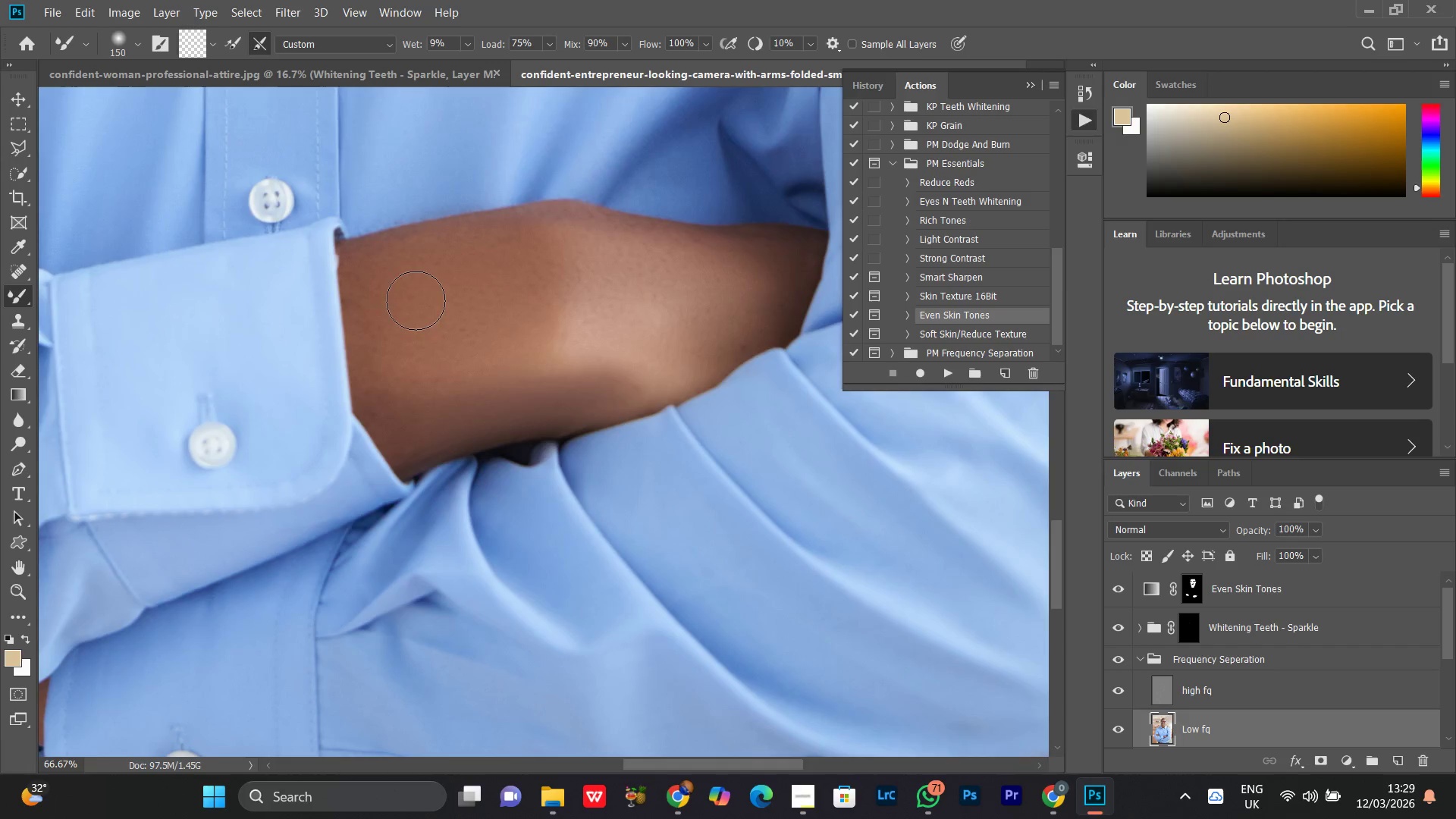 
hold_key(key=Space, duration=1.33)
 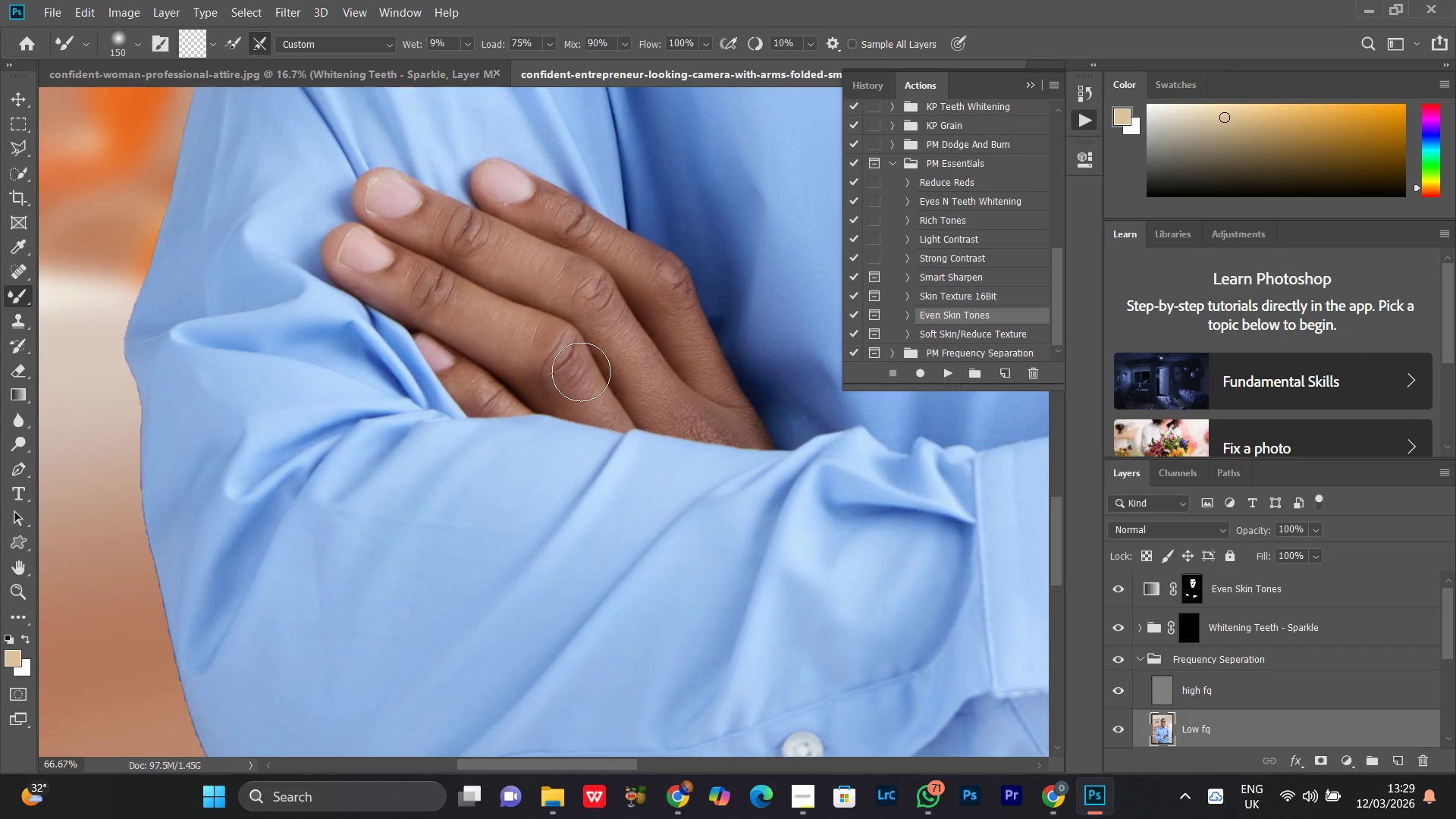 
left_click_drag(start_coordinate=[381, 300], to_coordinate=[716, 325])
 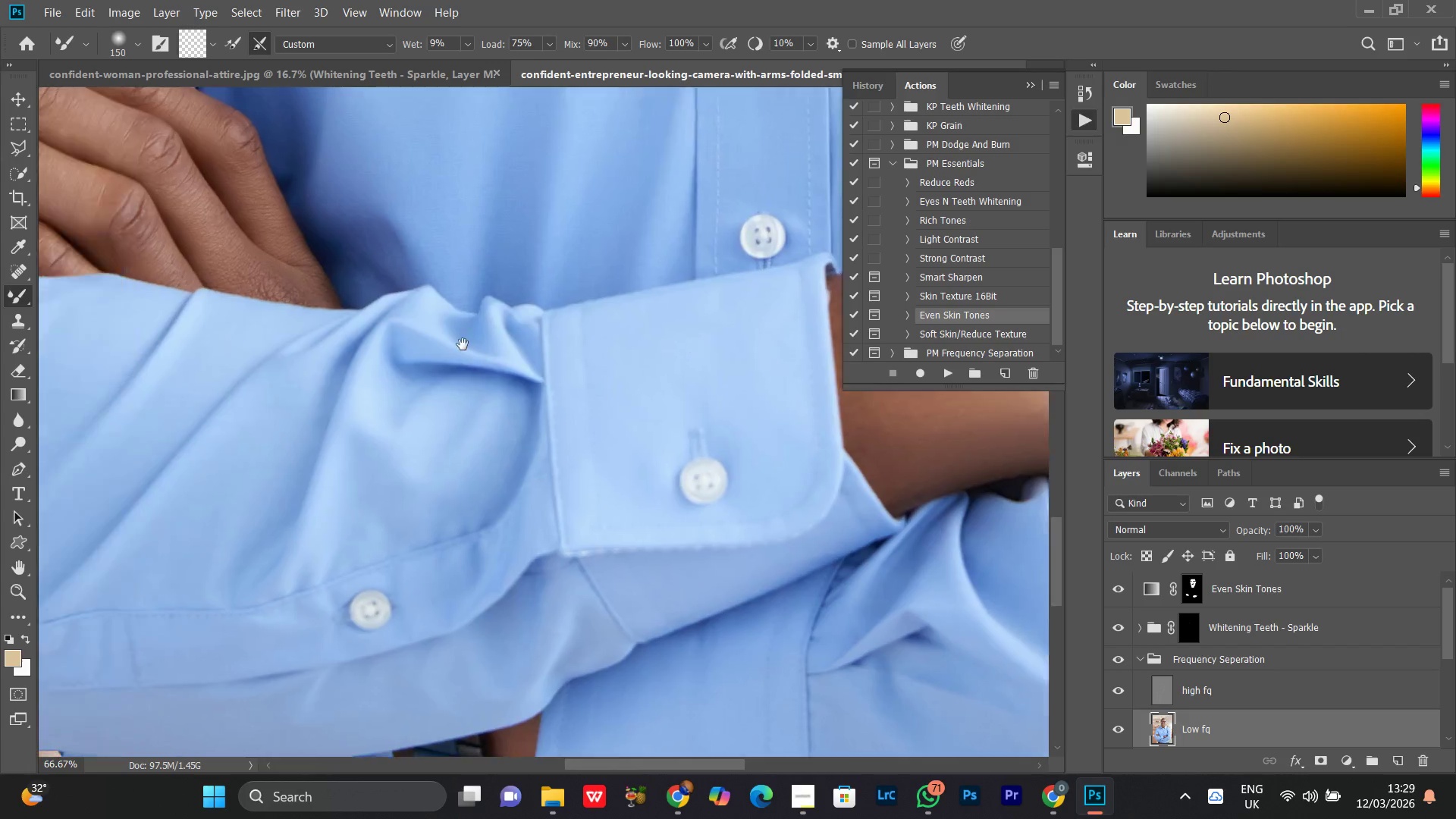 
left_click_drag(start_coordinate=[442, 347], to_coordinate=[652, 472])
 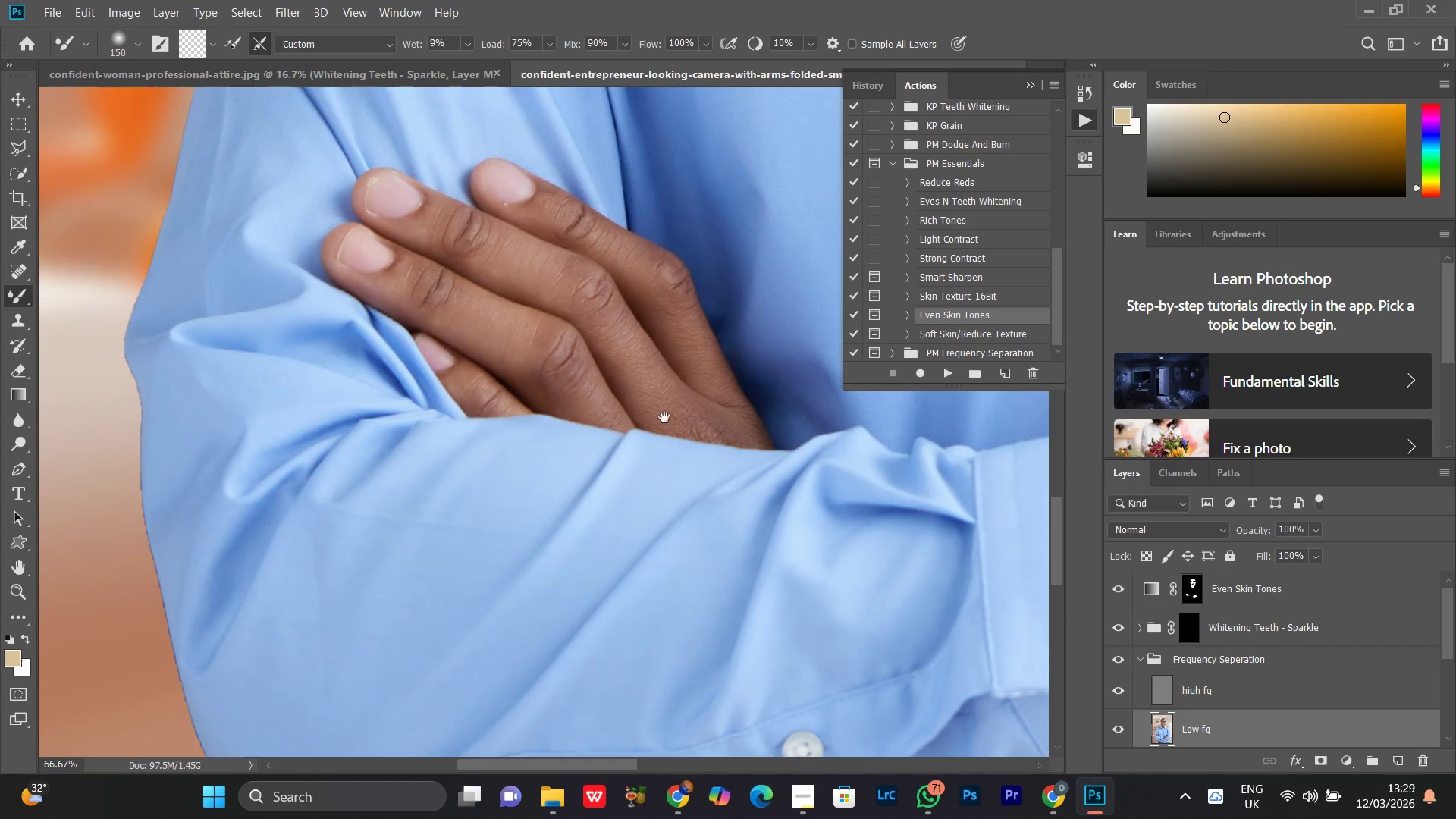 
hold_key(key=Space, duration=16.98)
 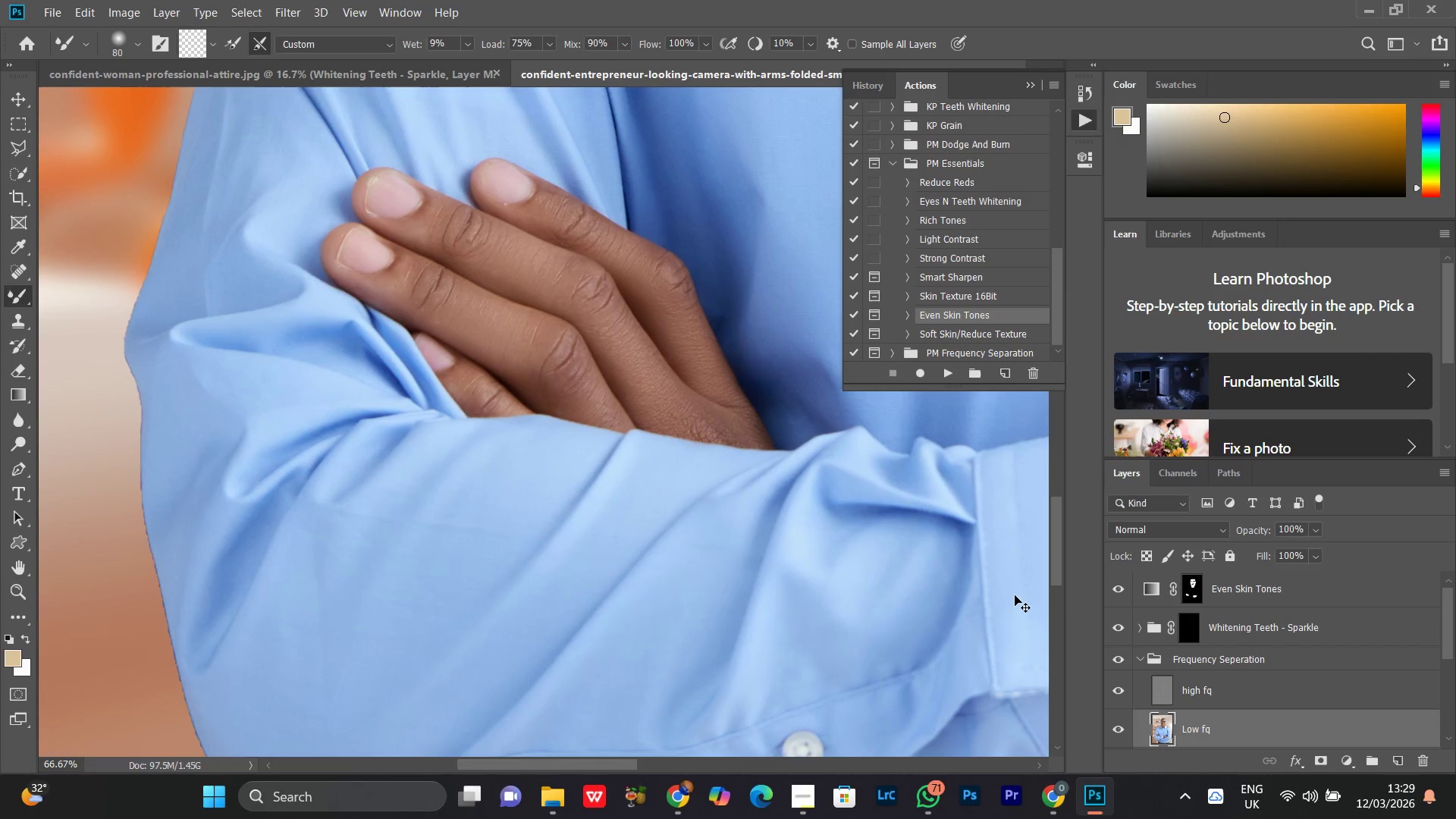 
left_click_drag(start_coordinate=[573, 381], to_coordinate=[516, 348])
 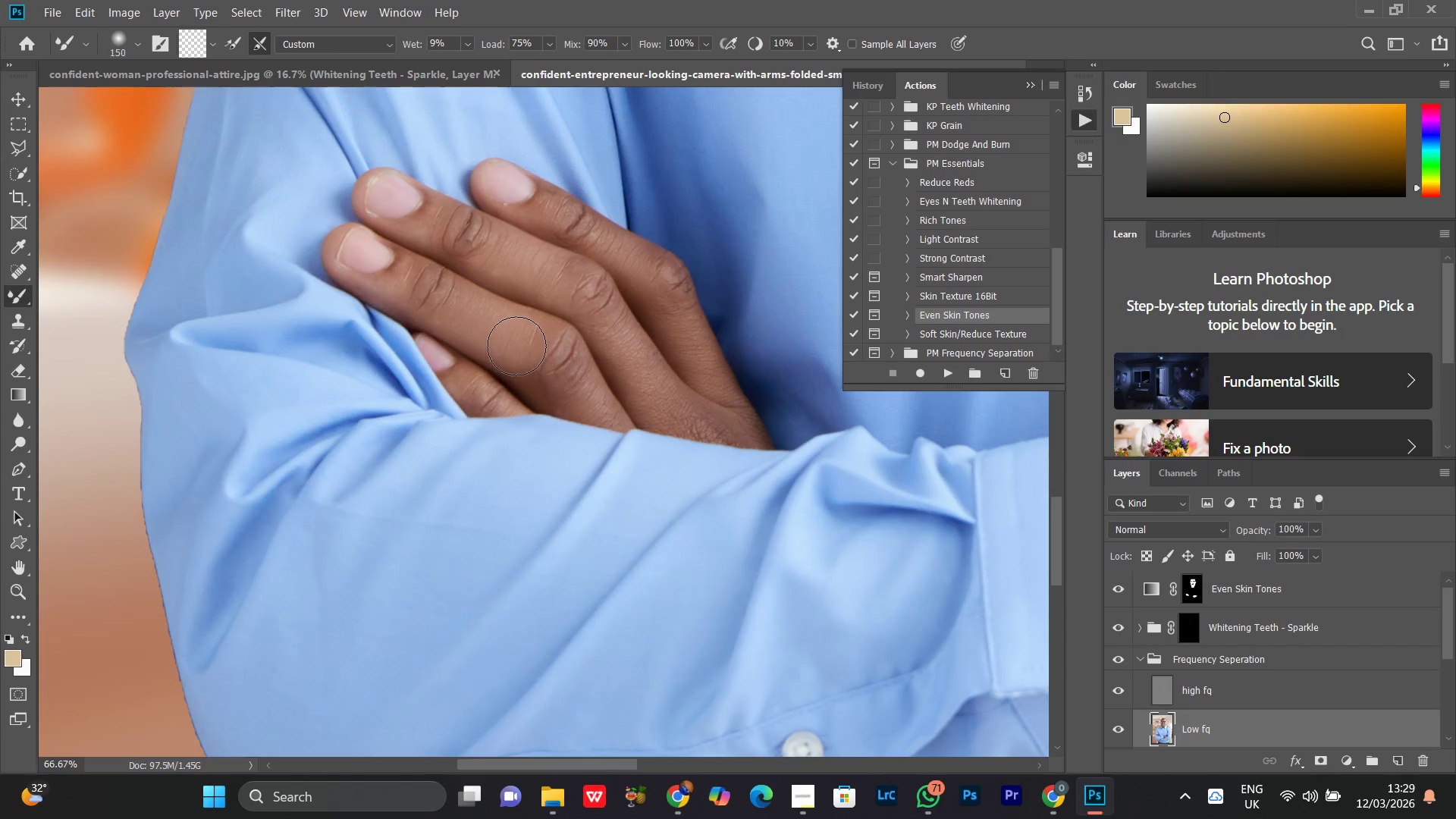 
left_click_drag(start_coordinate=[516, 347], to_coordinate=[598, 401])
 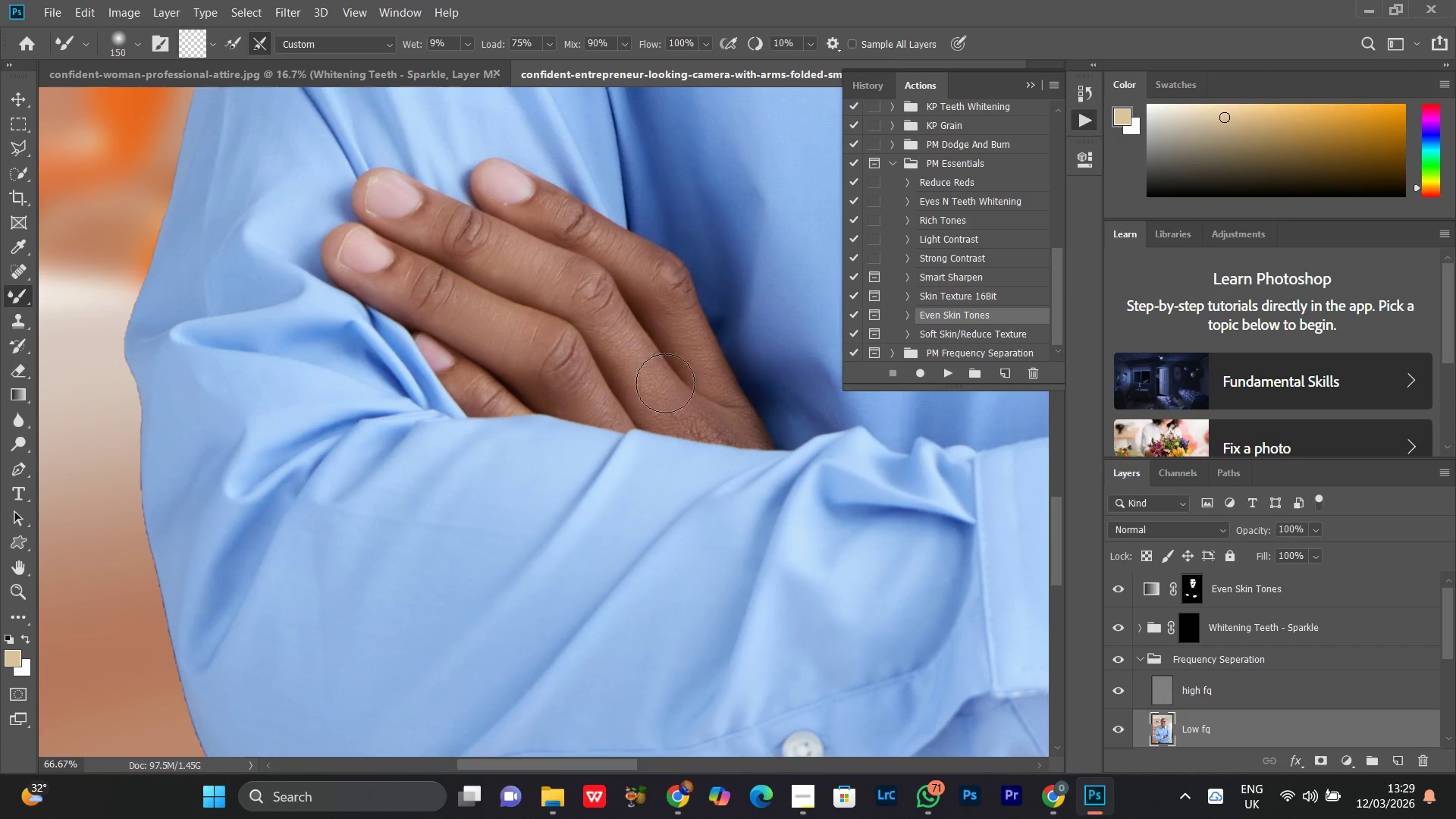 
left_click_drag(start_coordinate=[665, 384], to_coordinate=[530, 265])
 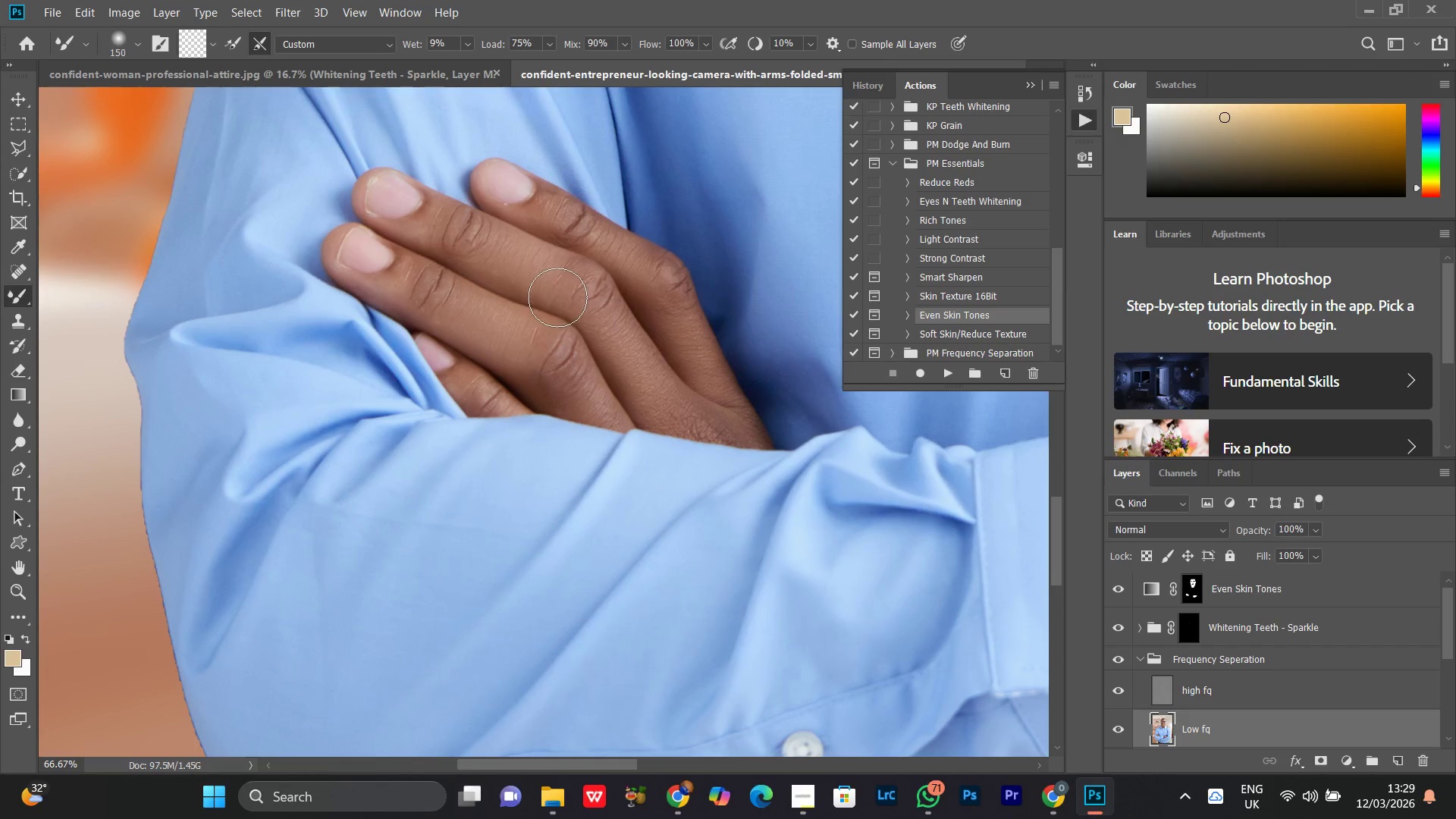 
key(BracketLeft)
 